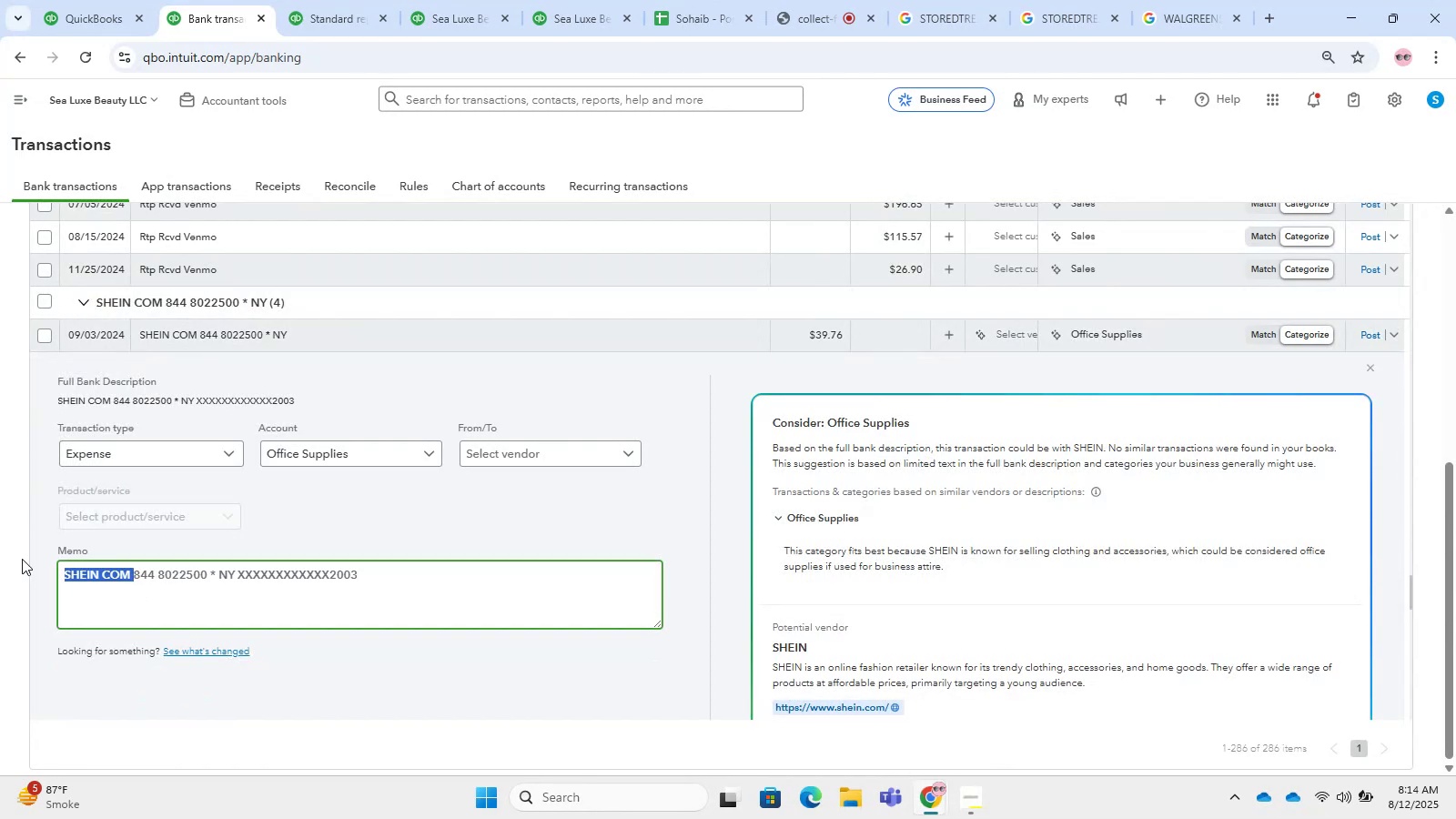 
key(Control+C)
 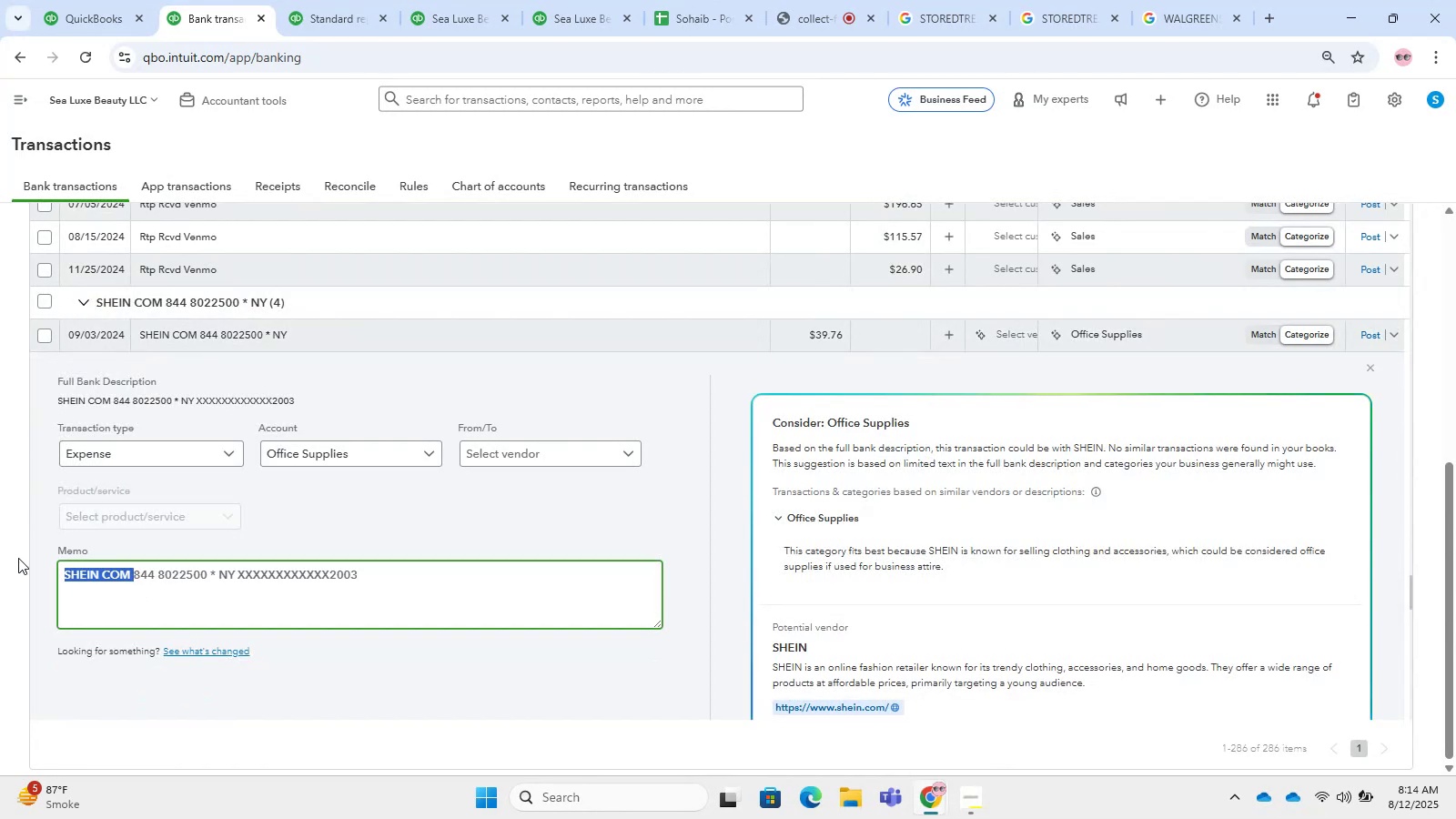 
key(Control+V)
 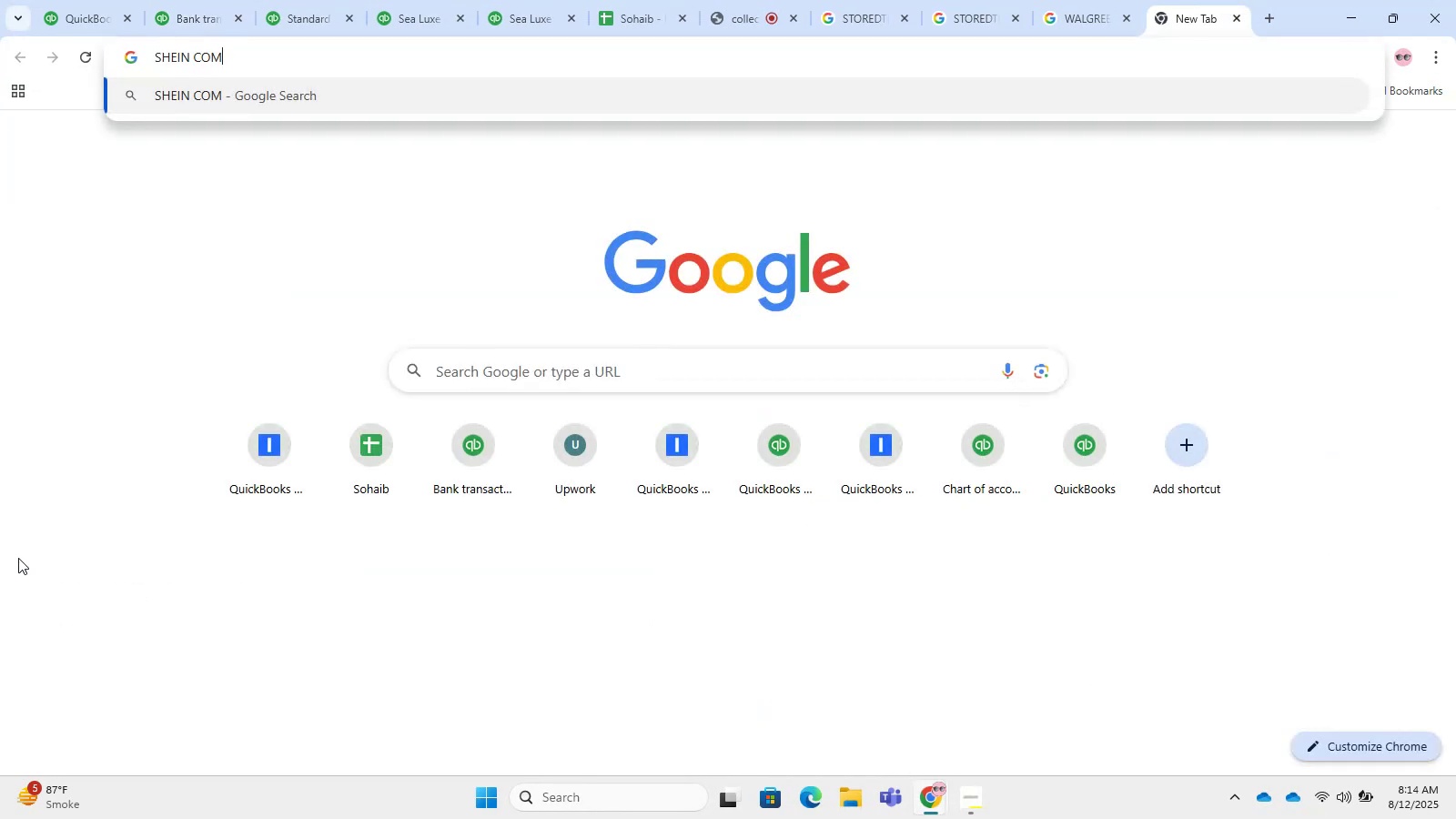 
key(NumpadEnter)
 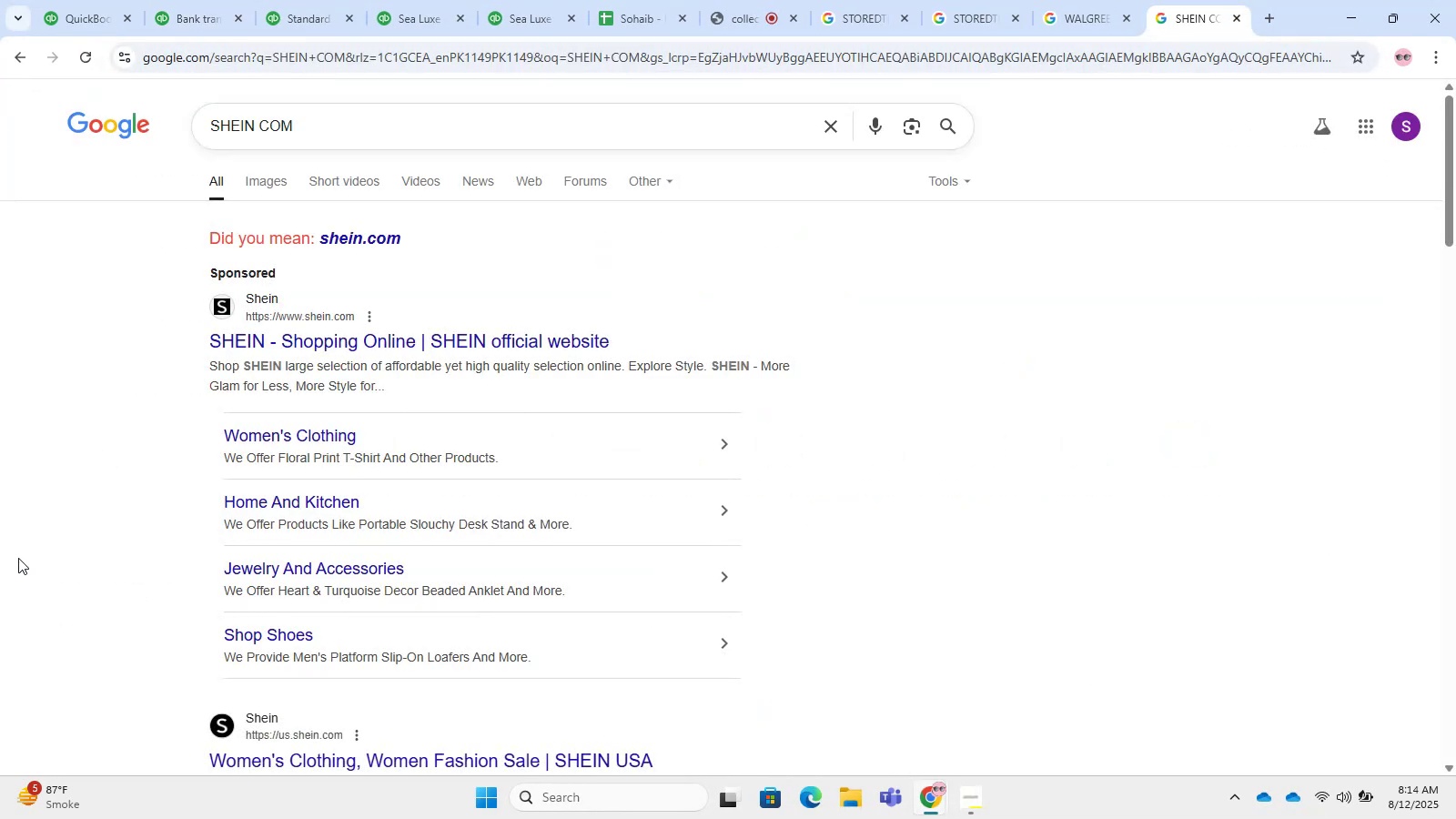 
left_click([347, 0])
 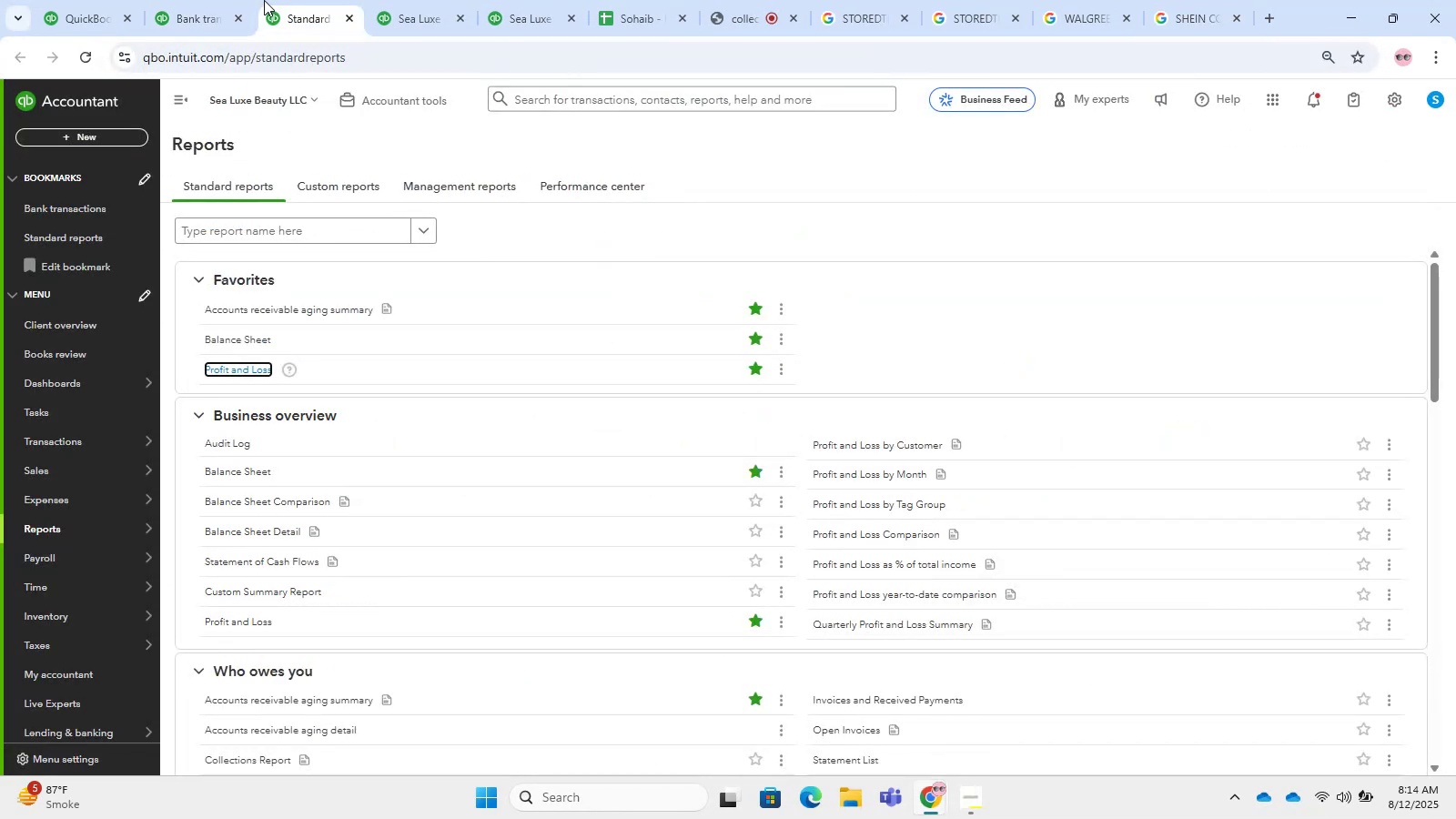 
double_click([210, 0])
 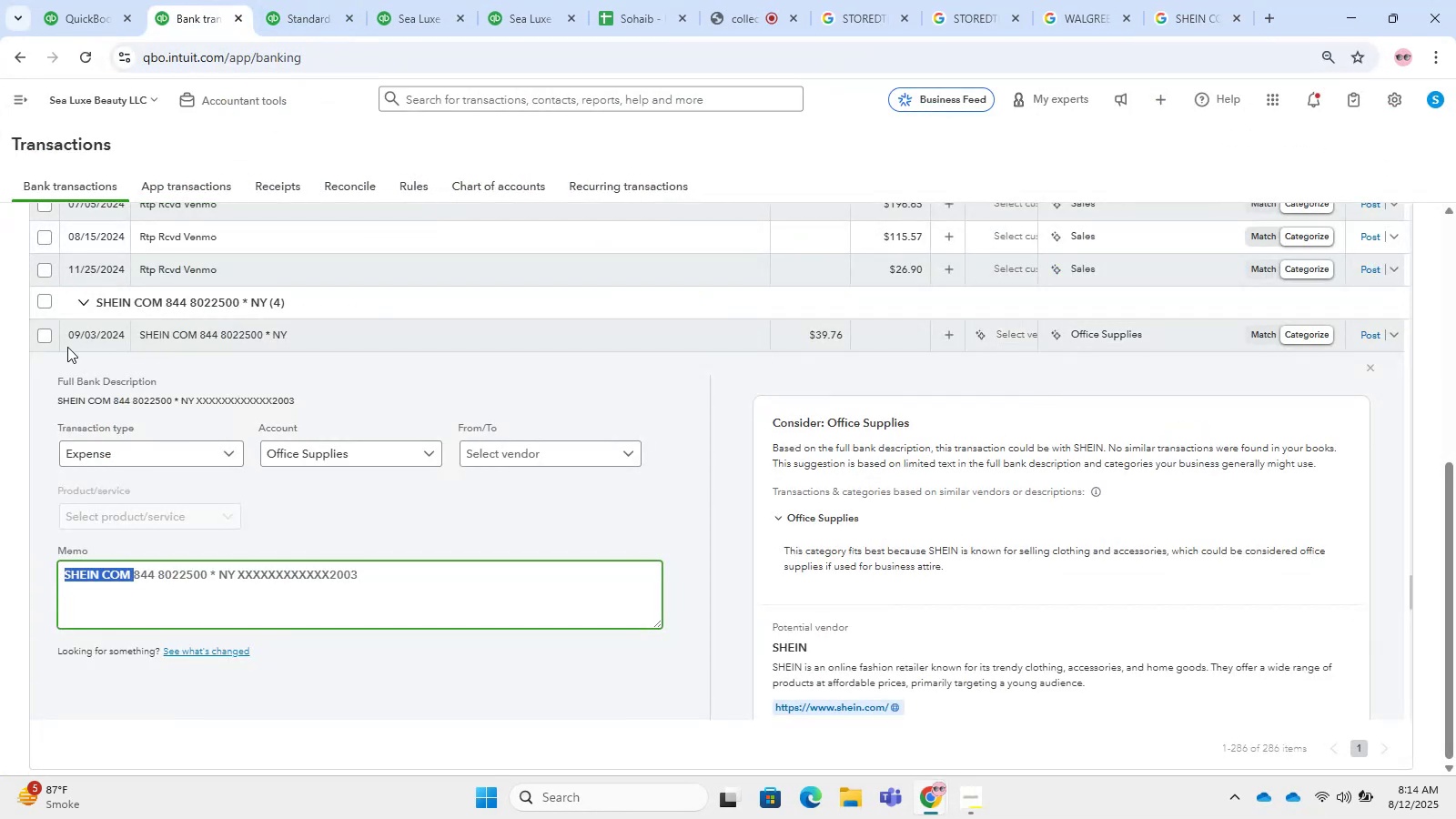 
left_click([114, 579])
 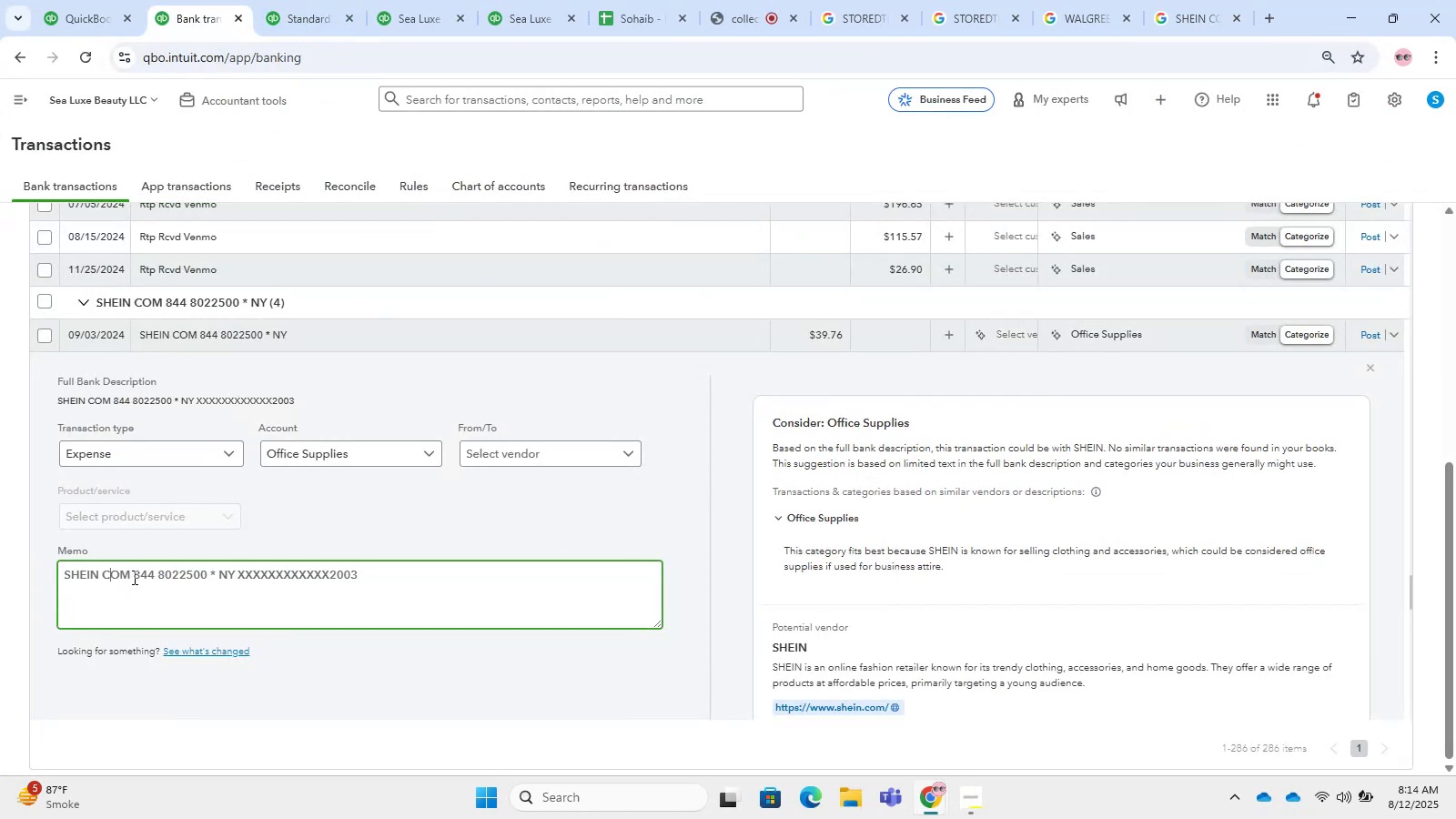 
left_click_drag(start_coordinate=[128, 573], to_coordinate=[0, 561])
 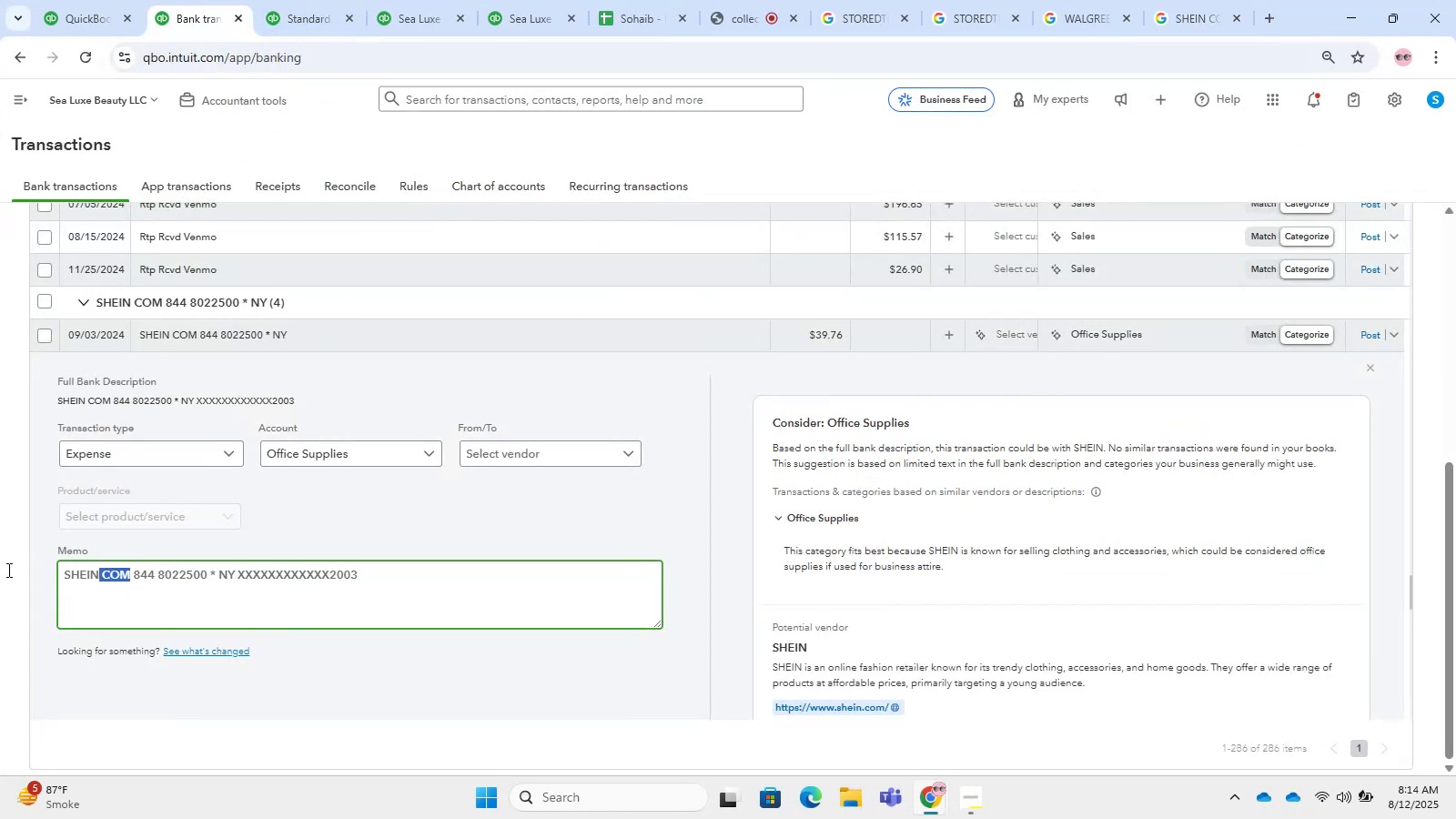 
key(Control+C)
 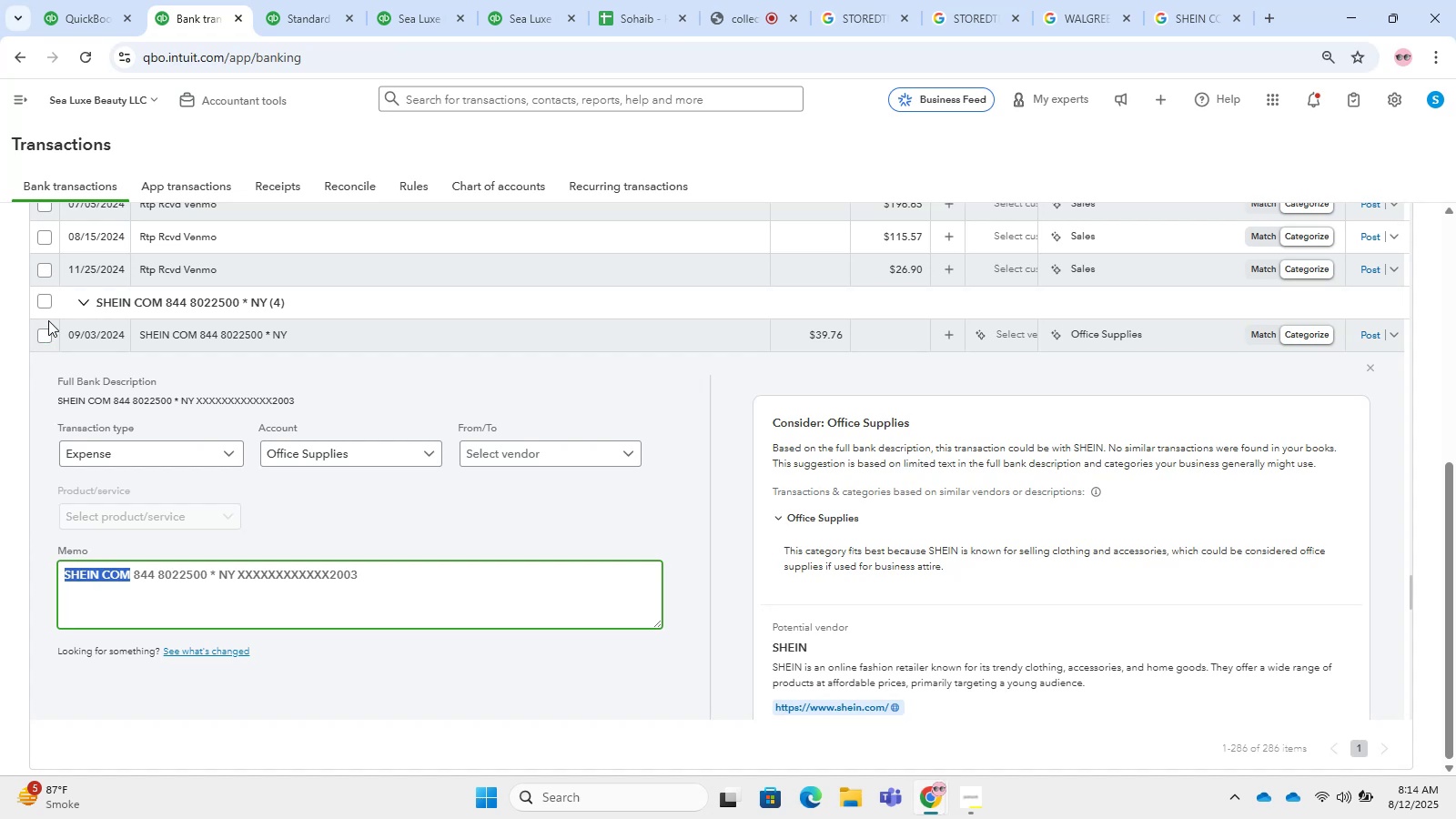 
left_click([48, 299])
 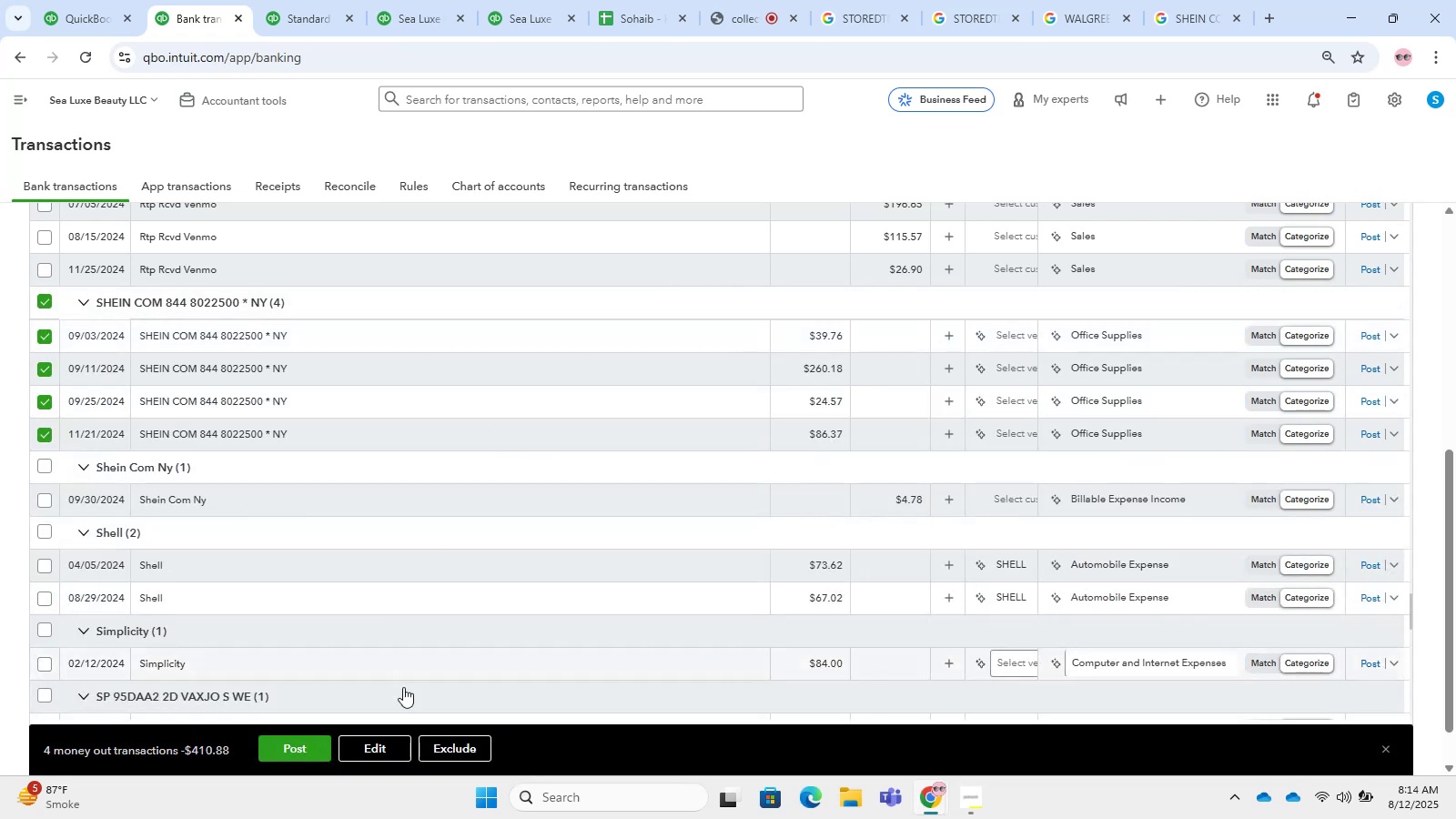 
left_click([391, 745])
 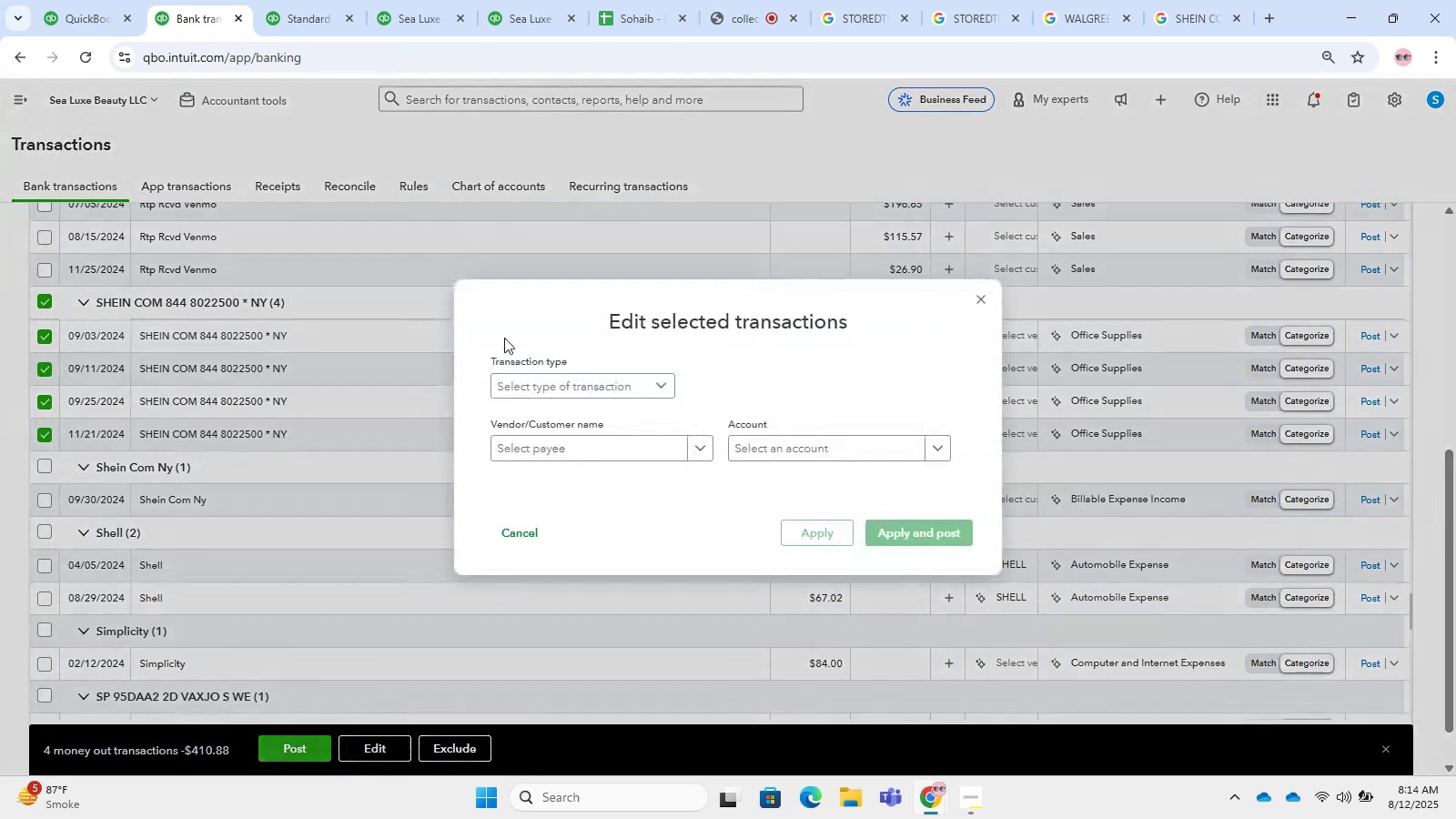 
left_click_drag(start_coordinate=[543, 375], to_coordinate=[550, 382])
 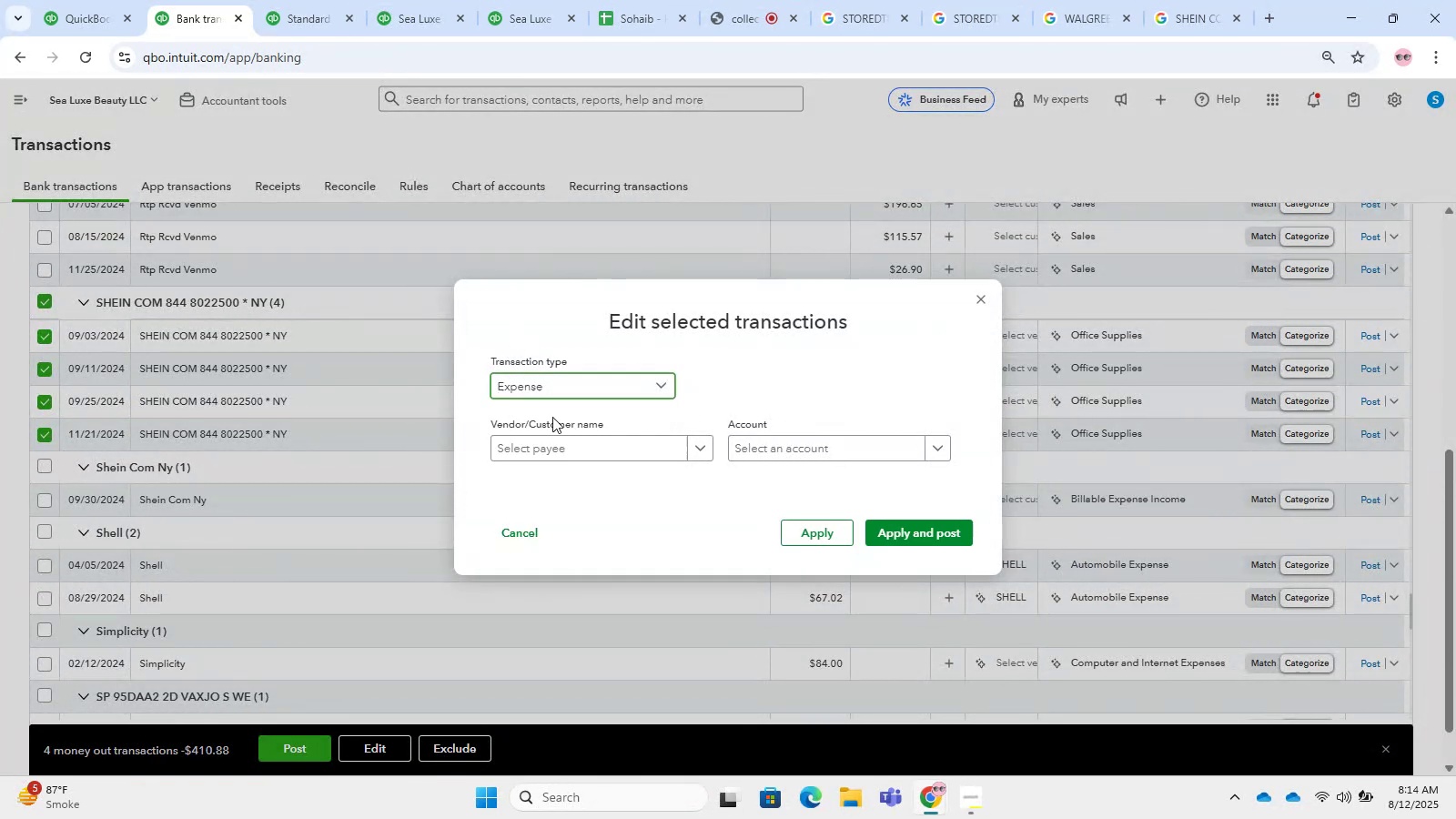 
double_click([620, 465])
 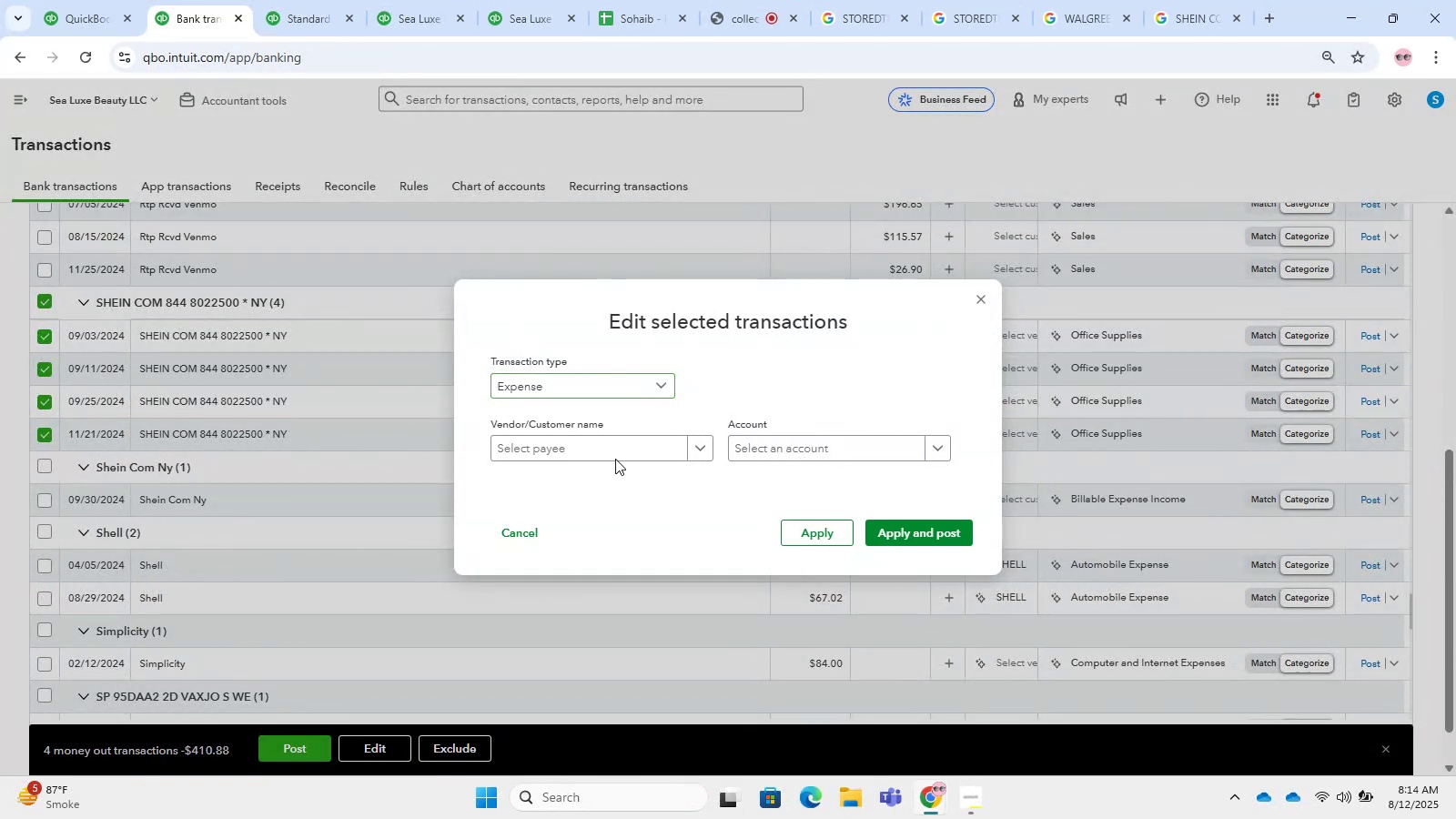 
triple_click([612, 455])
 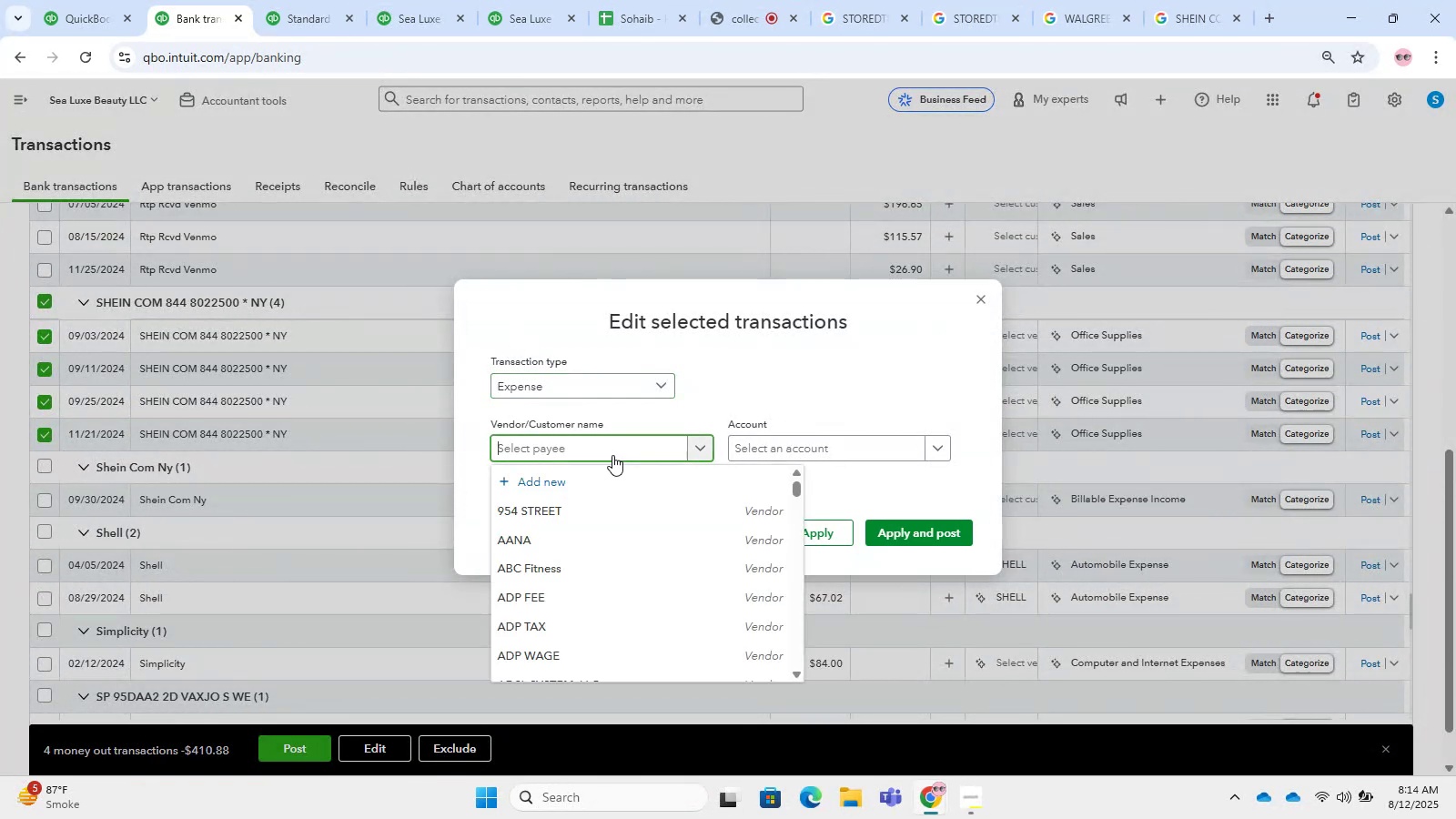 
key(Control+V)
 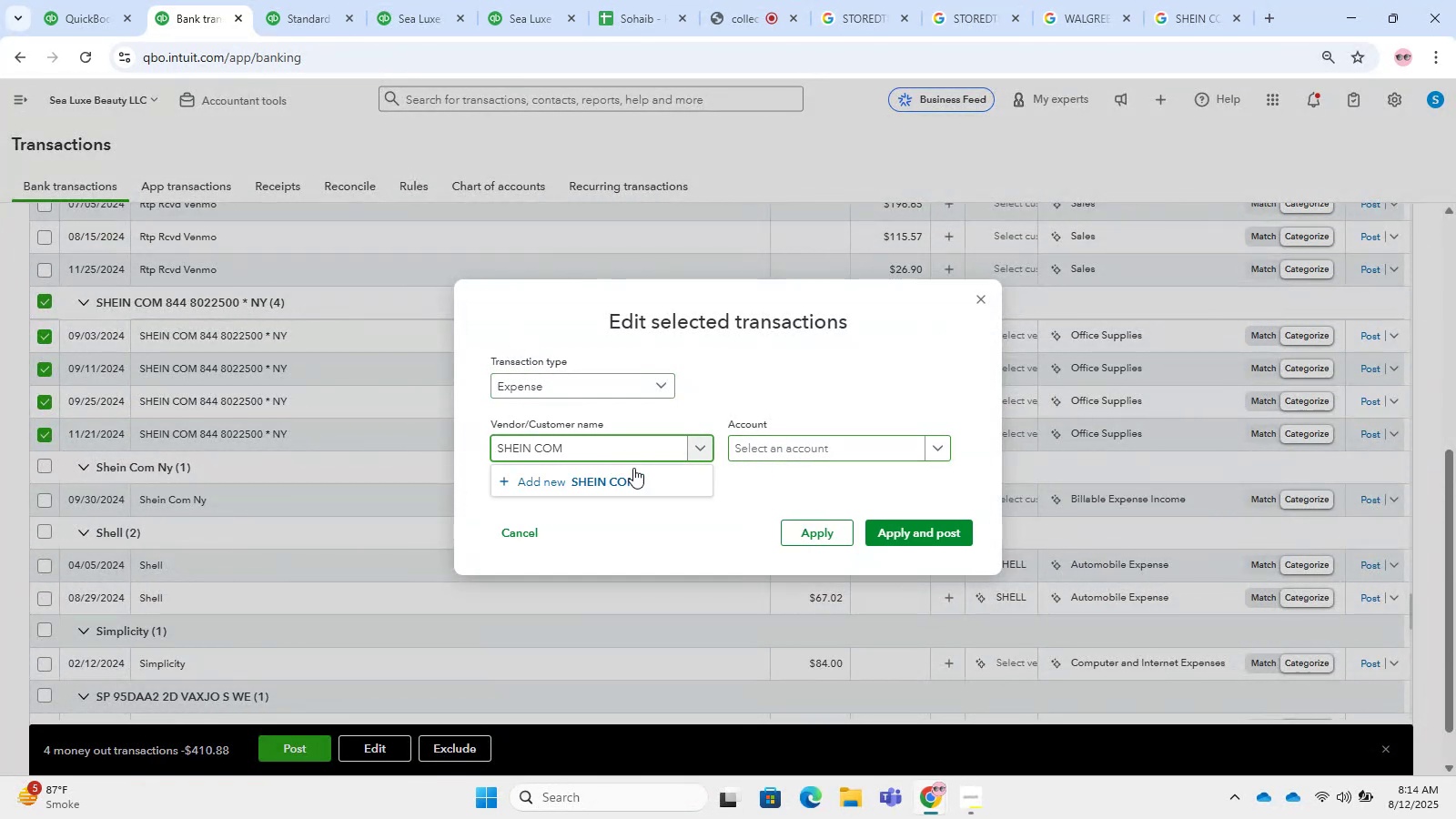 
left_click([607, 485])
 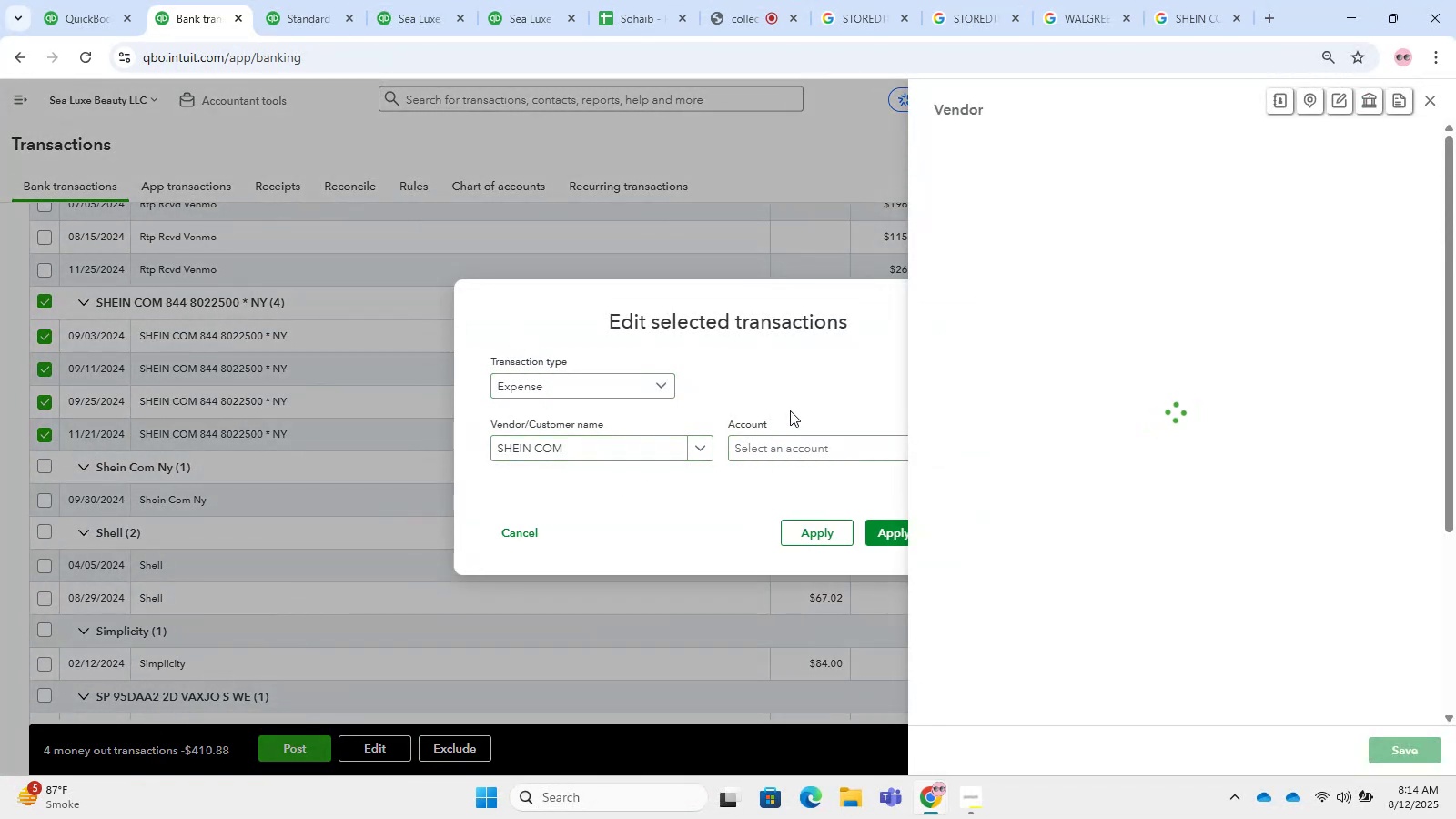 
key(Control+V)
 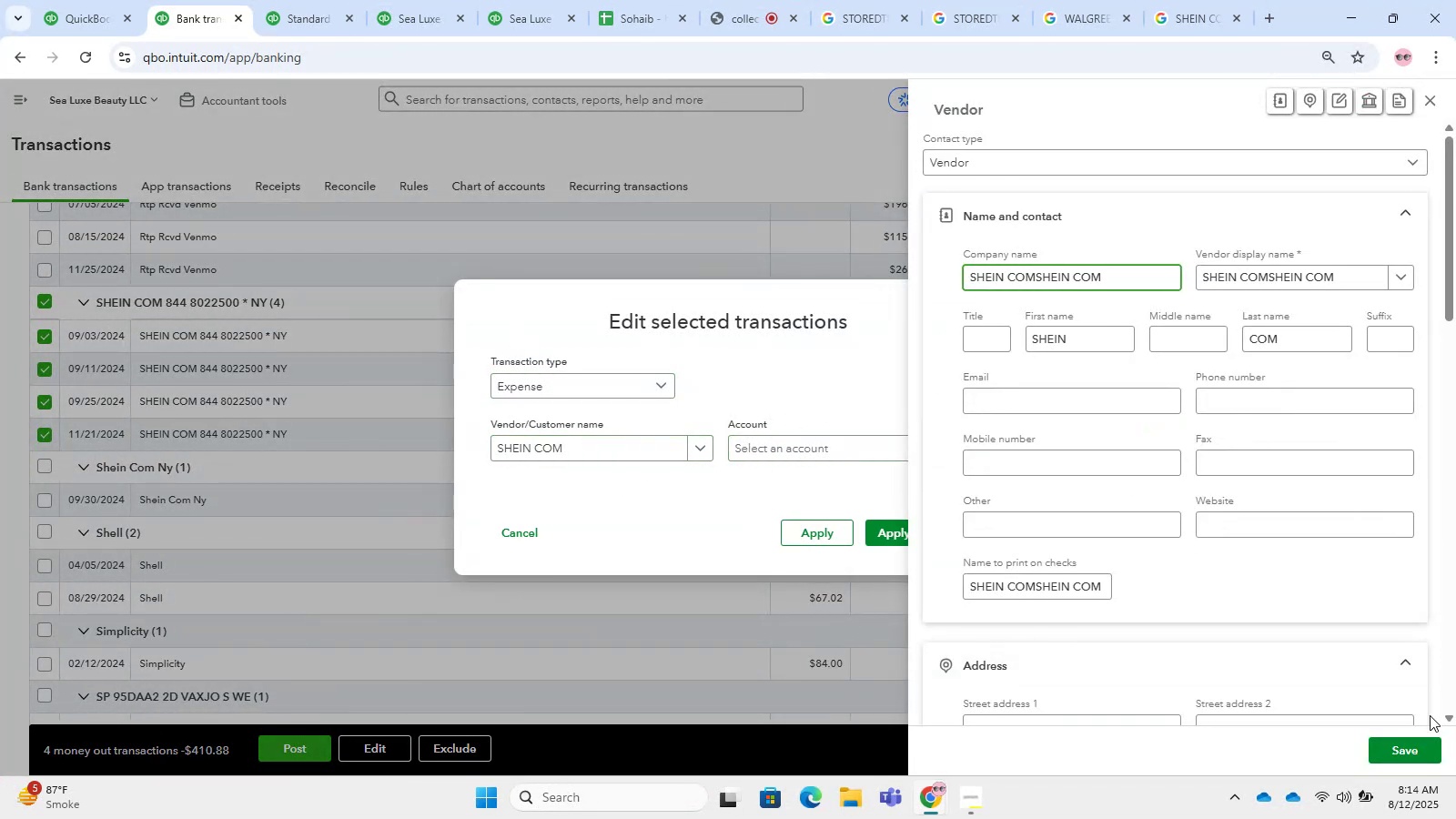 
left_click([1407, 741])
 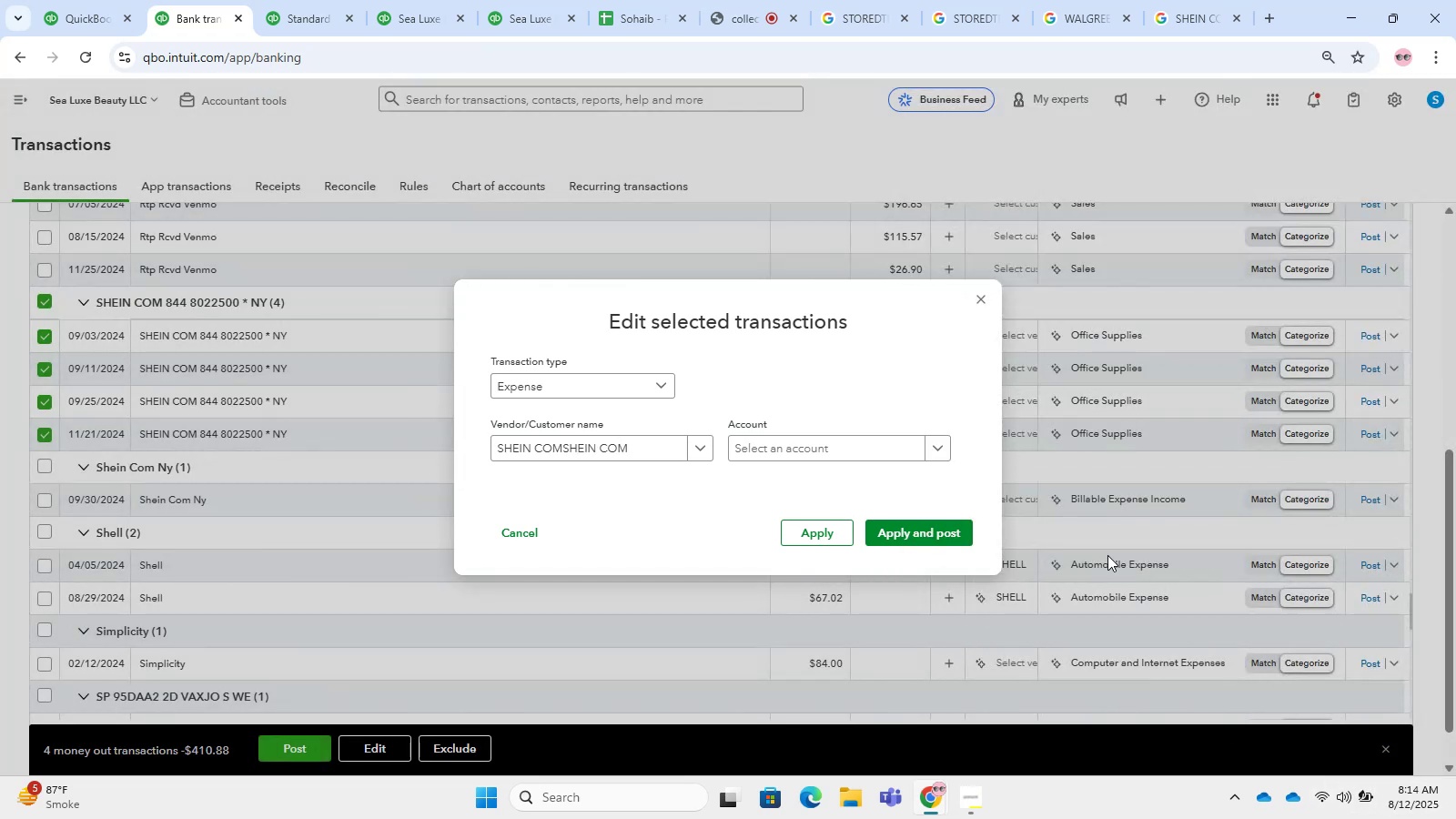 
left_click([849, 433])
 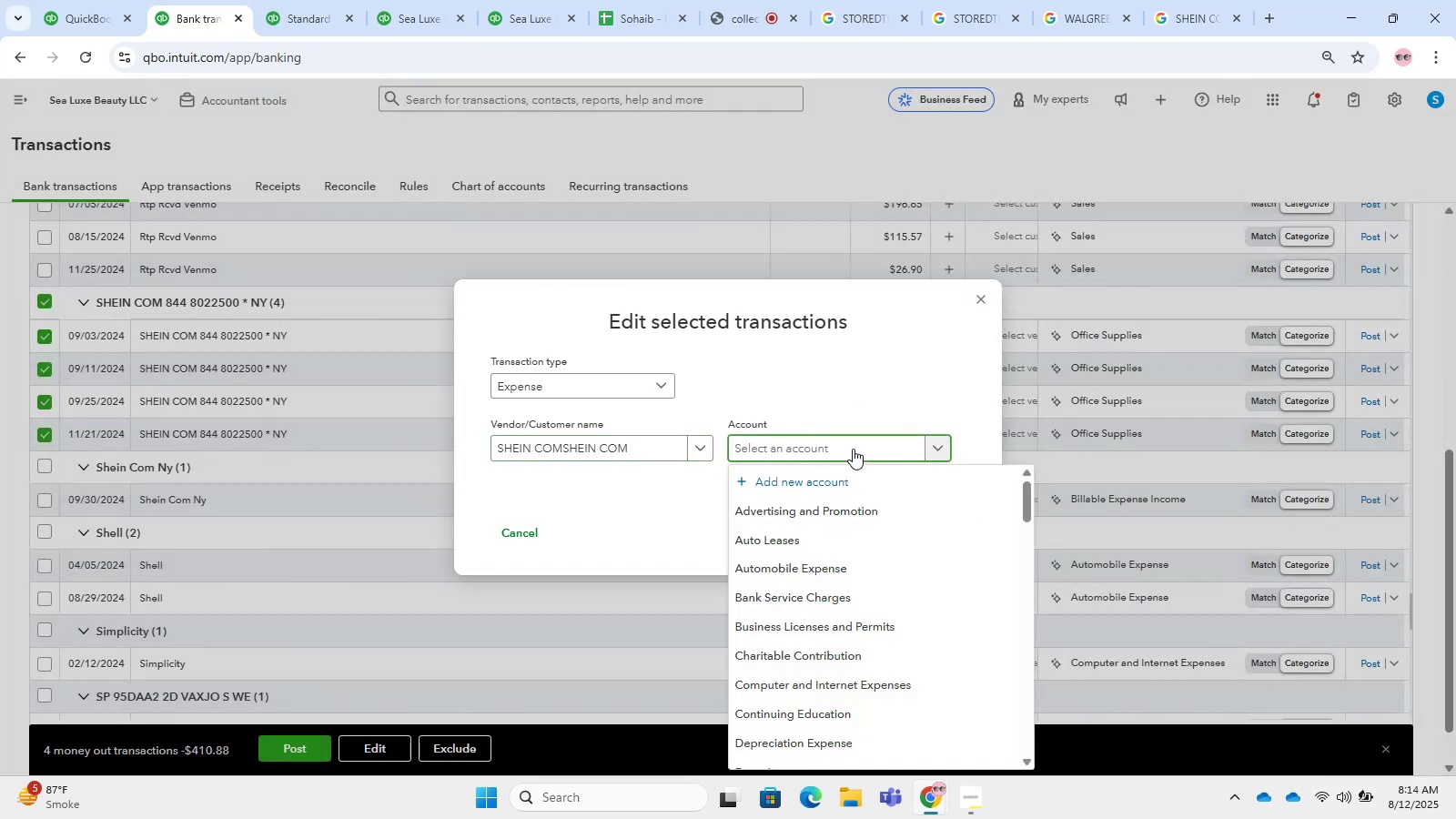 
type(owner)
 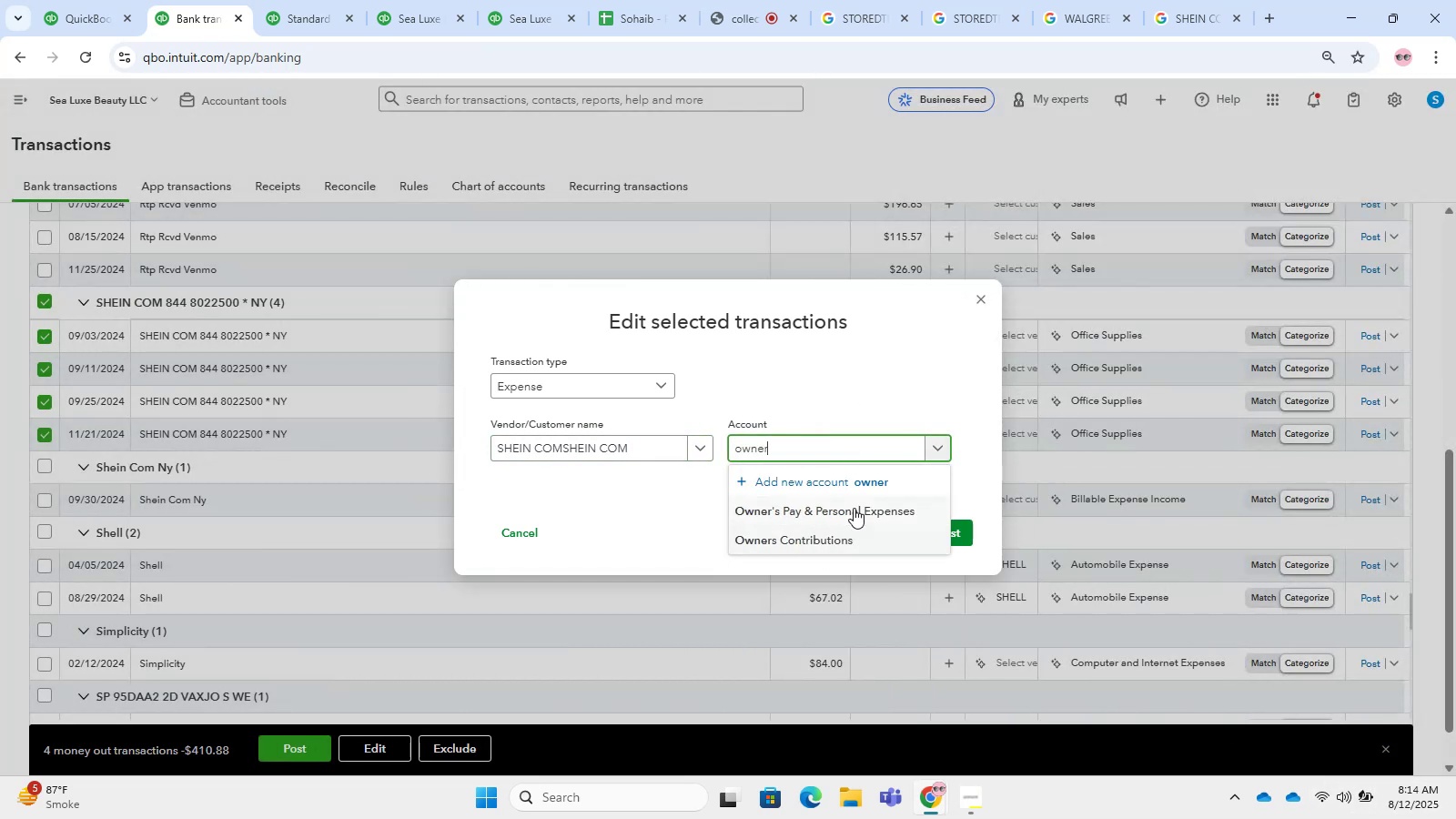 
double_click([928, 528])
 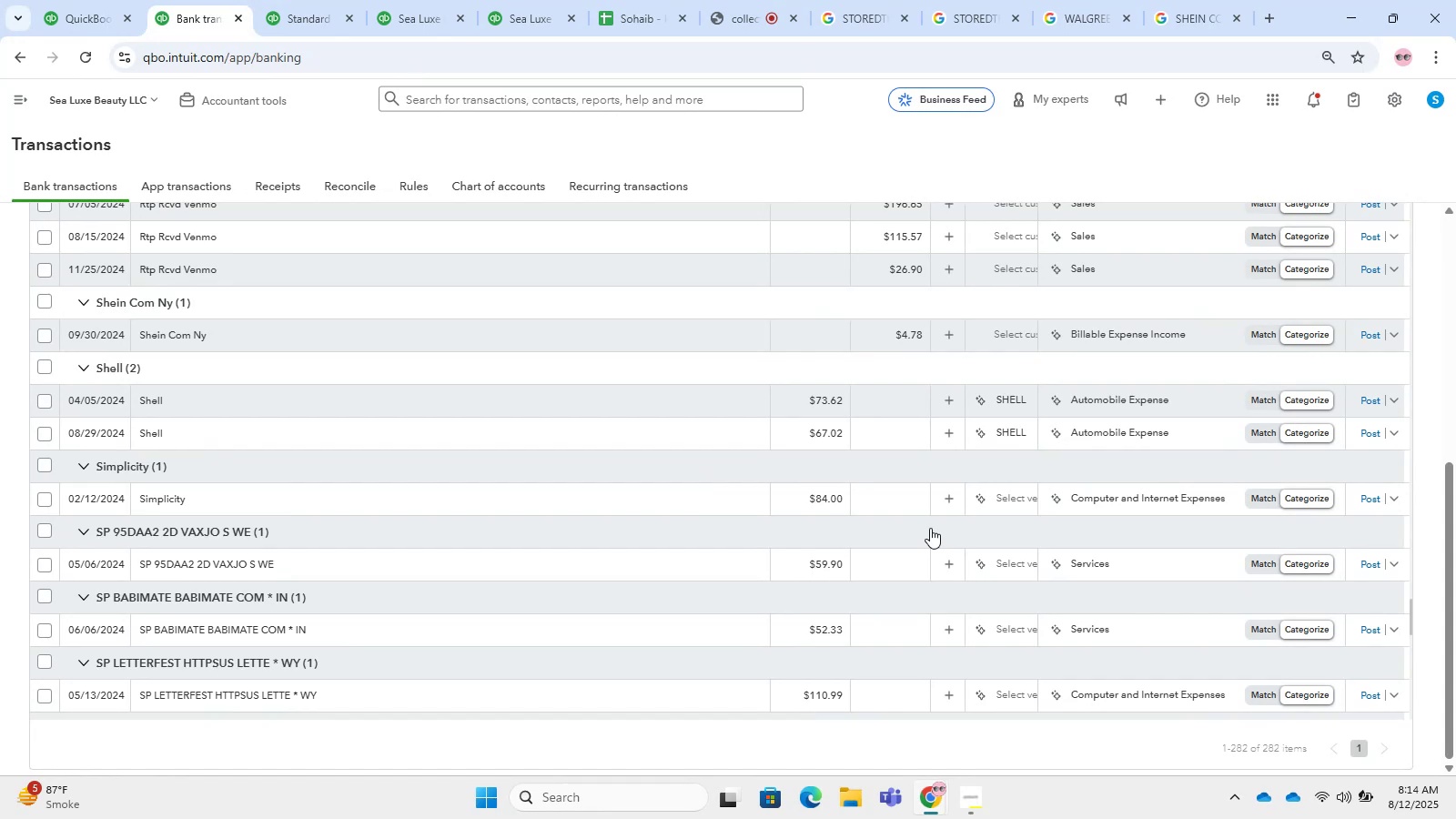 
wait(24.72)
 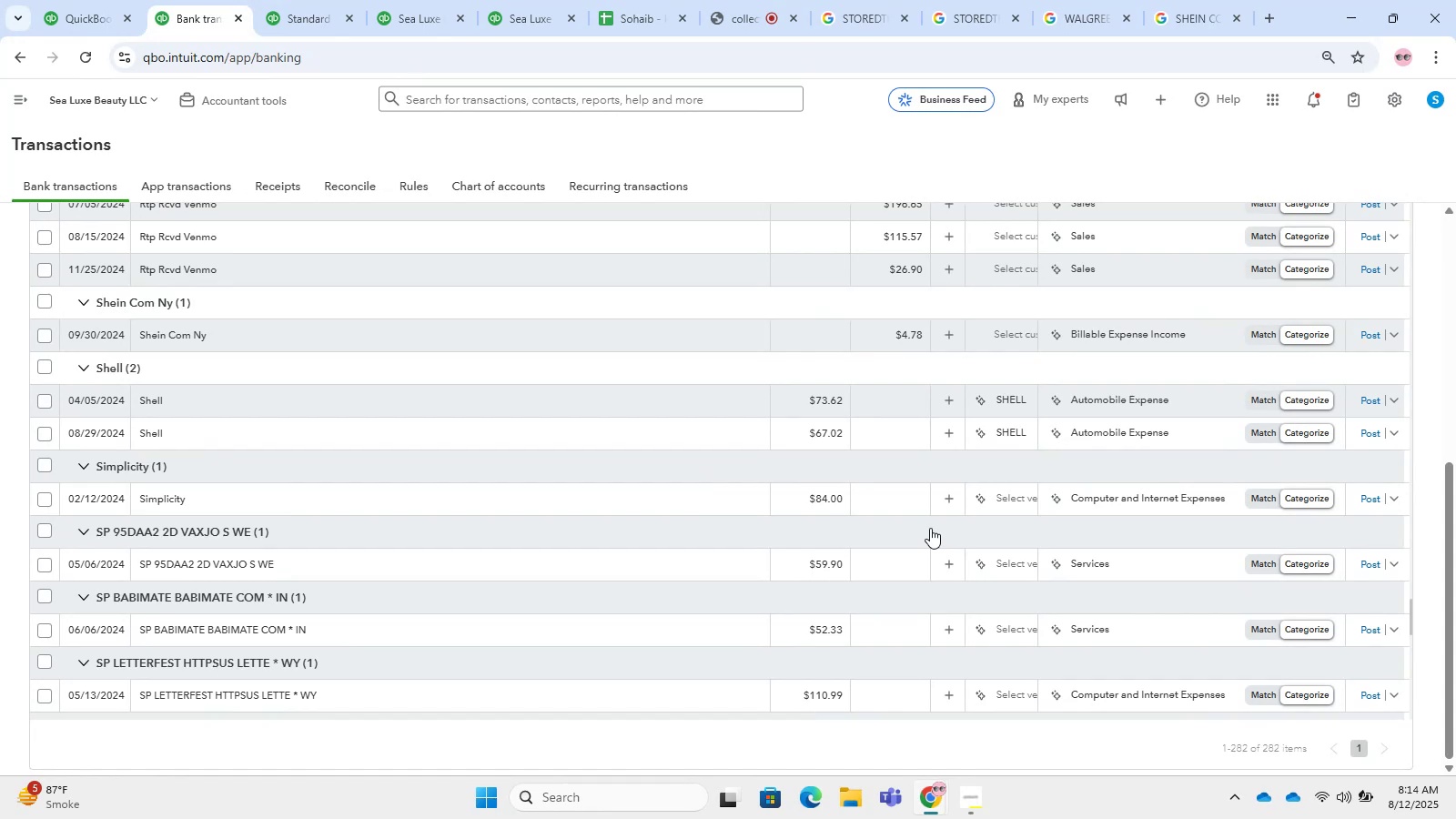 
scroll: coordinate [237, 502], scroll_direction: up, amount: 19.0
 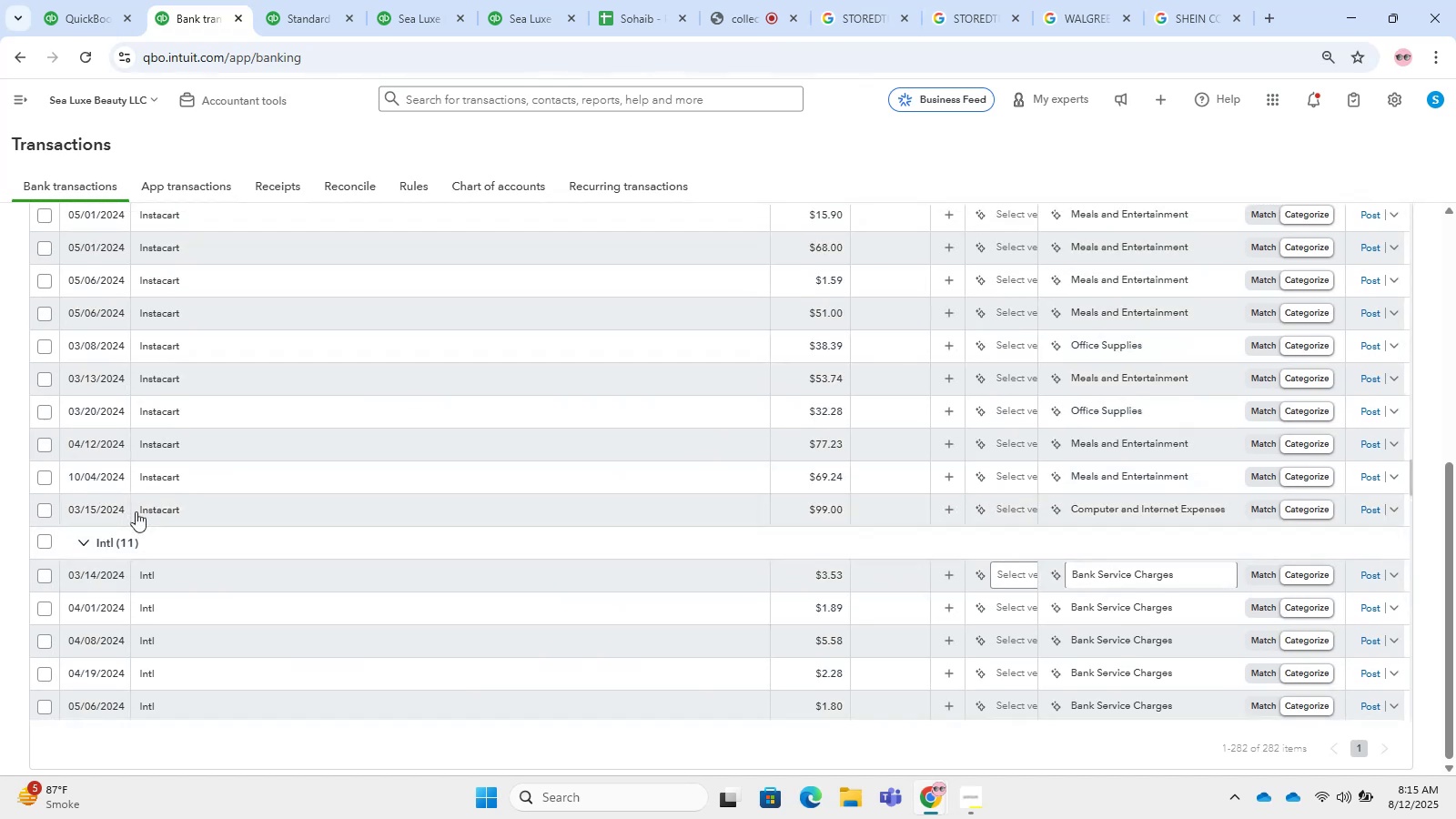 
left_click([258, 577])
 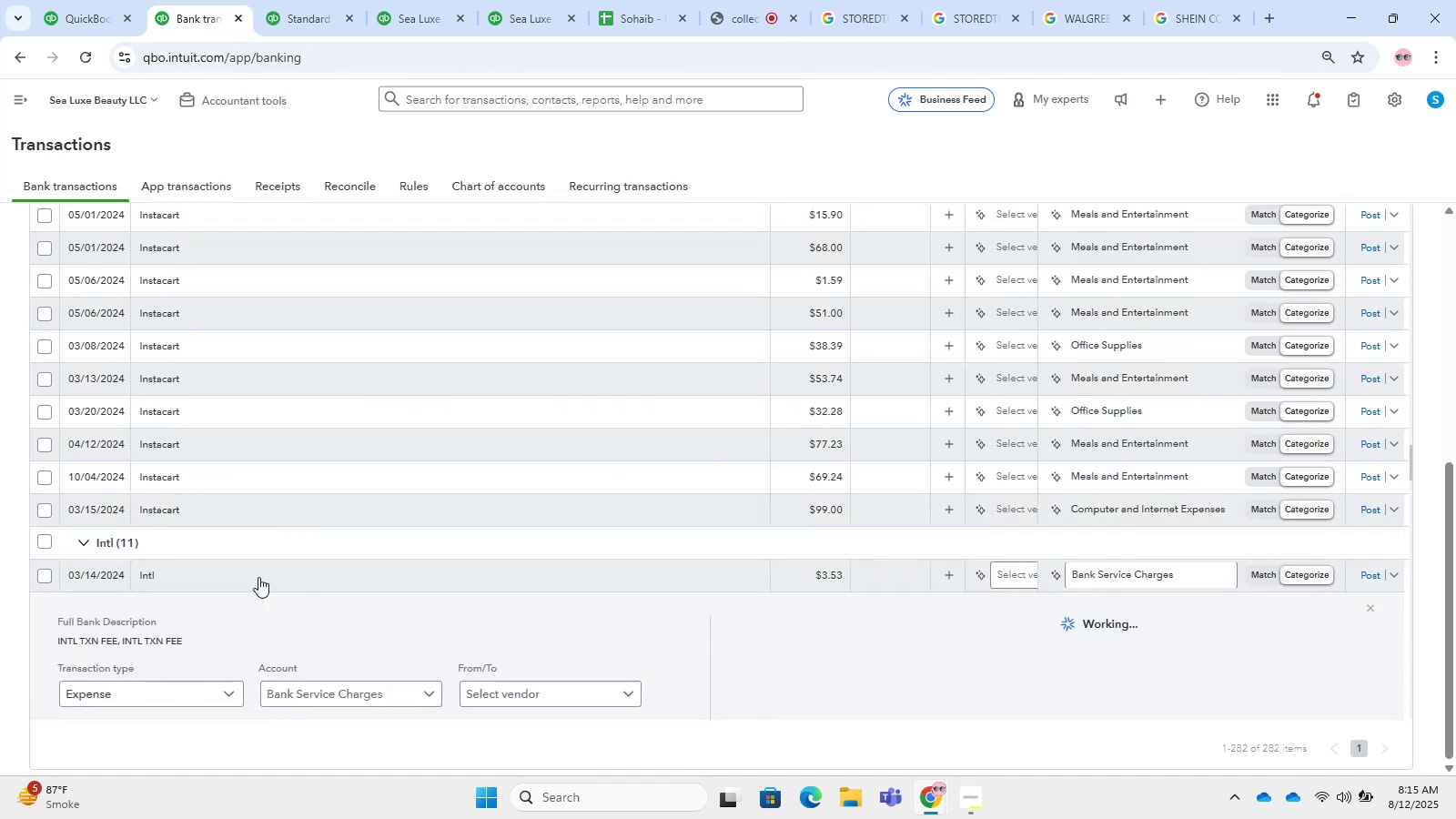 
scroll: coordinate [280, 518], scroll_direction: down, amount: 2.0
 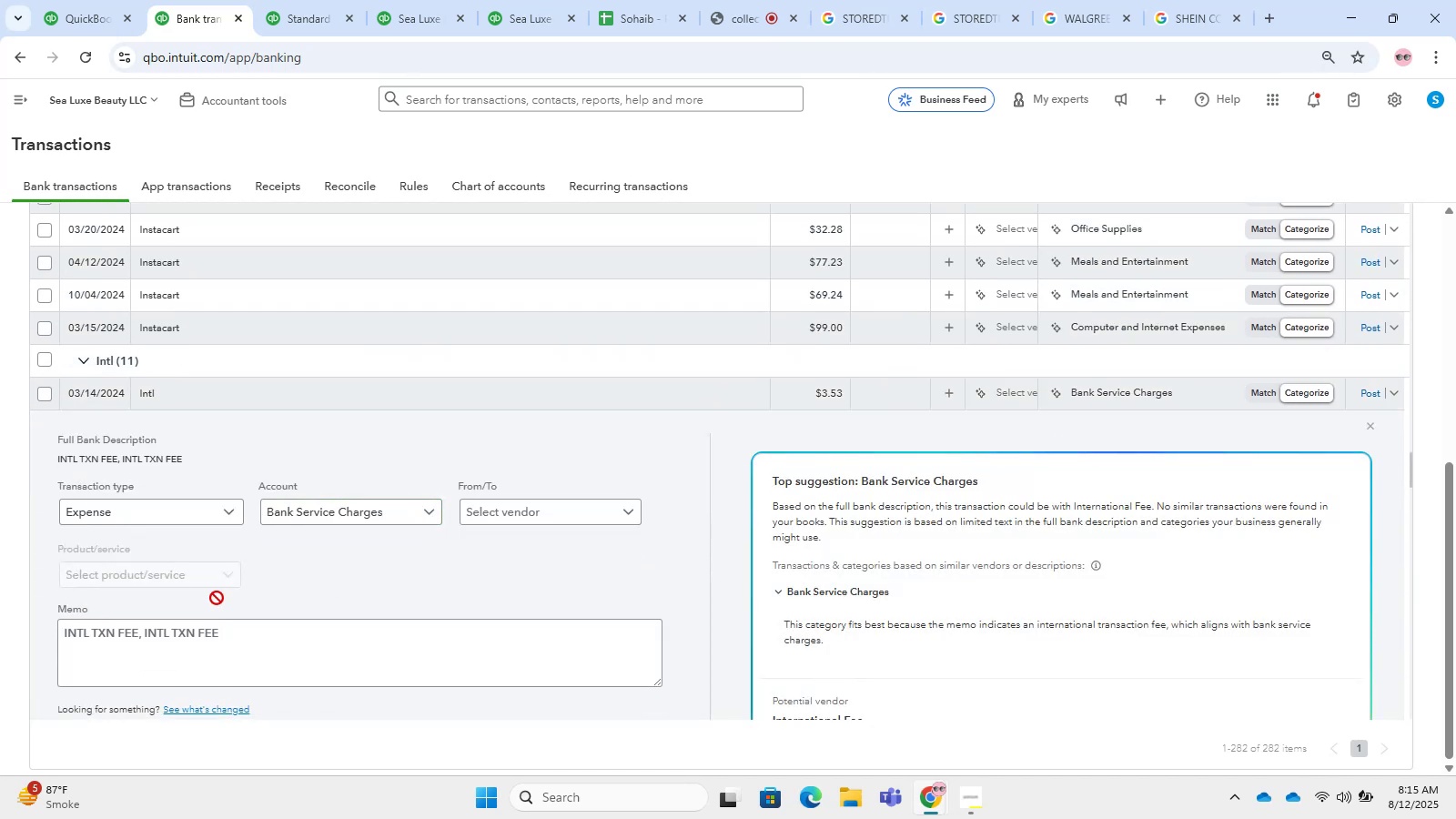 
left_click_drag(start_coordinate=[215, 631], to_coordinate=[144, 632])
 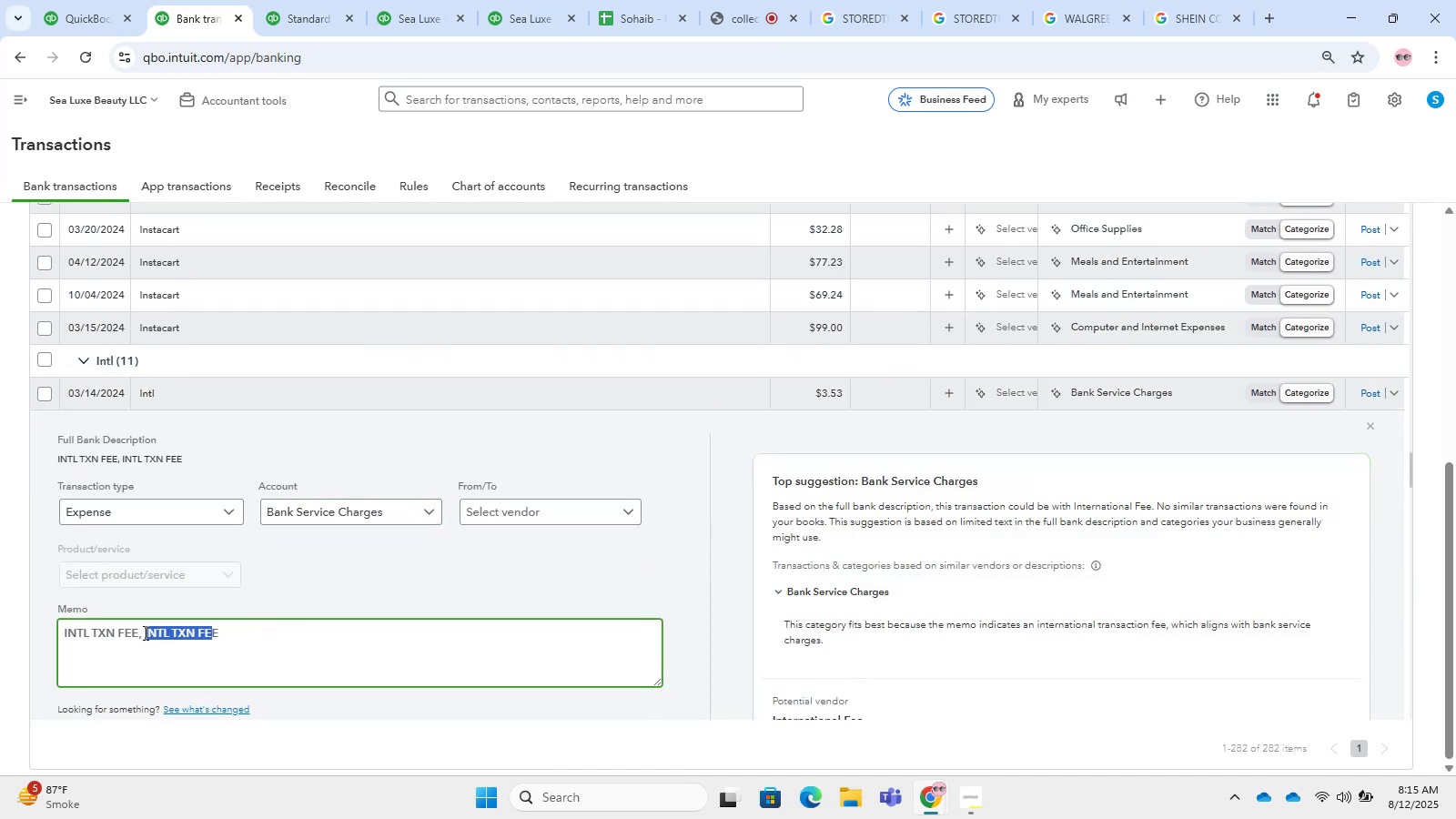 
key(Control+ControlLeft)
 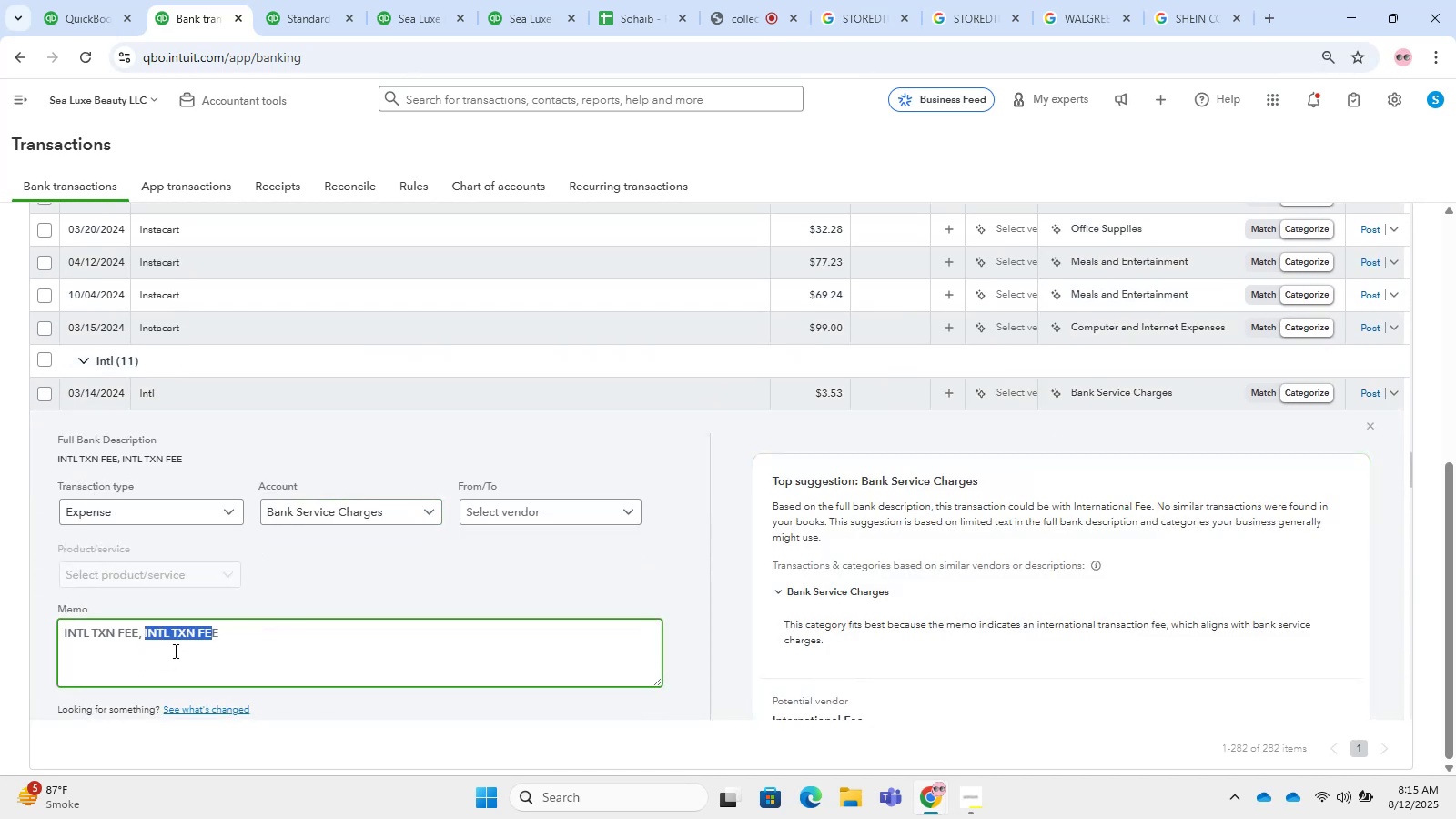 
left_click([156, 649])
 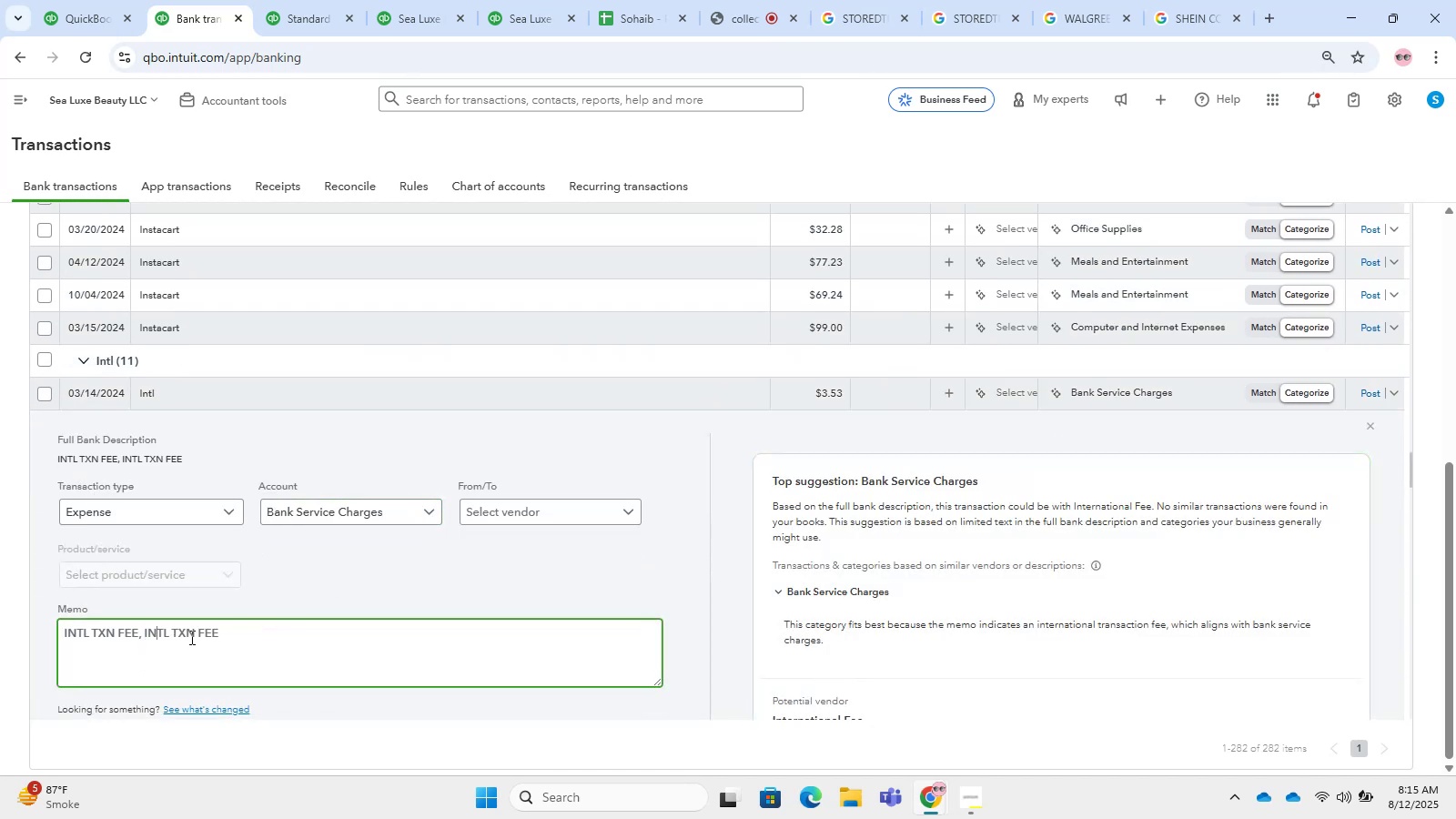 
left_click_drag(start_coordinate=[230, 632], to_coordinate=[140, 616])
 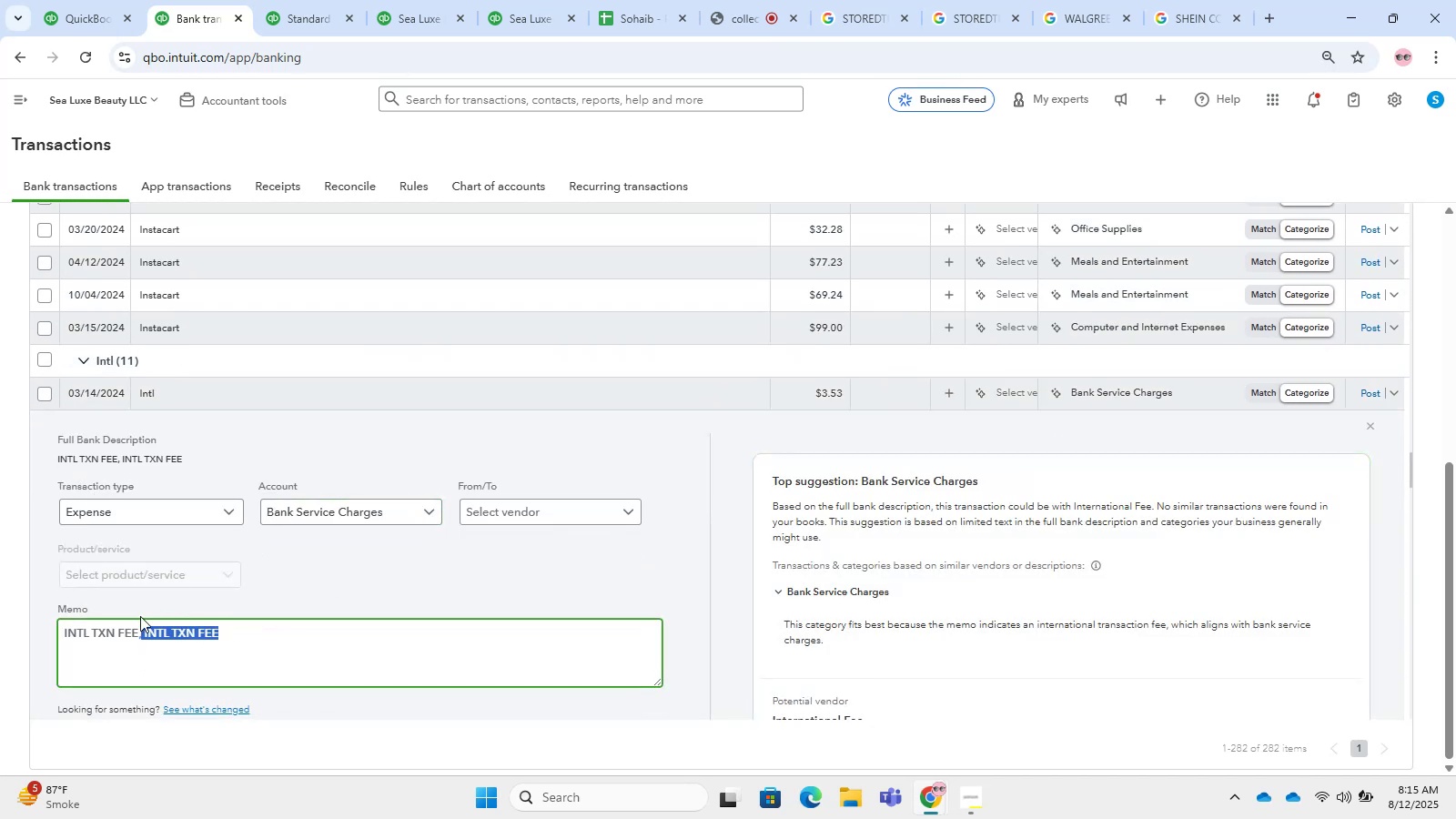 
key(Control+C)
 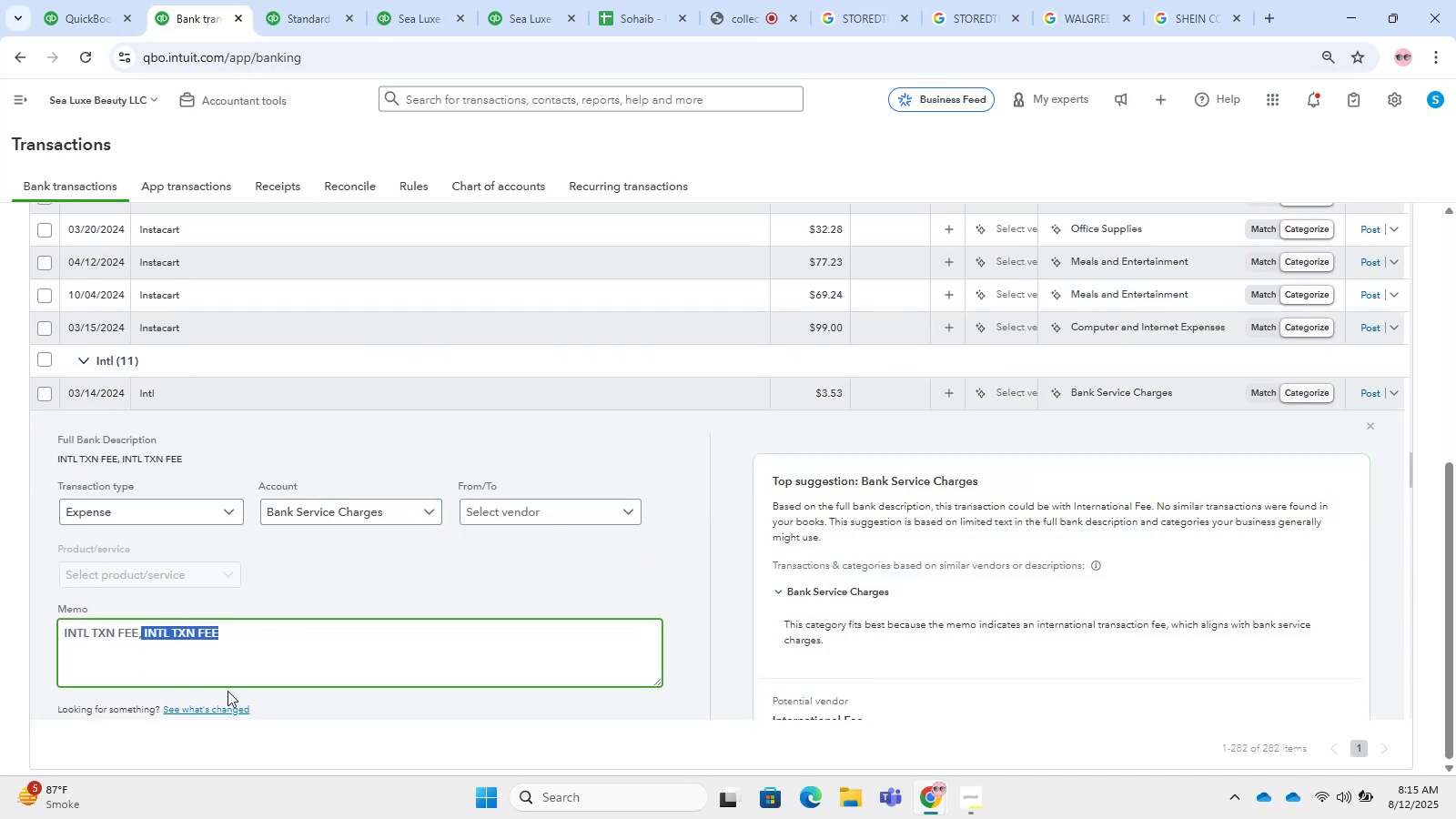 
scroll: coordinate [407, 430], scroll_direction: up, amount: 120.0
 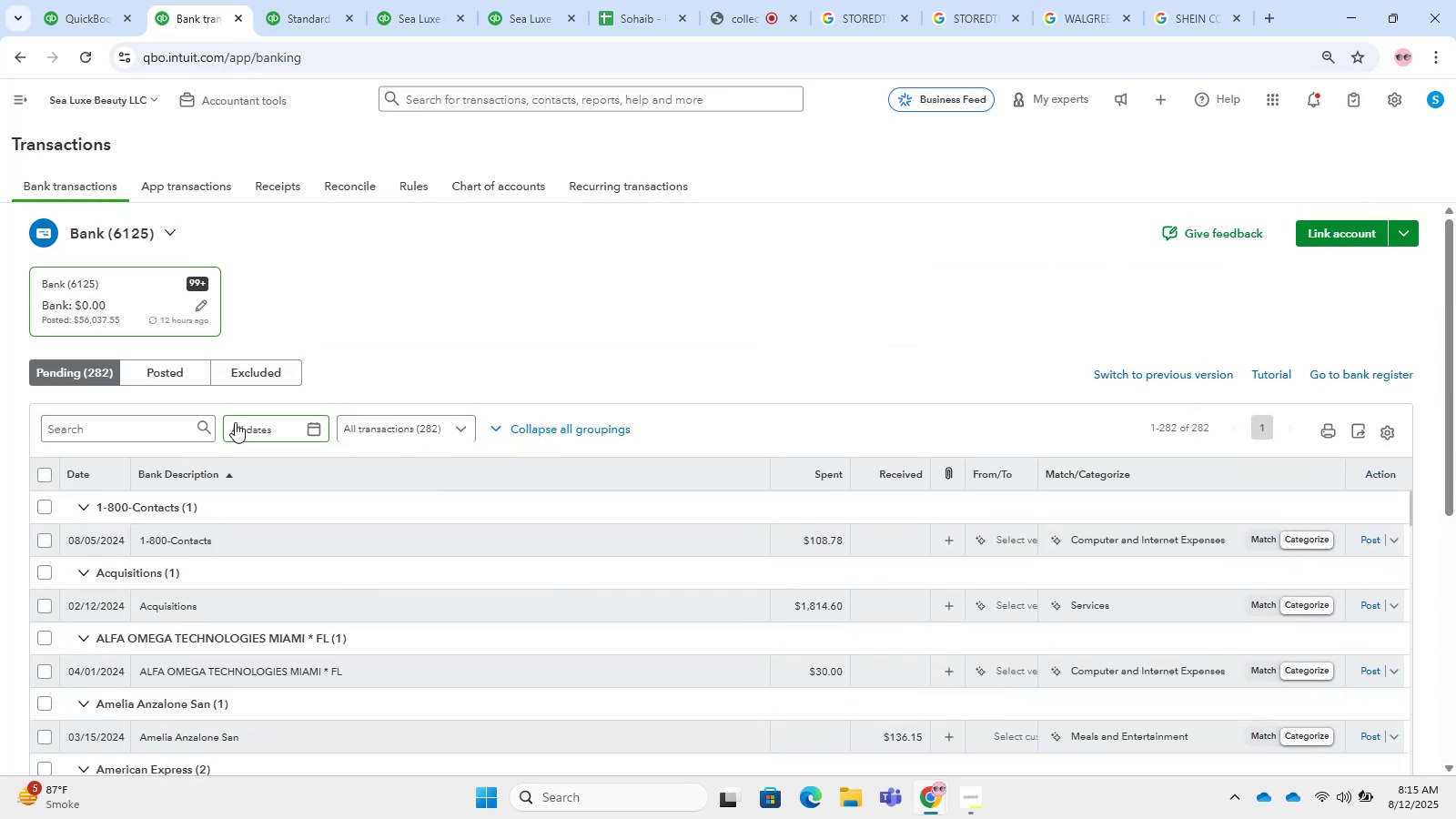 
left_click([155, 423])
 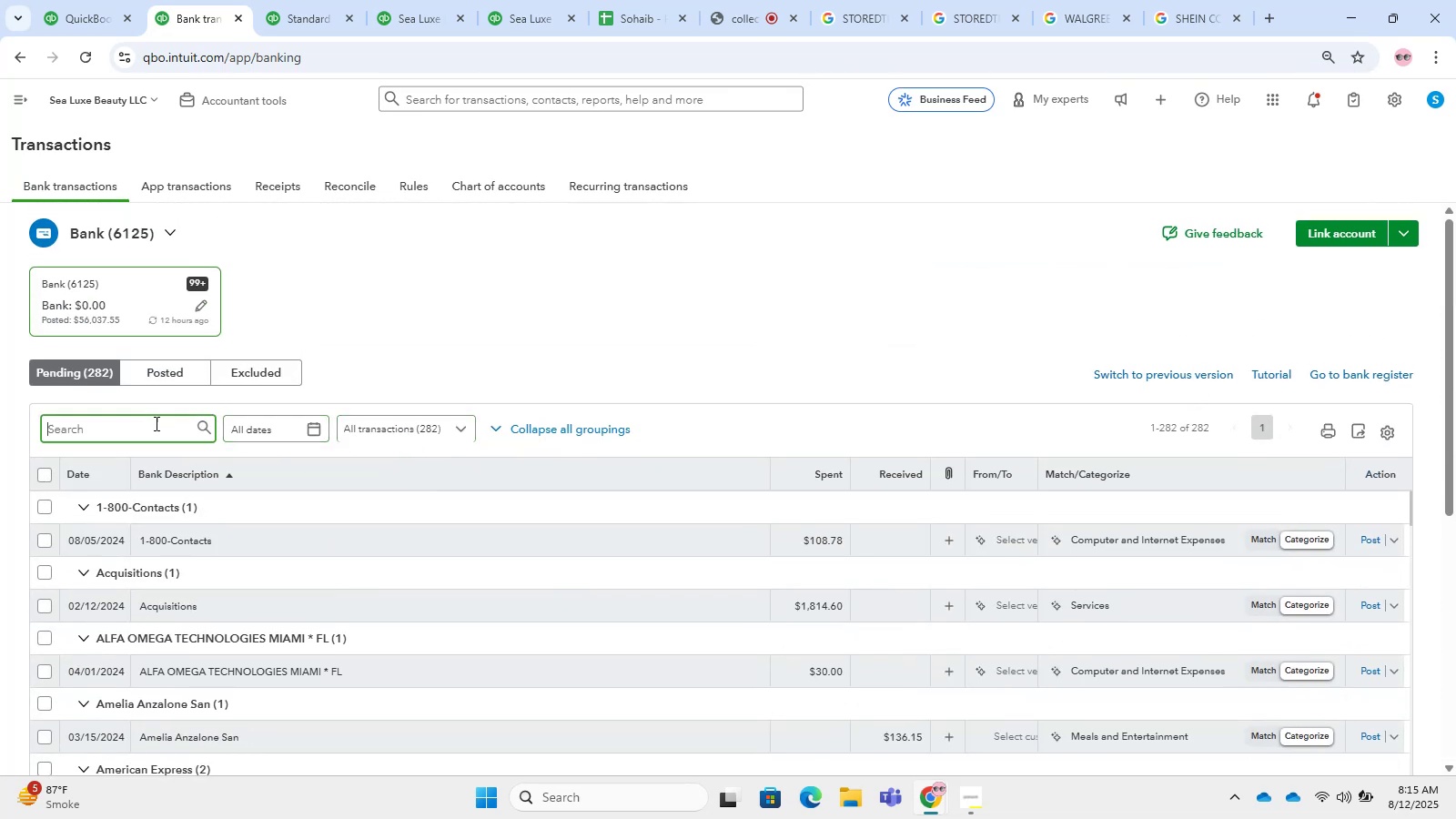 
key(Control+V)
 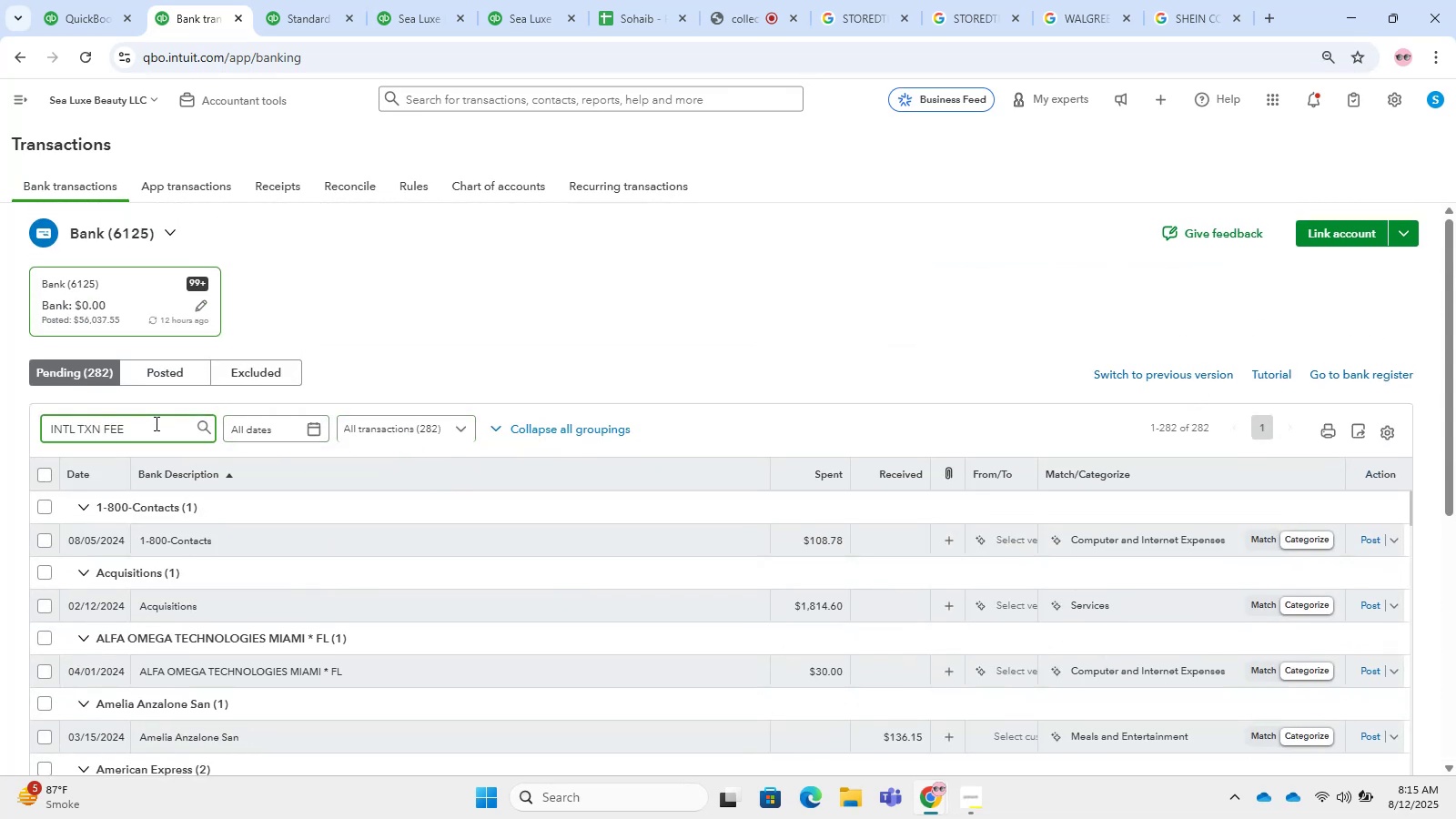 
key(Enter)
 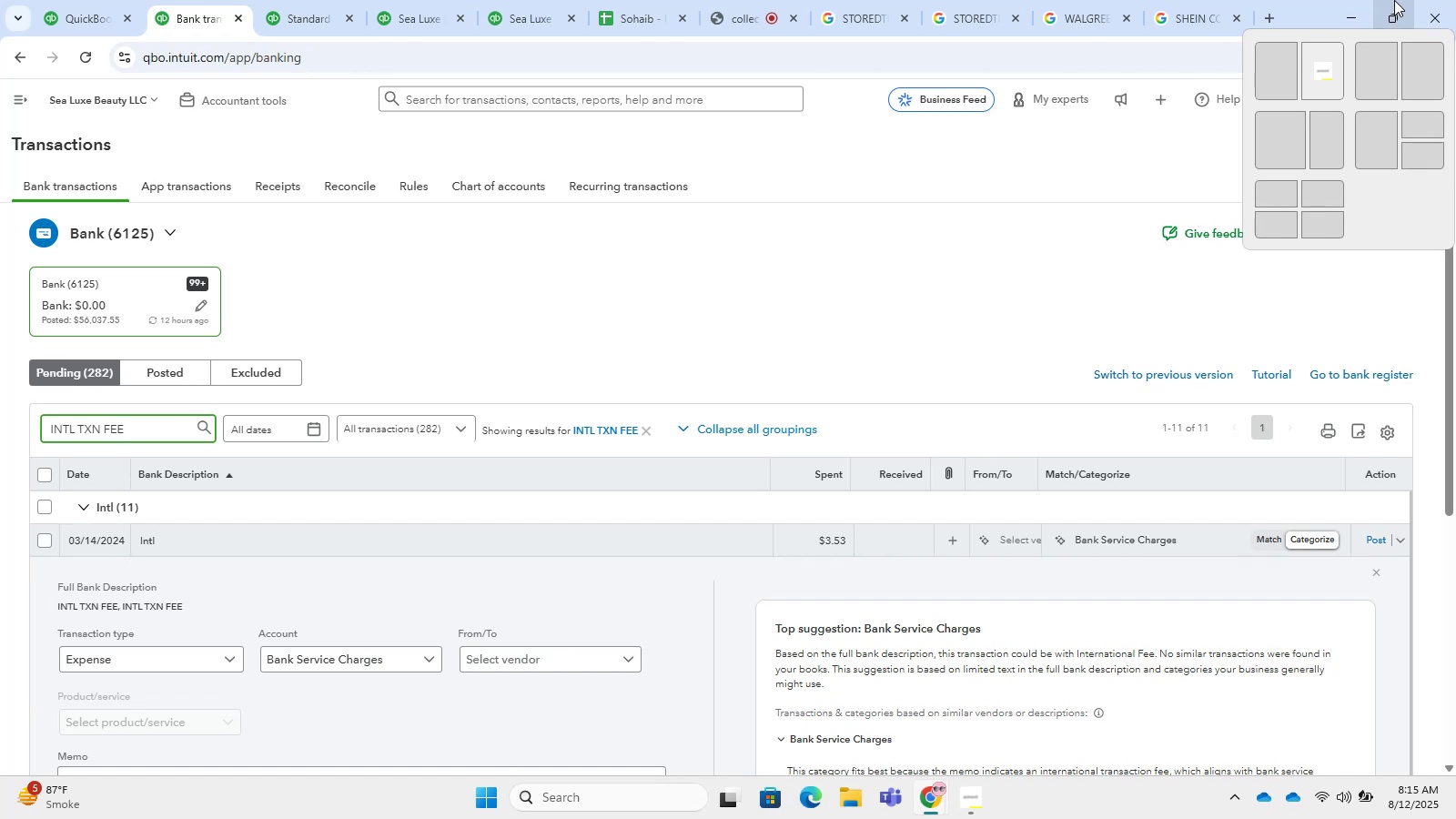 
wait(36.74)
 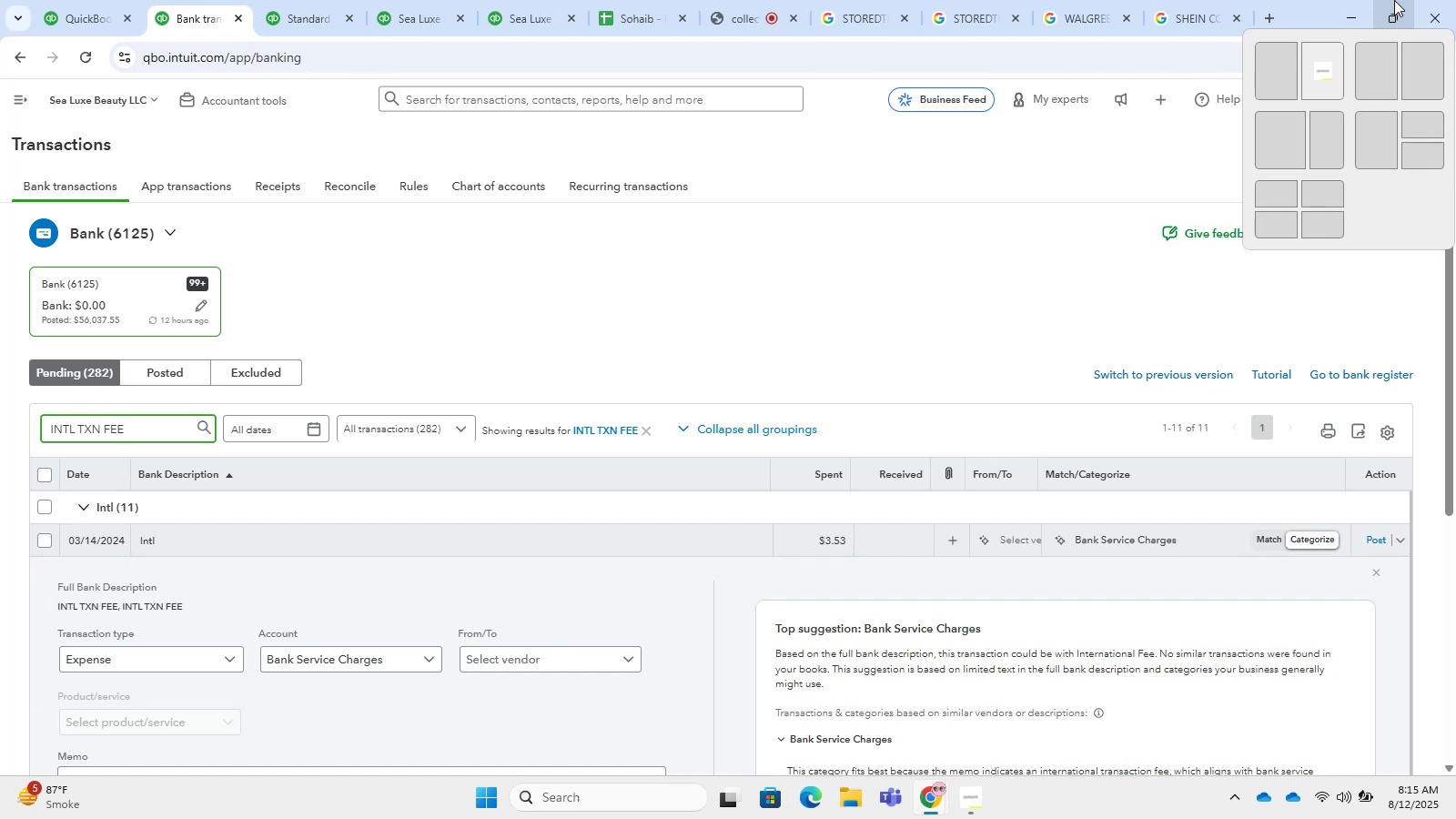 
left_click([39, 469])
 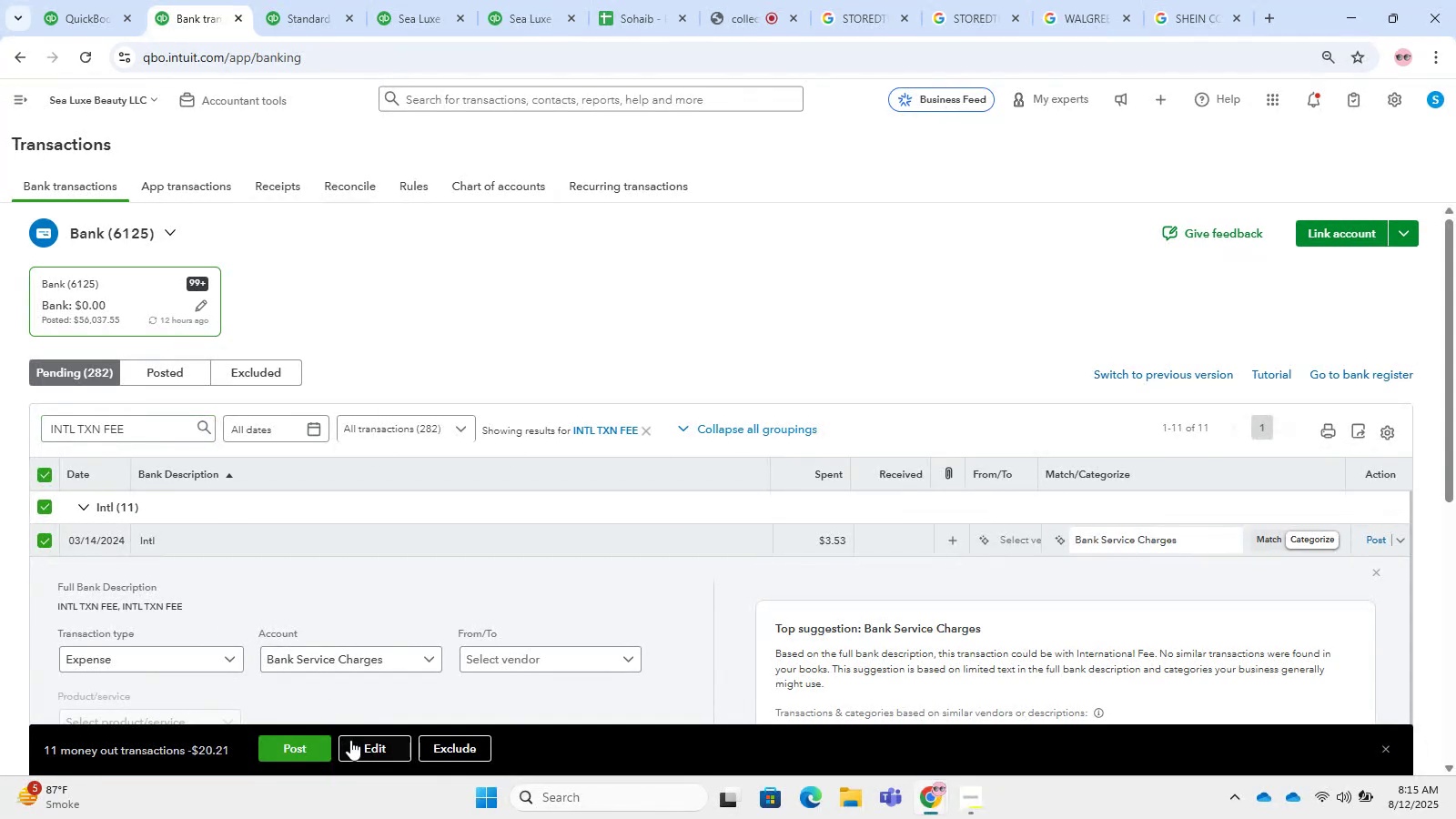 
left_click([379, 740])
 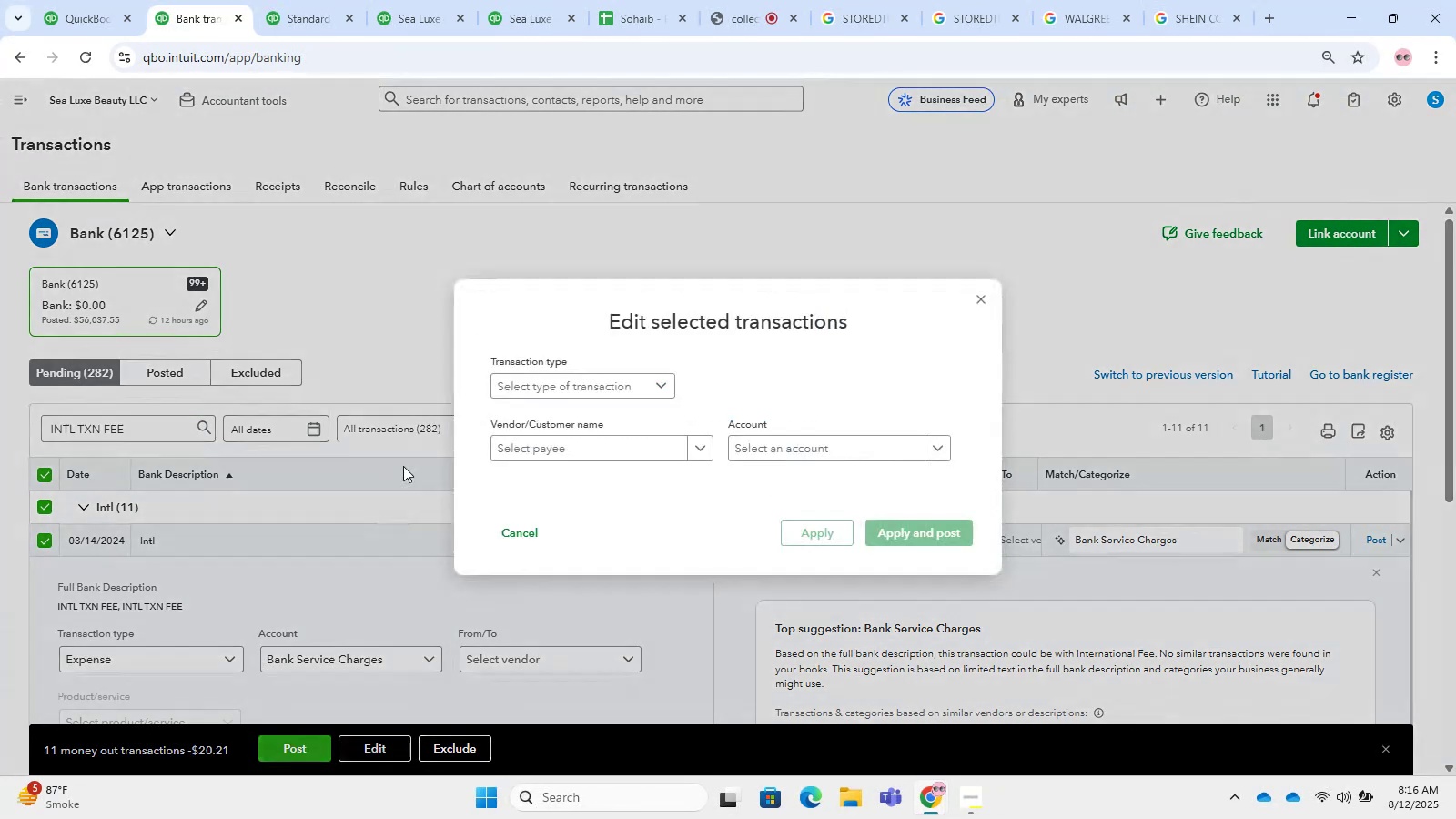 
left_click_drag(start_coordinate=[551, 410], to_coordinate=[556, 409])
 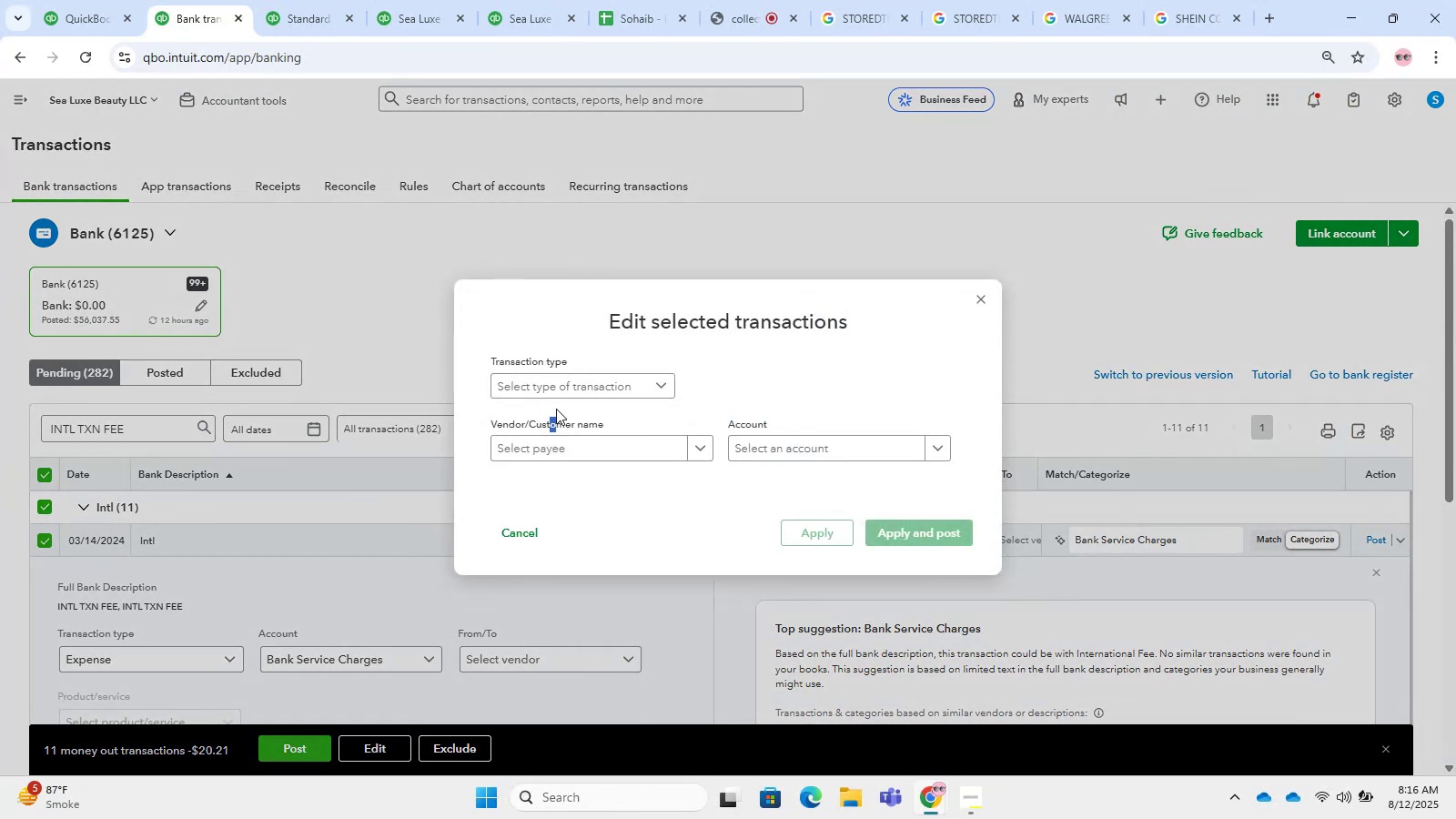 
double_click([571, 384])
 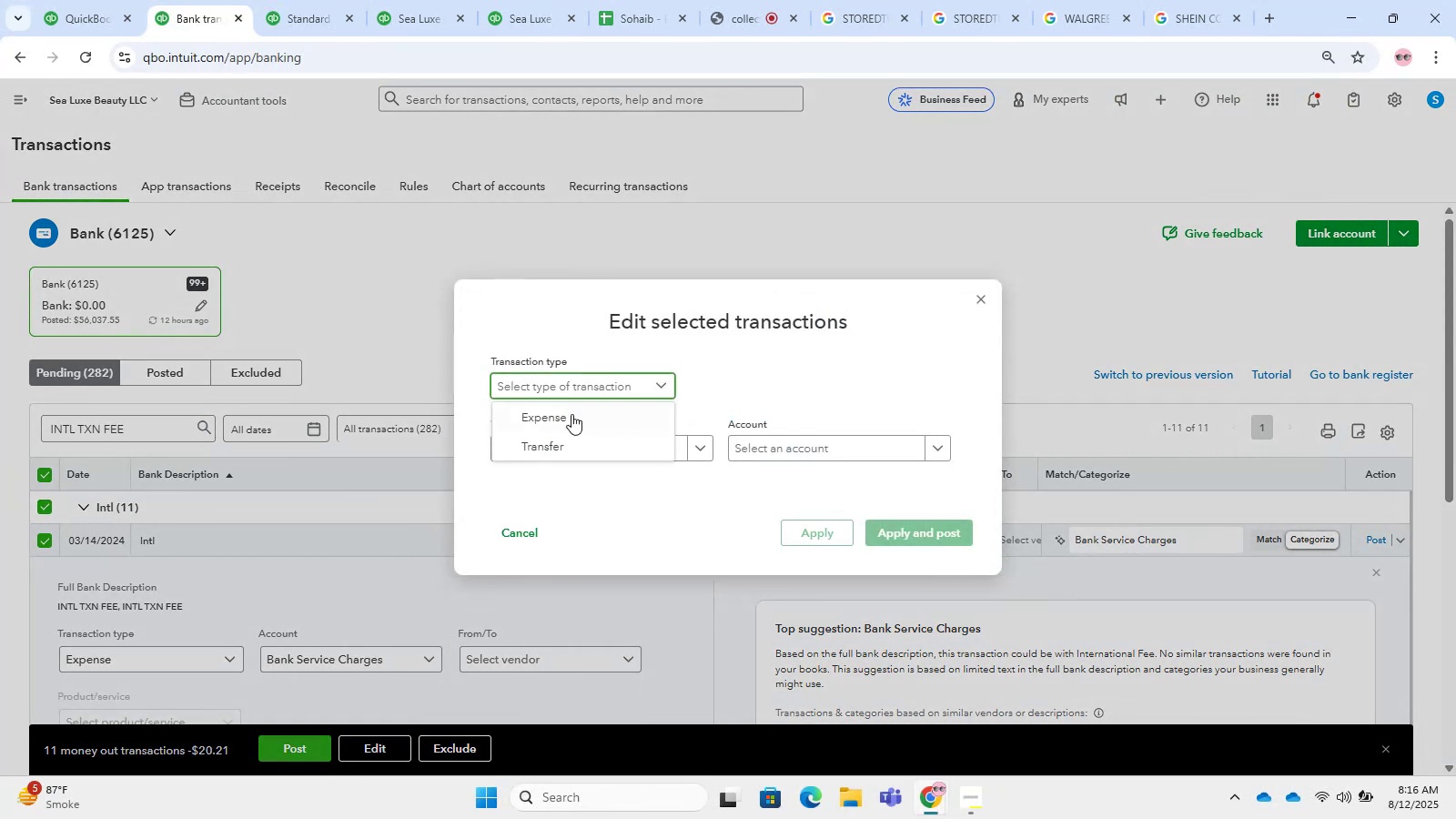 
triple_click([571, 415])
 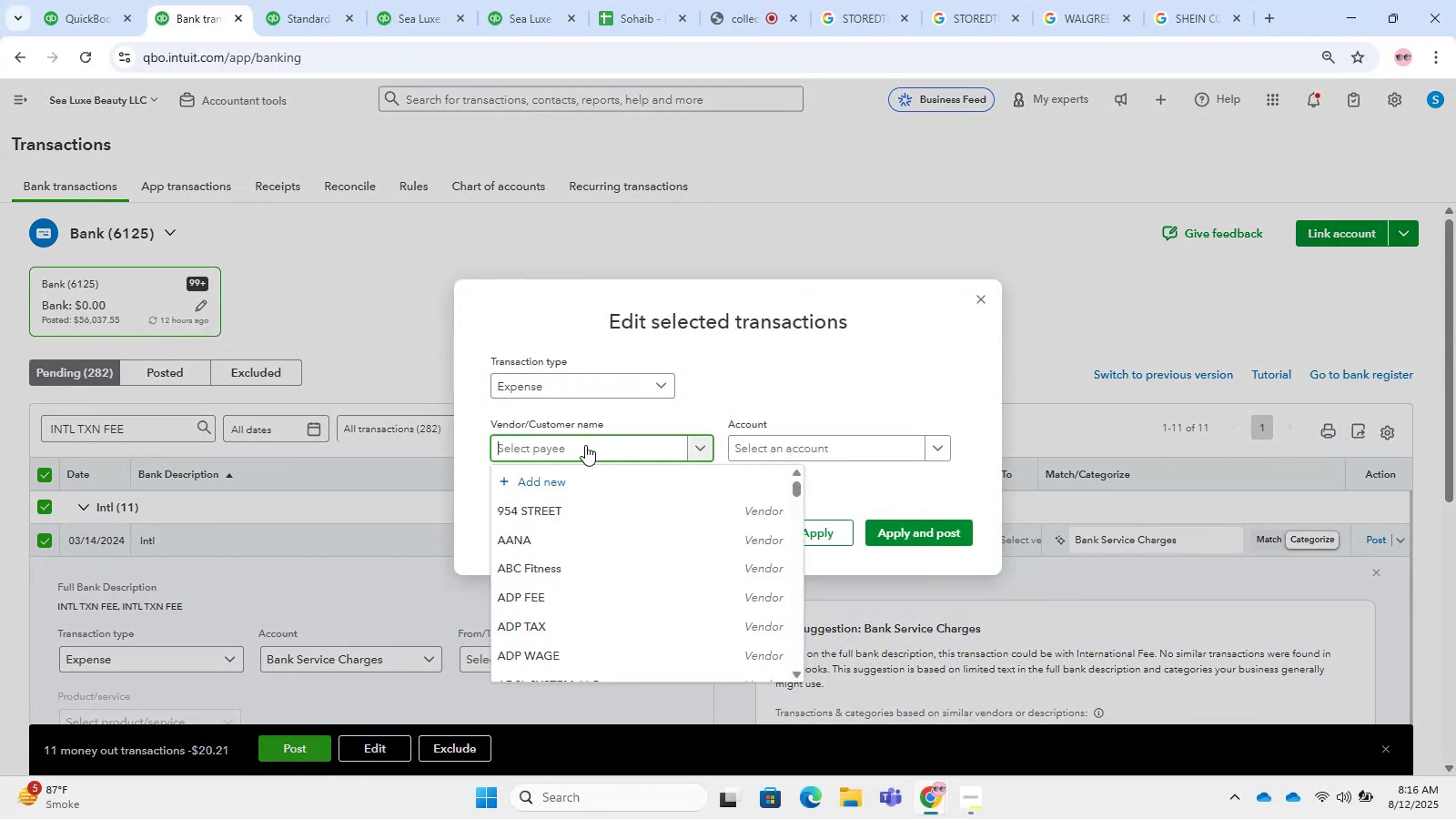 
type(Intuit)
 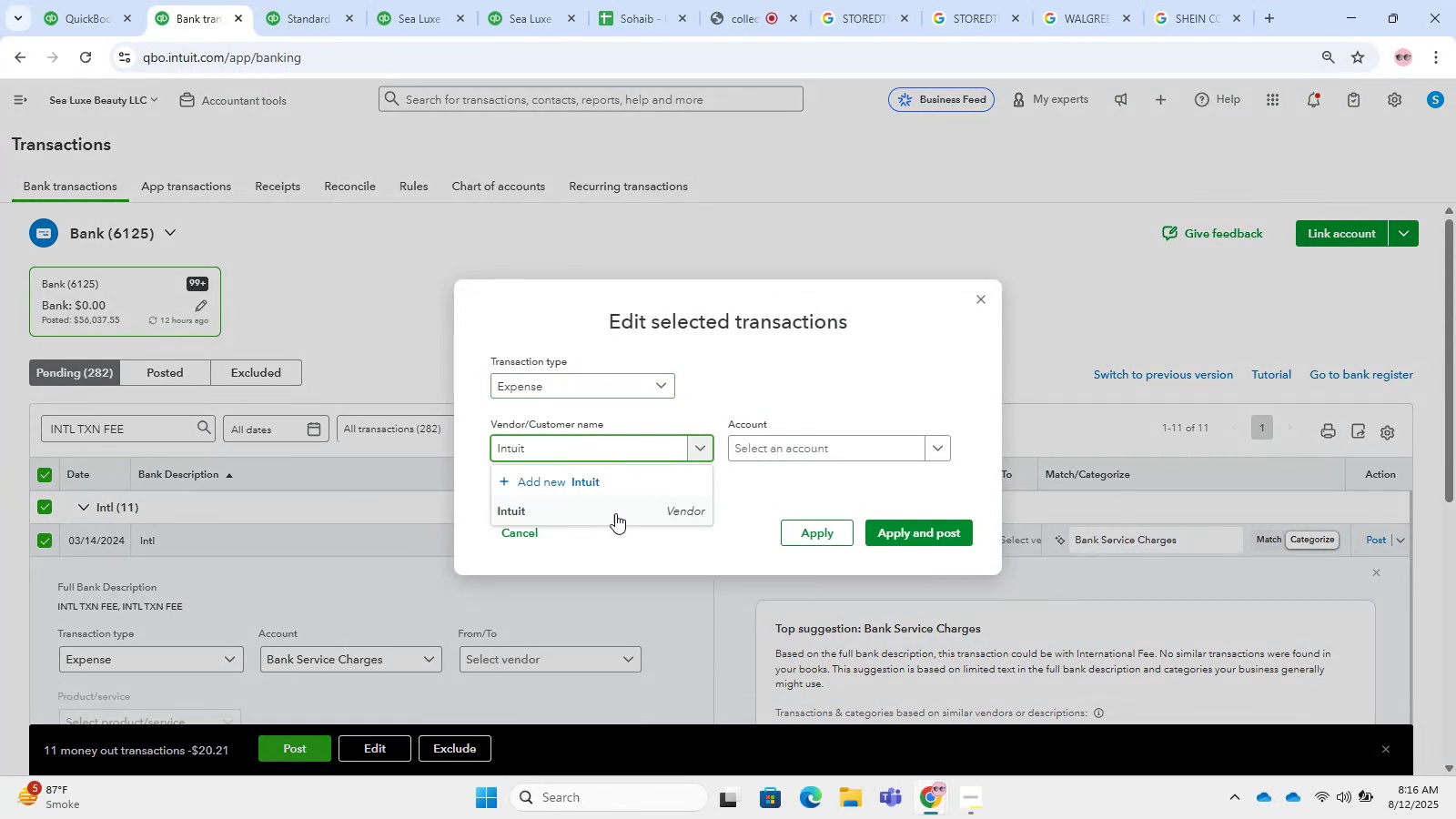 
left_click([613, 513])
 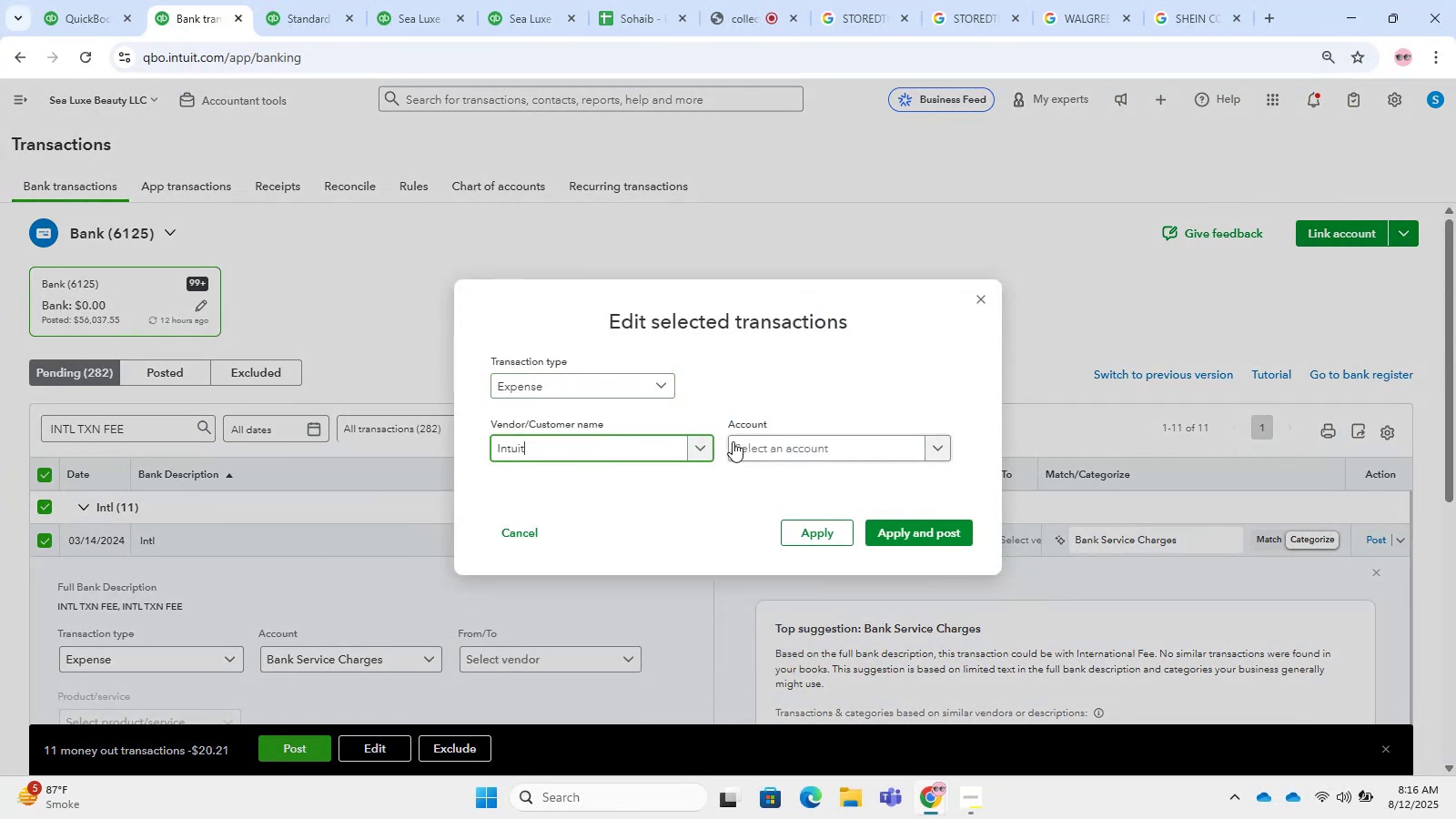 
left_click([763, 450])
 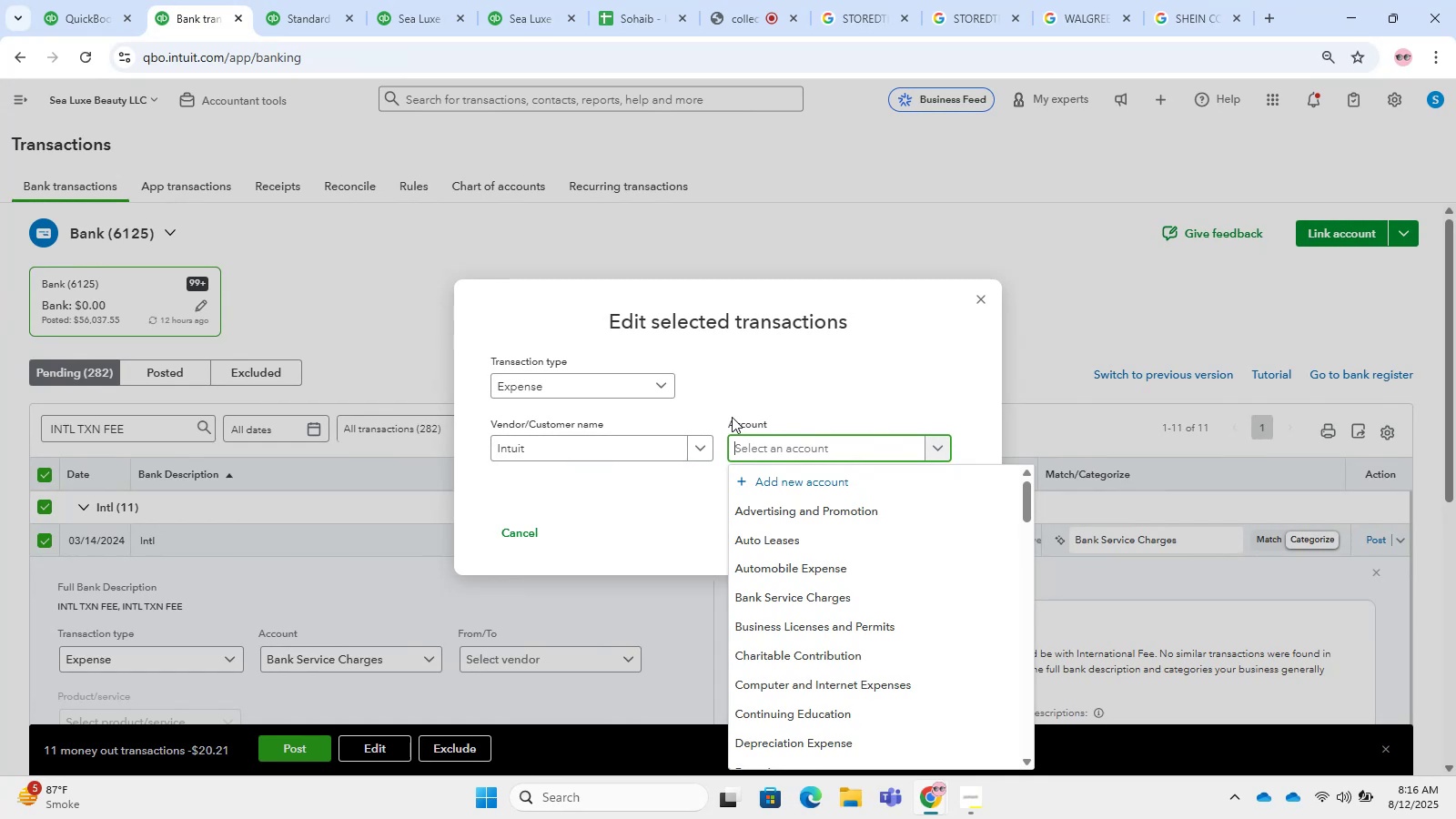 
type(merchan)
 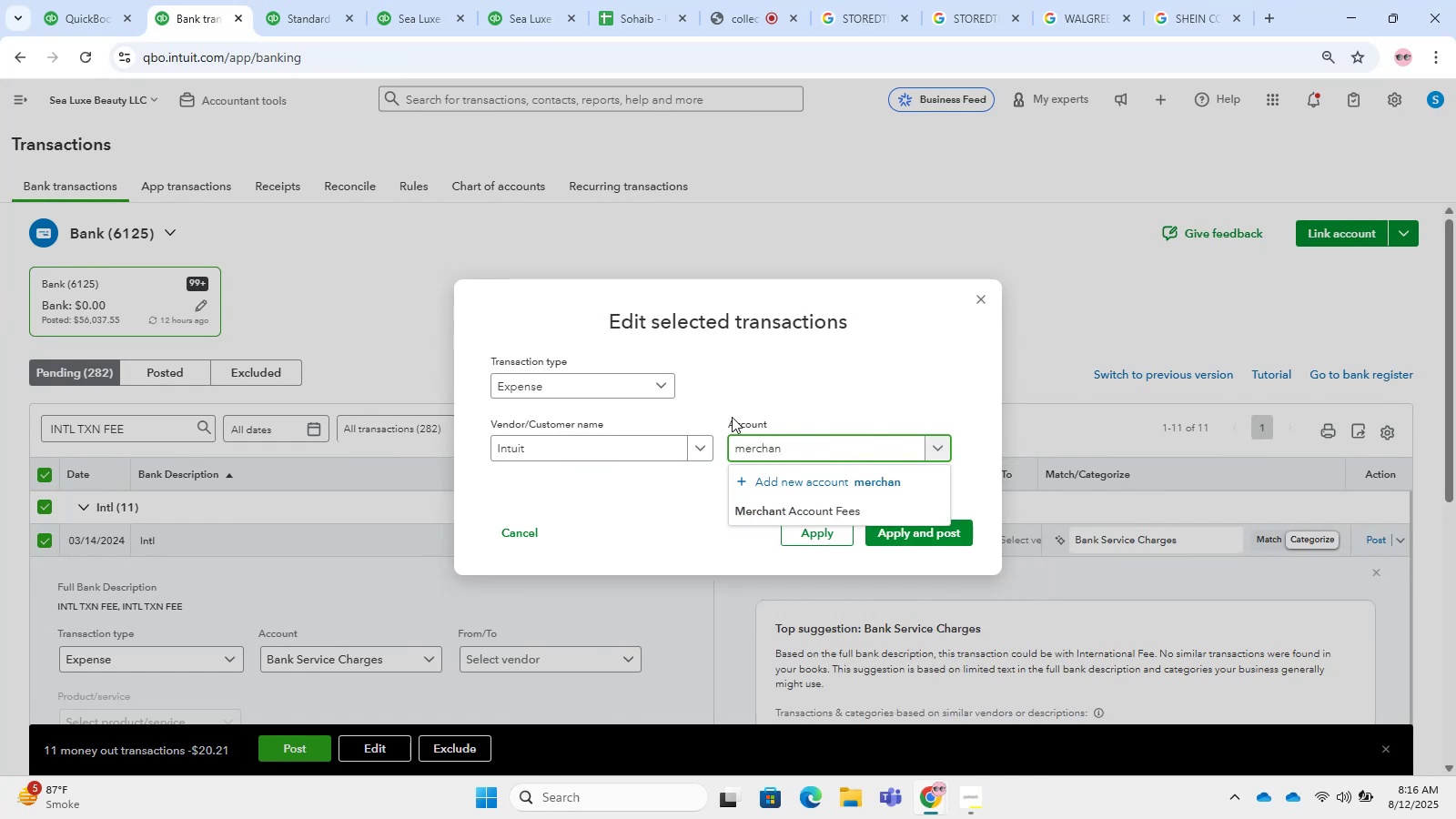 
key(ArrowDown)
 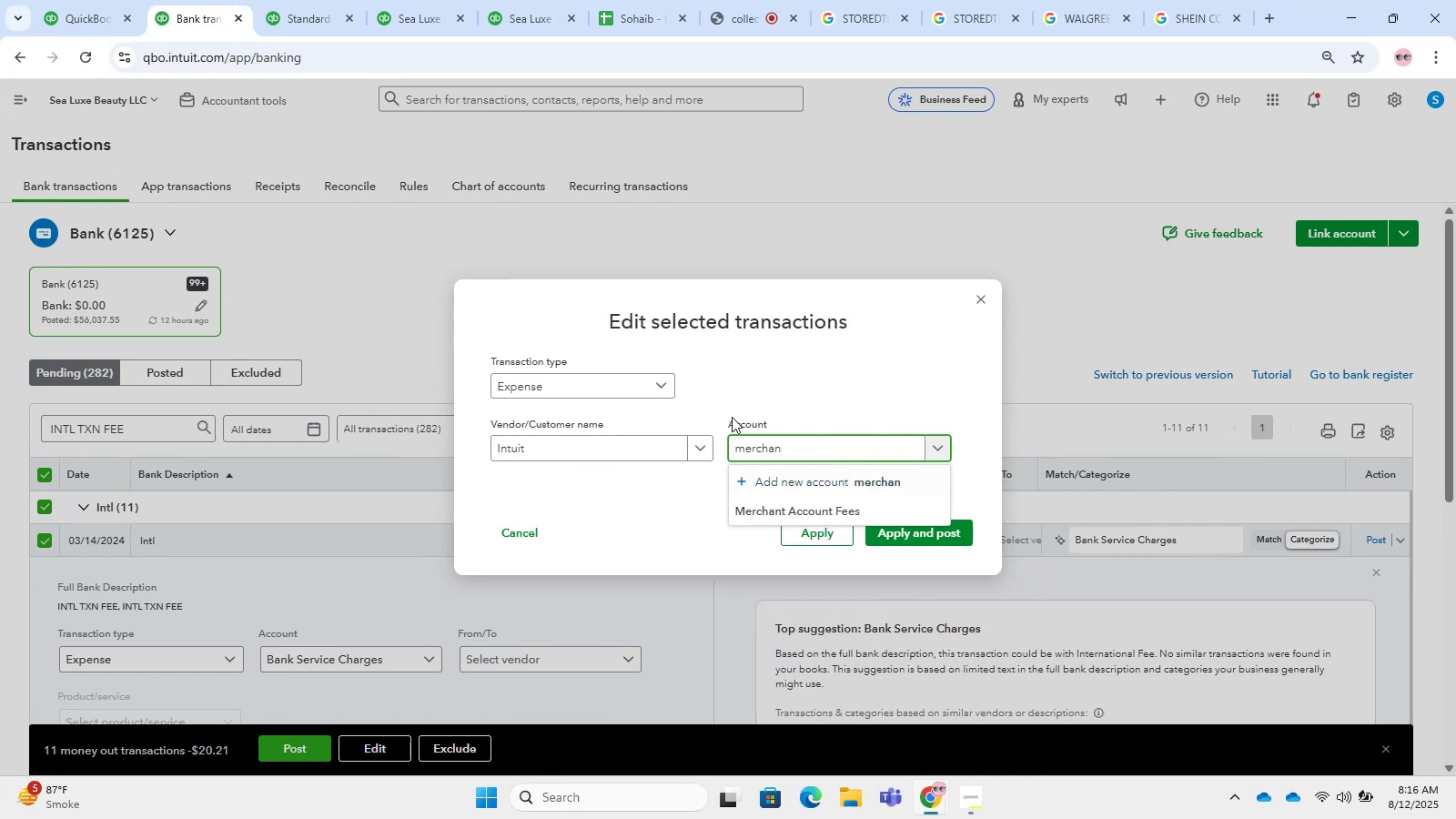 
key(ArrowDown)
 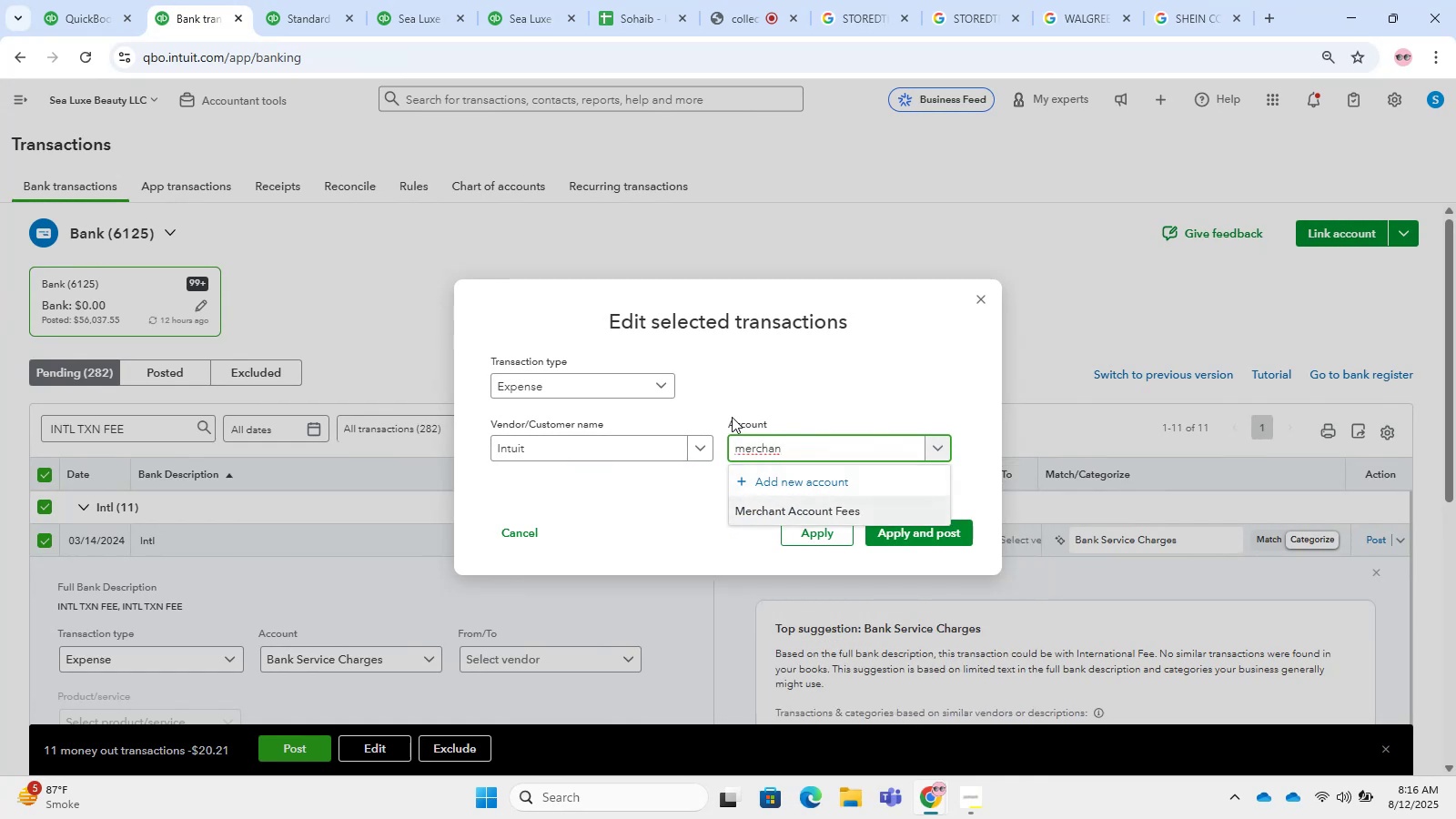 
key(Enter)
 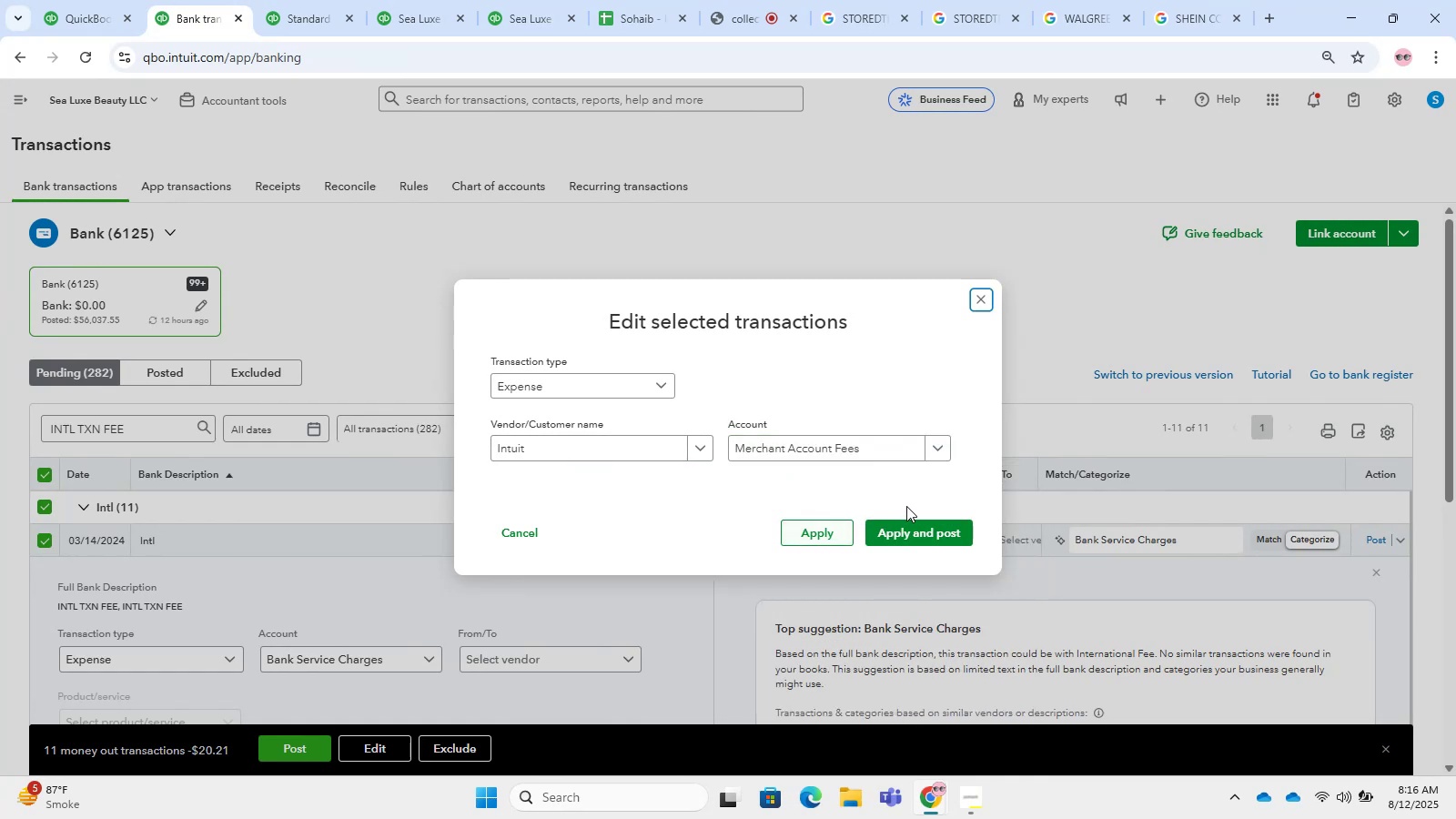 
left_click([895, 533])
 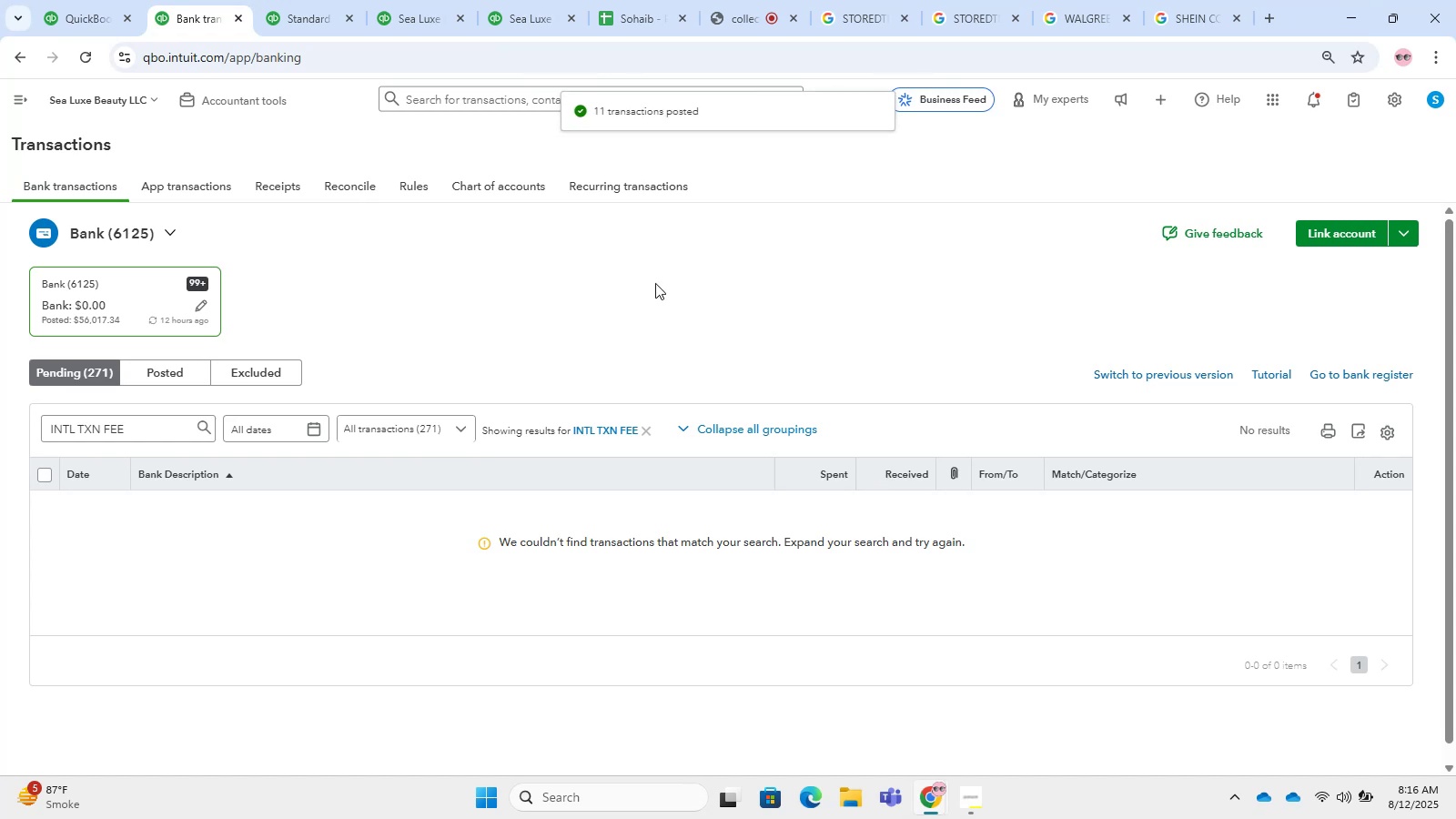 
left_click([642, 428])
 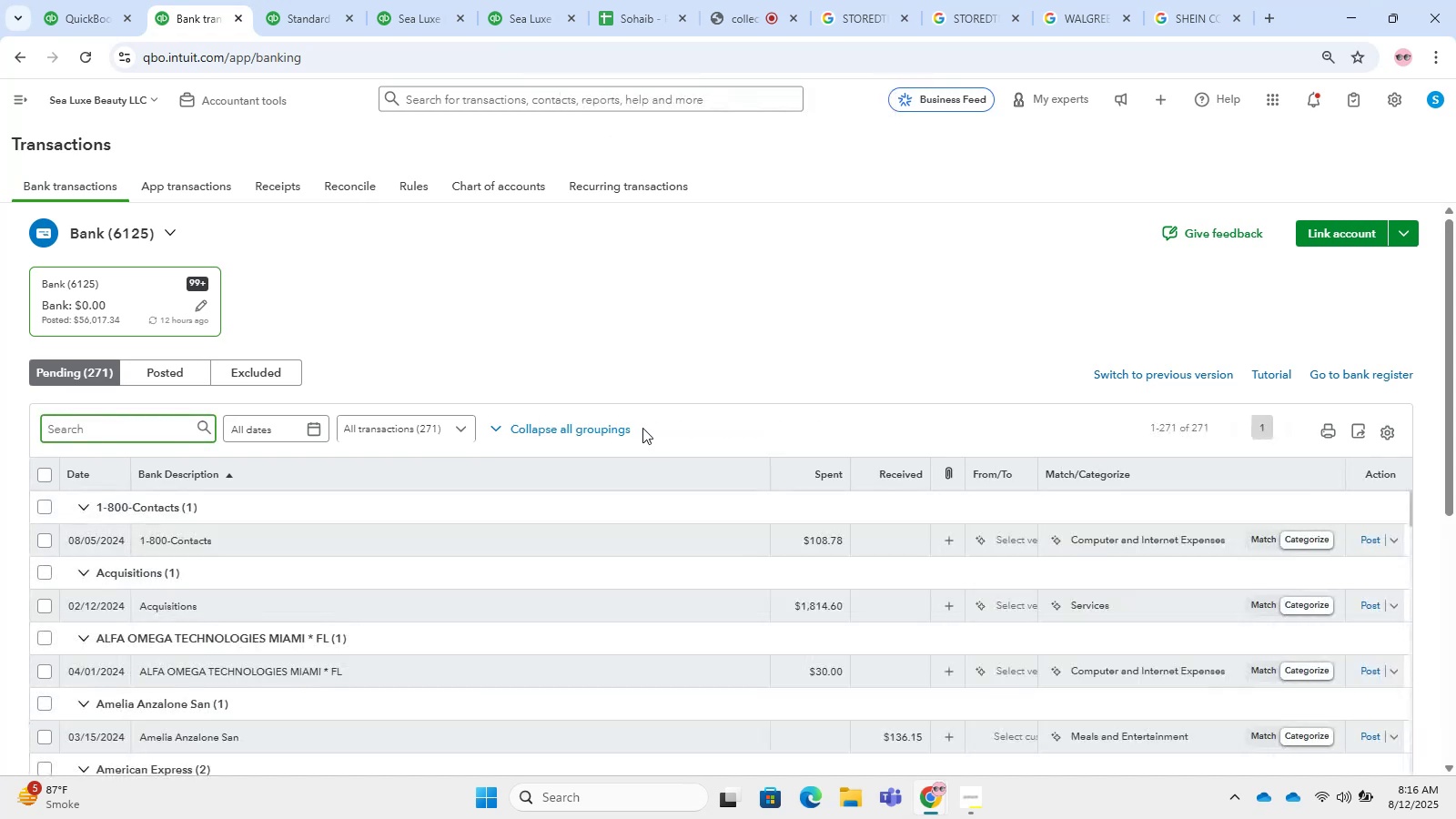 
wait(10.09)
 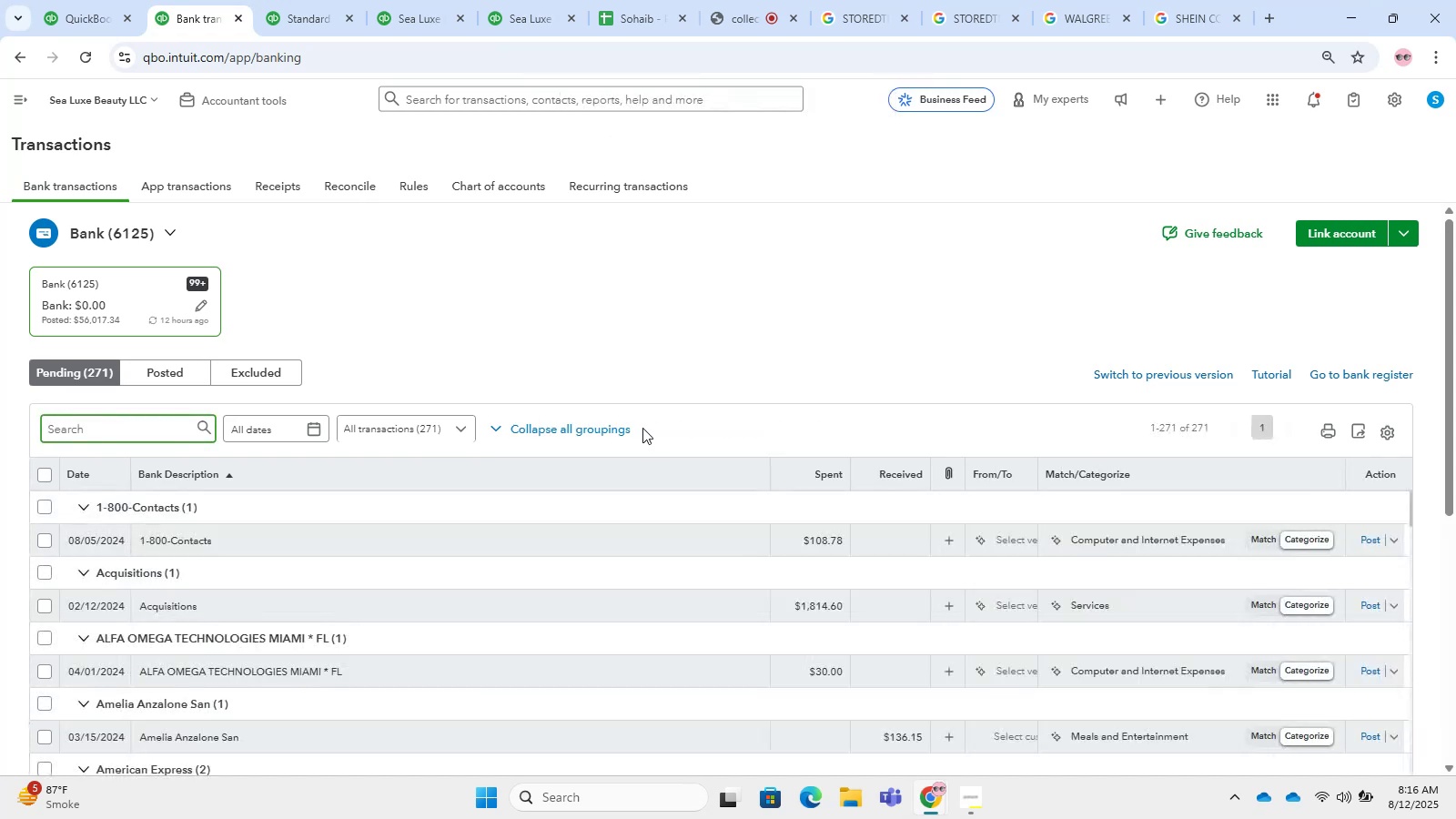 
scroll: coordinate [241, 454], scroll_direction: down, amount: 9.0
 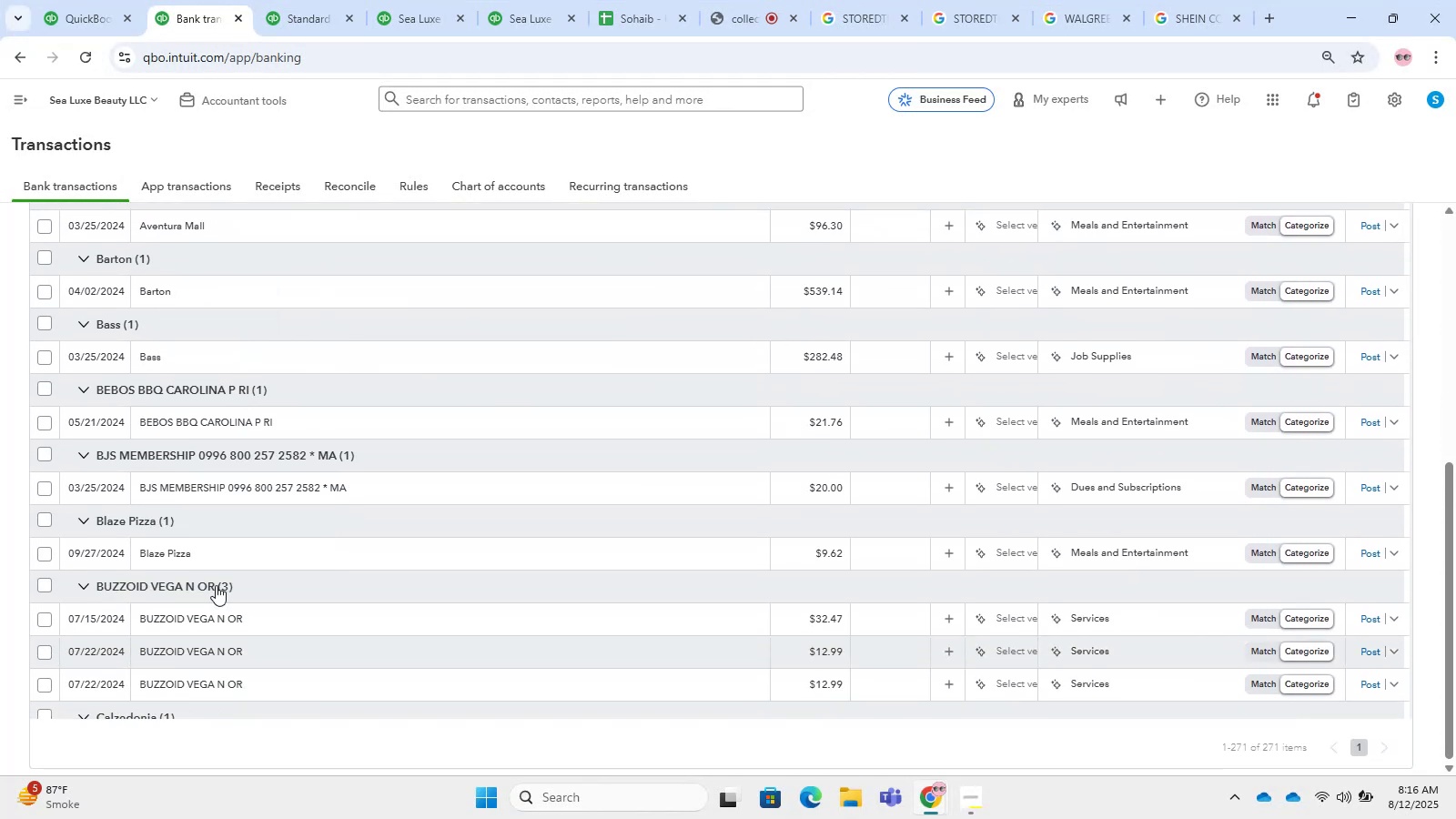 
left_click([262, 535])
 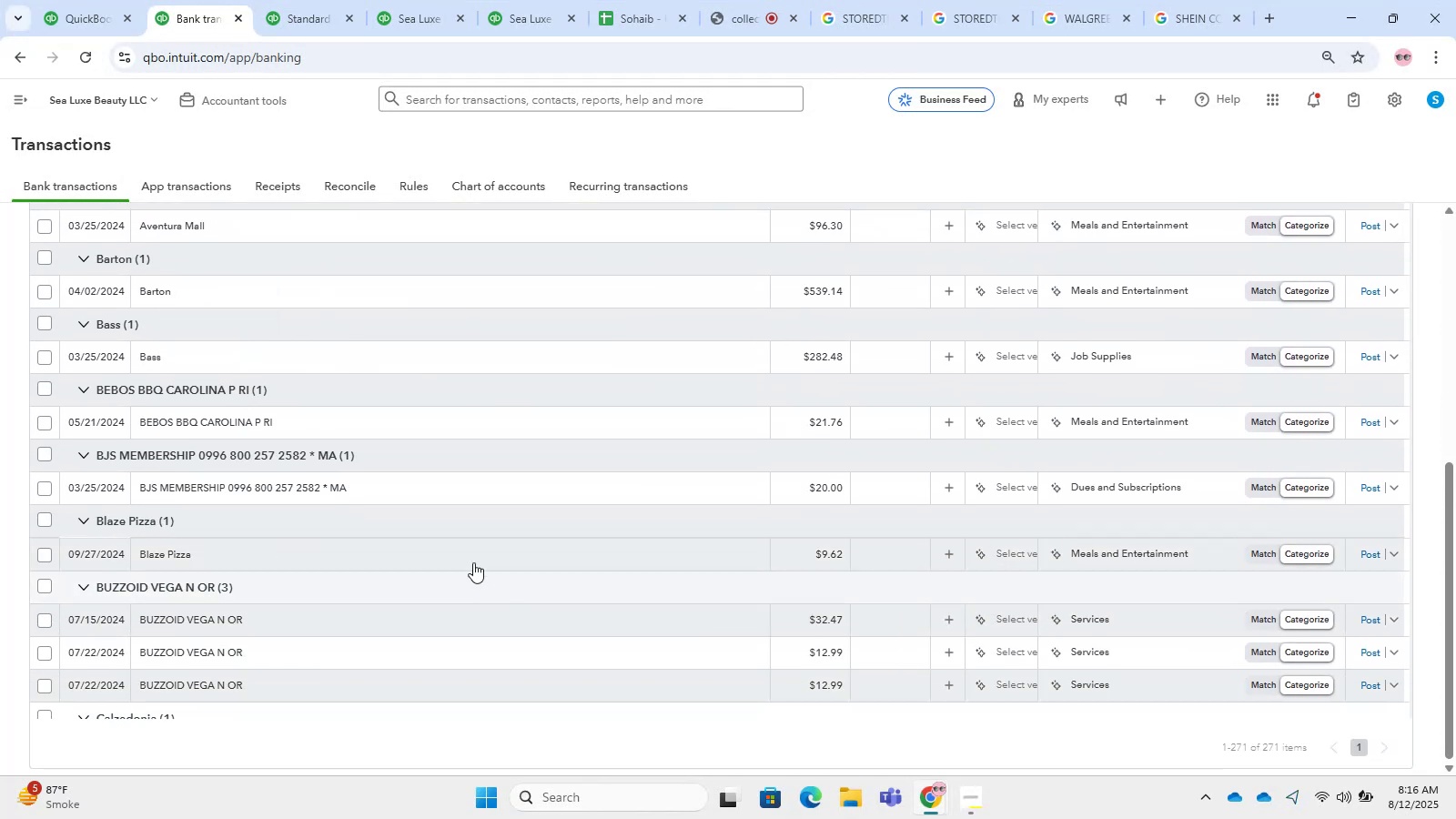 
left_click([486, 549])
 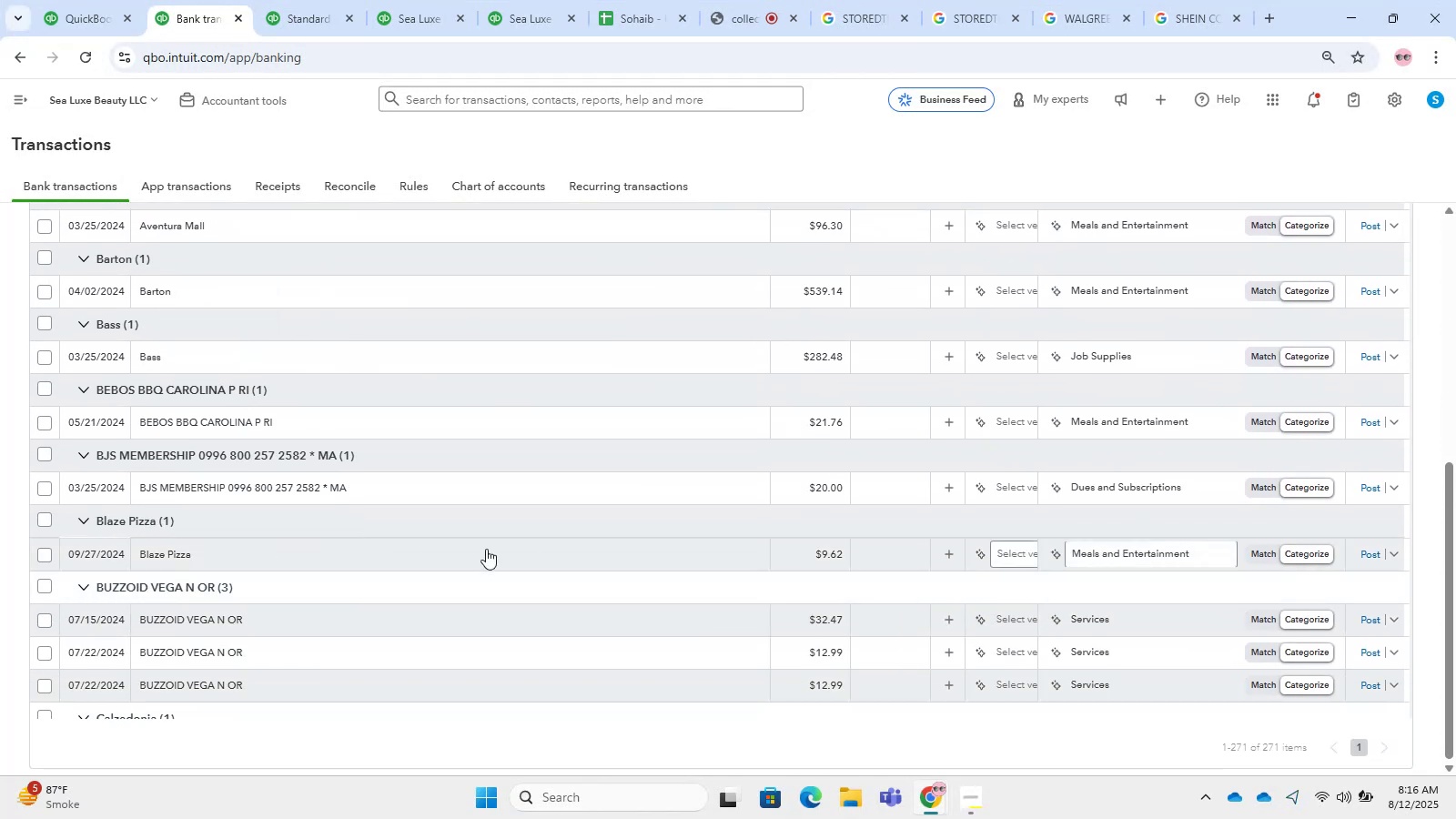 
scroll: coordinate [317, 488], scroll_direction: down, amount: 4.0
 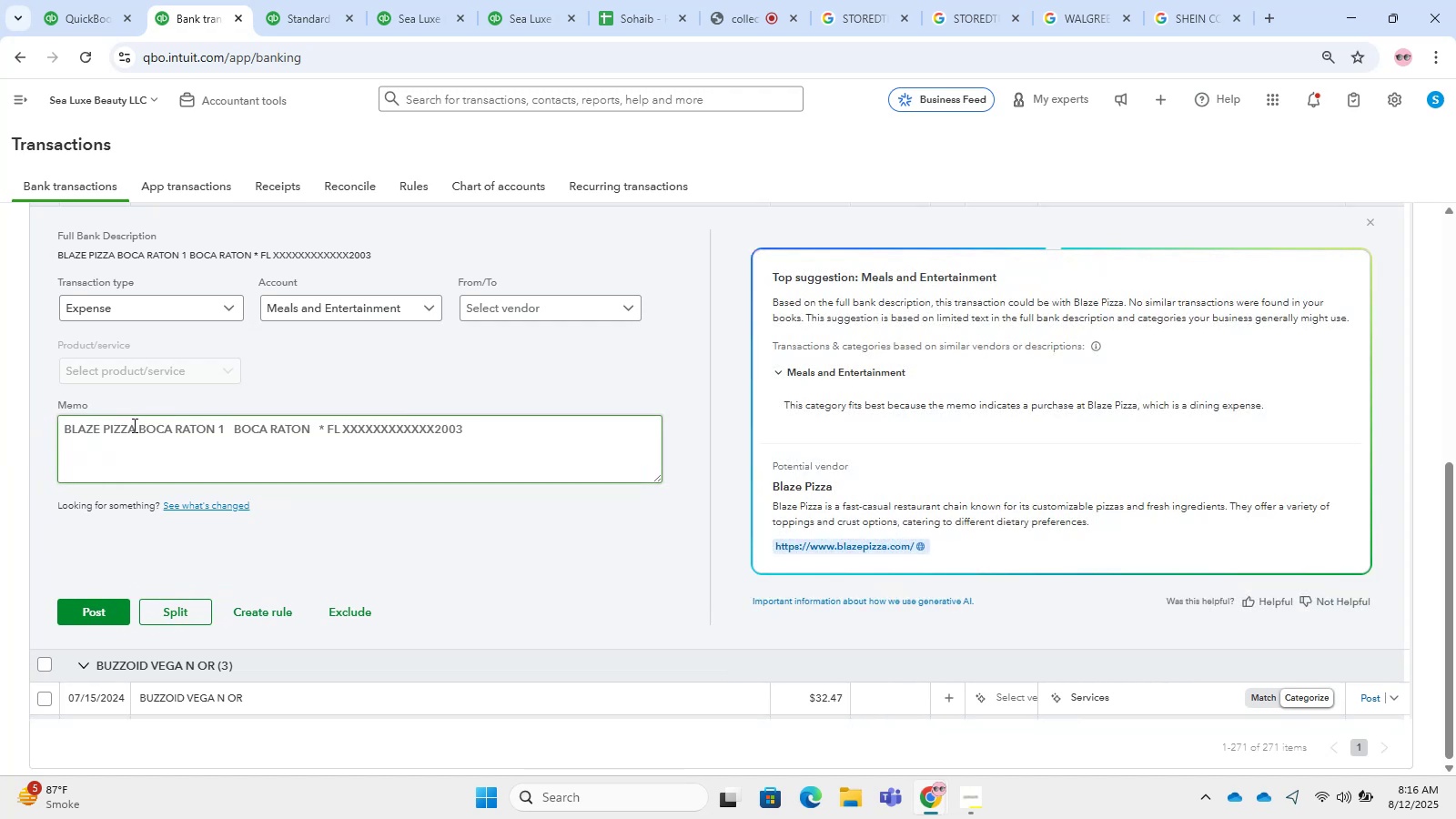 
left_click_drag(start_coordinate=[141, 427], to_coordinate=[69, 430])
 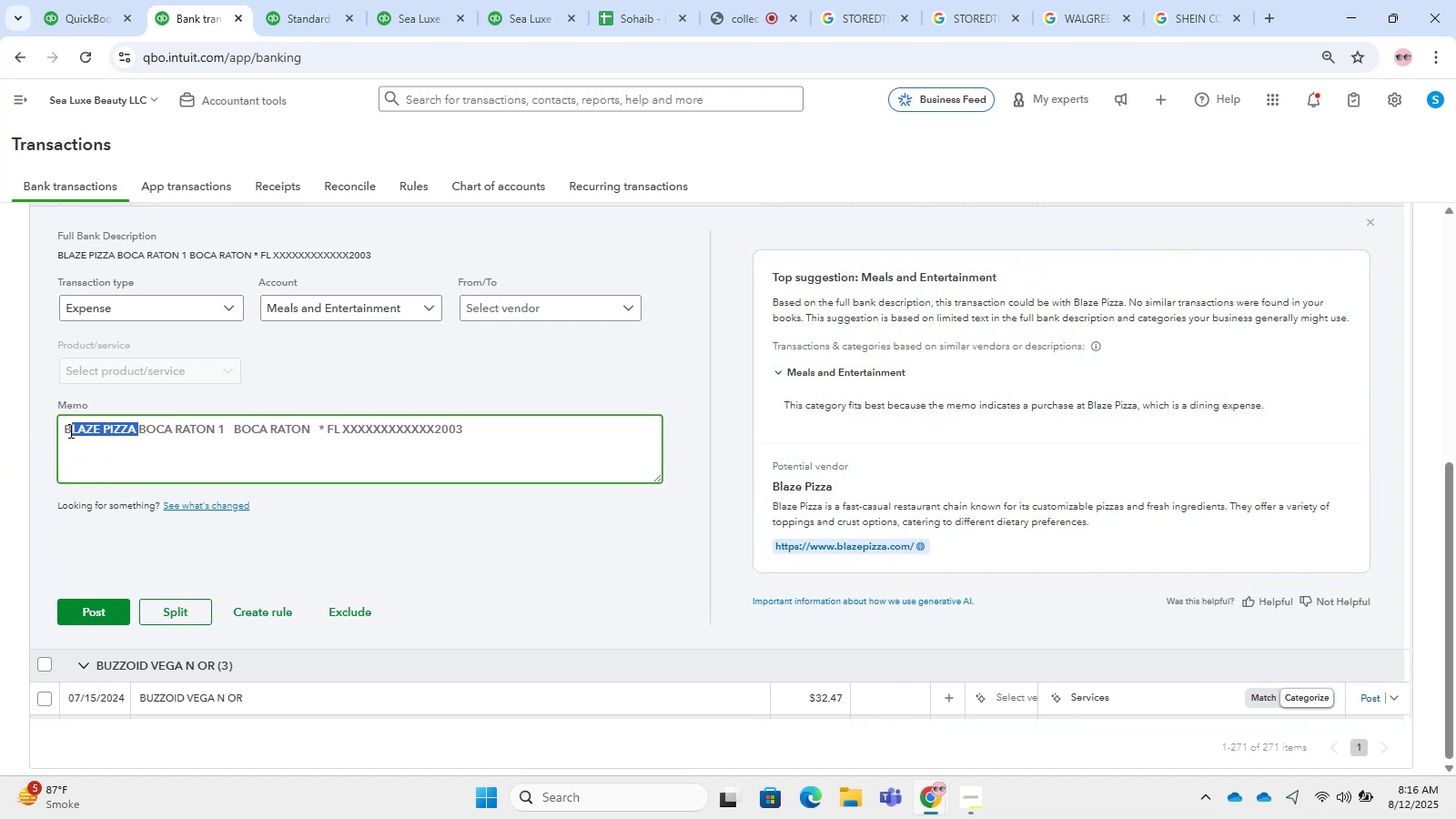 
left_click_drag(start_coordinate=[63, 427], to_coordinate=[138, 411])
 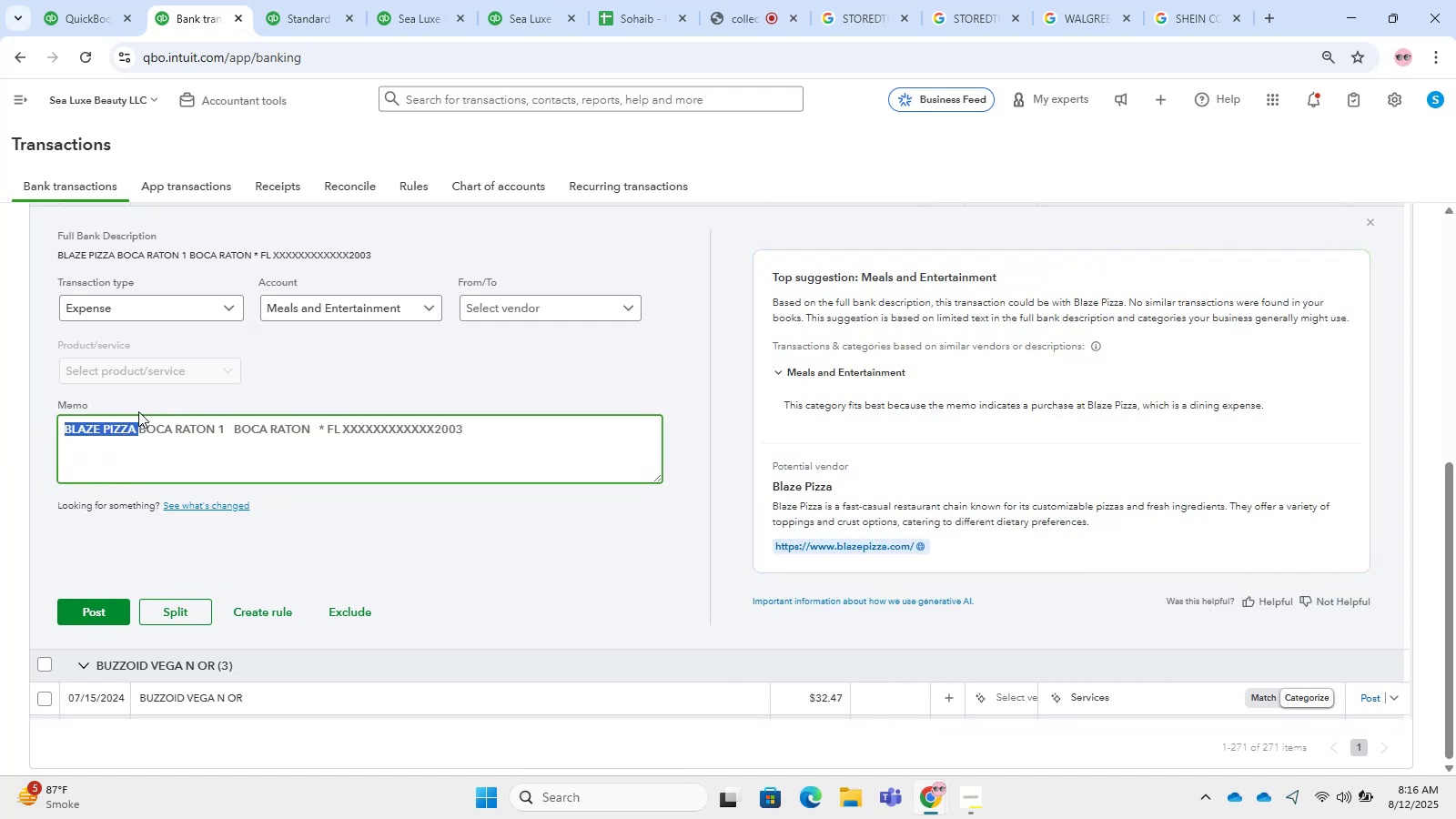 
hold_key(key=C, duration=0.83)
 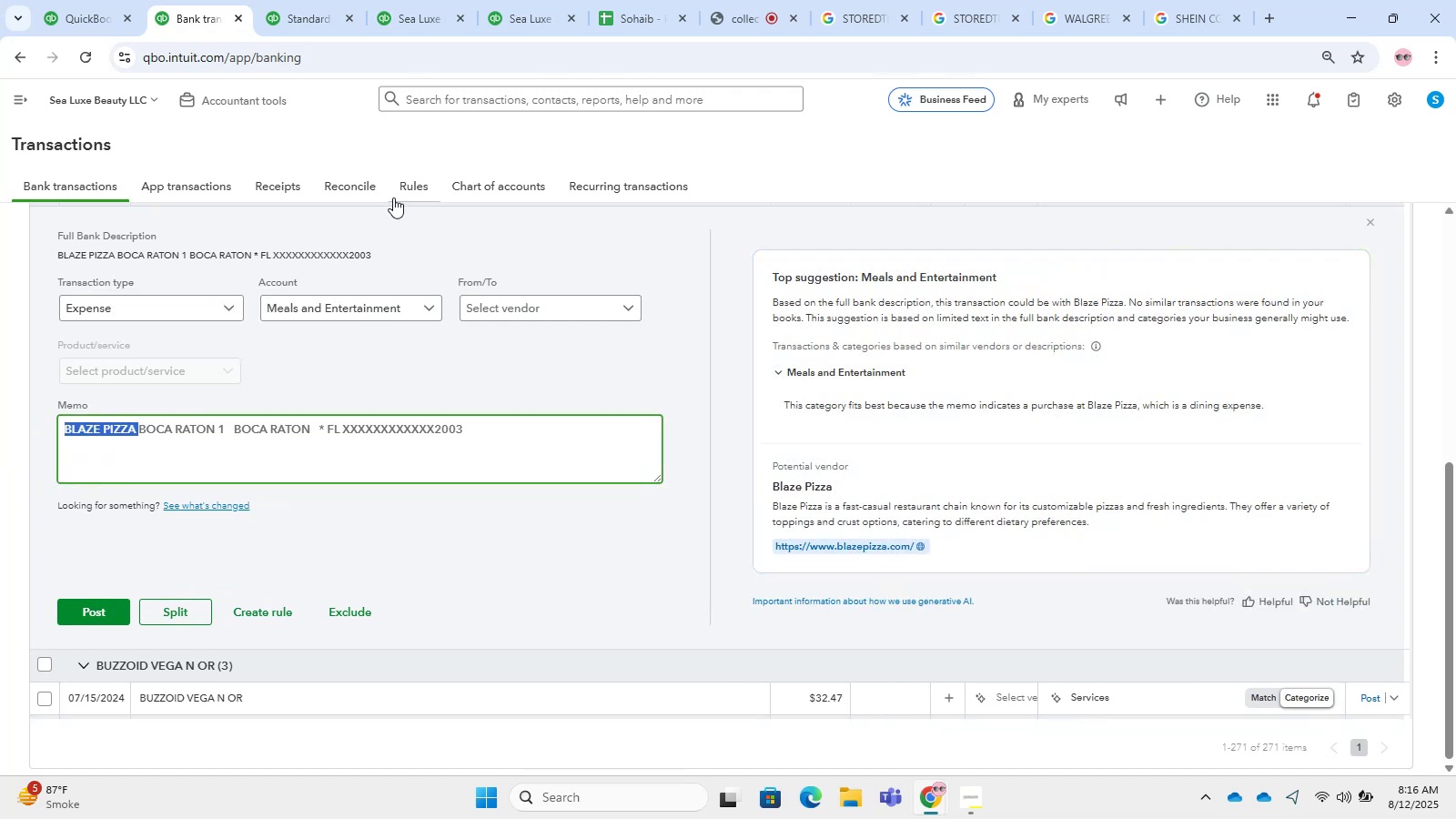 
key(Control+C)
 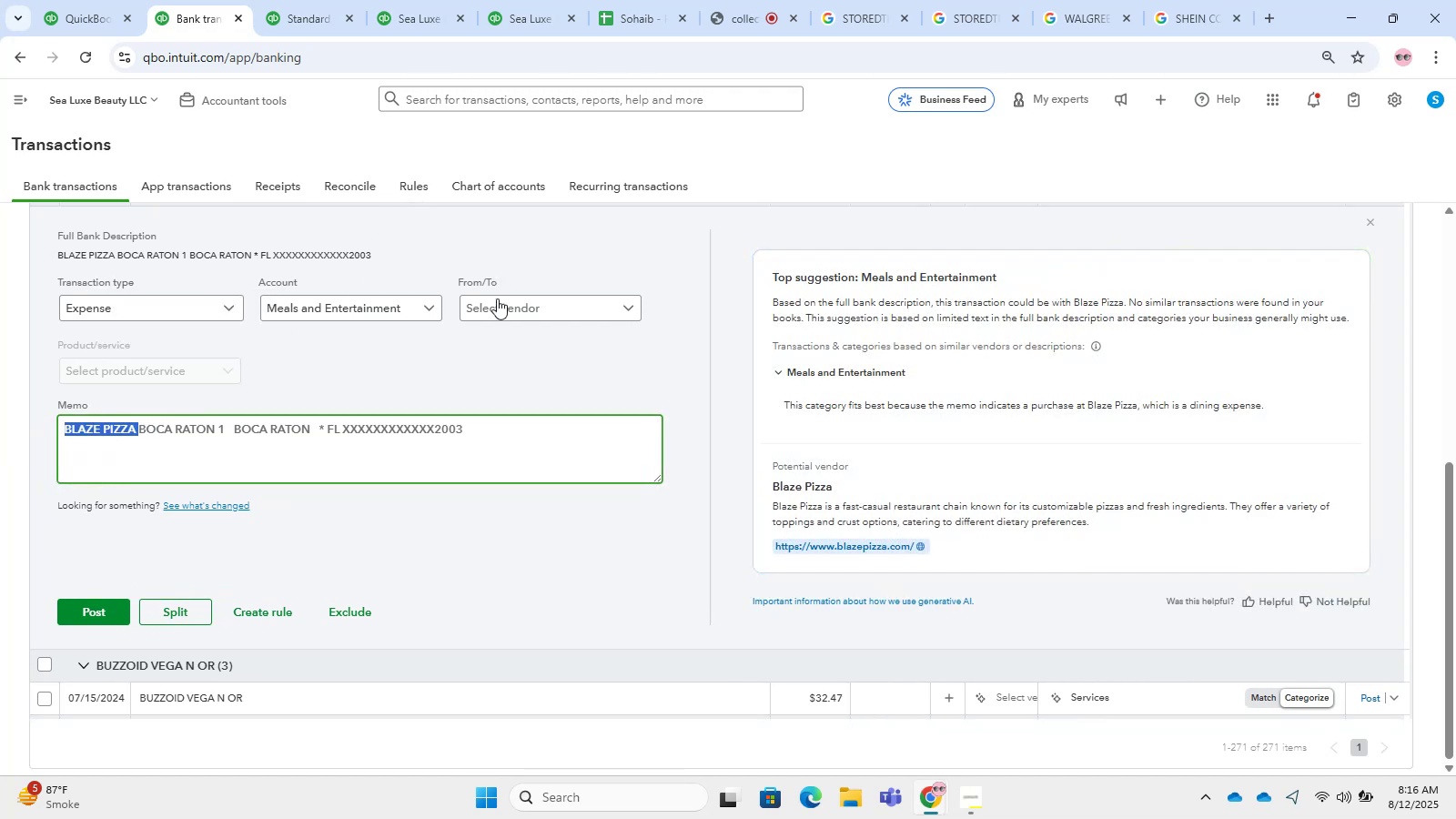 
left_click([500, 301])
 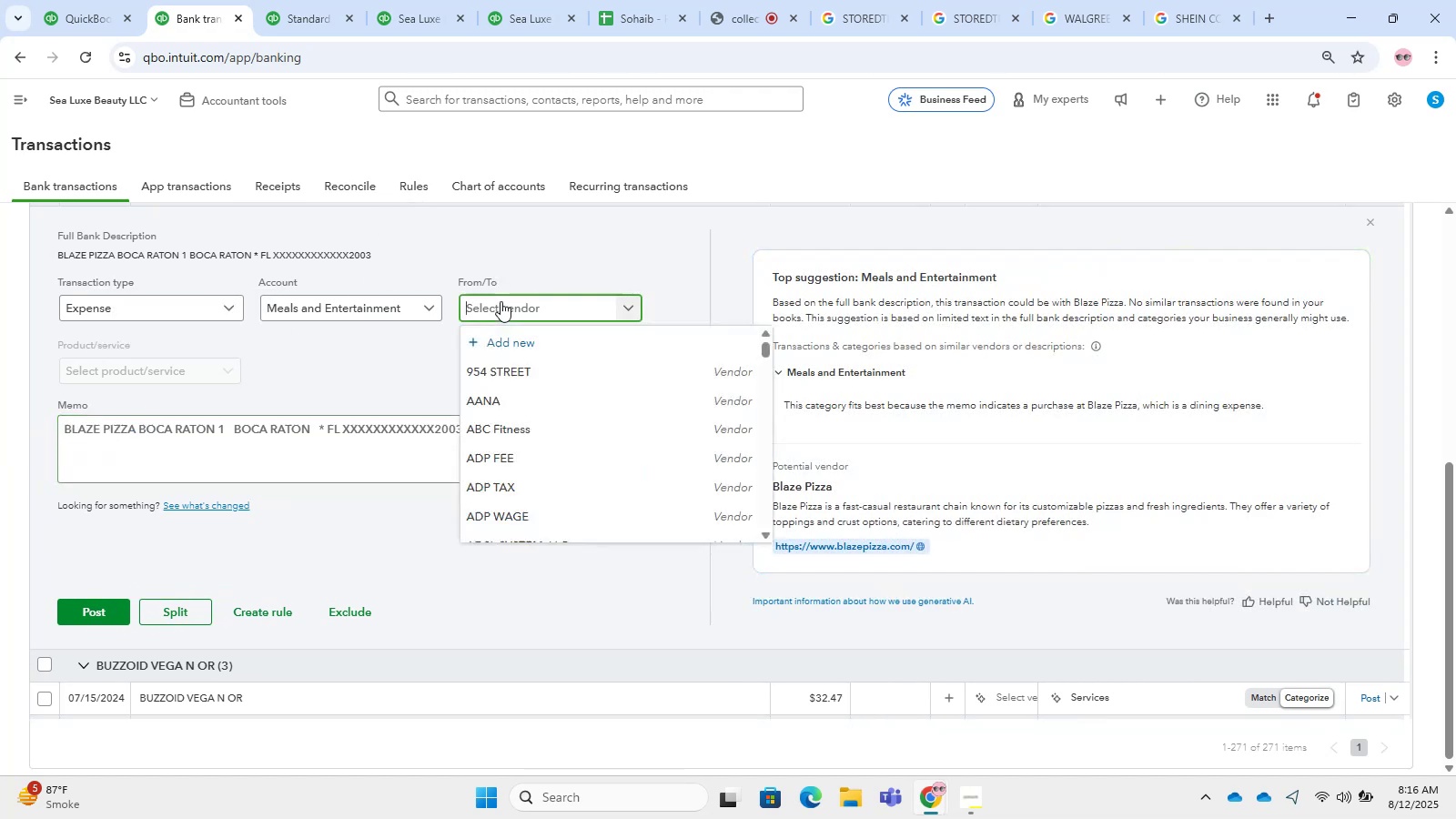 
key(Control+V)
 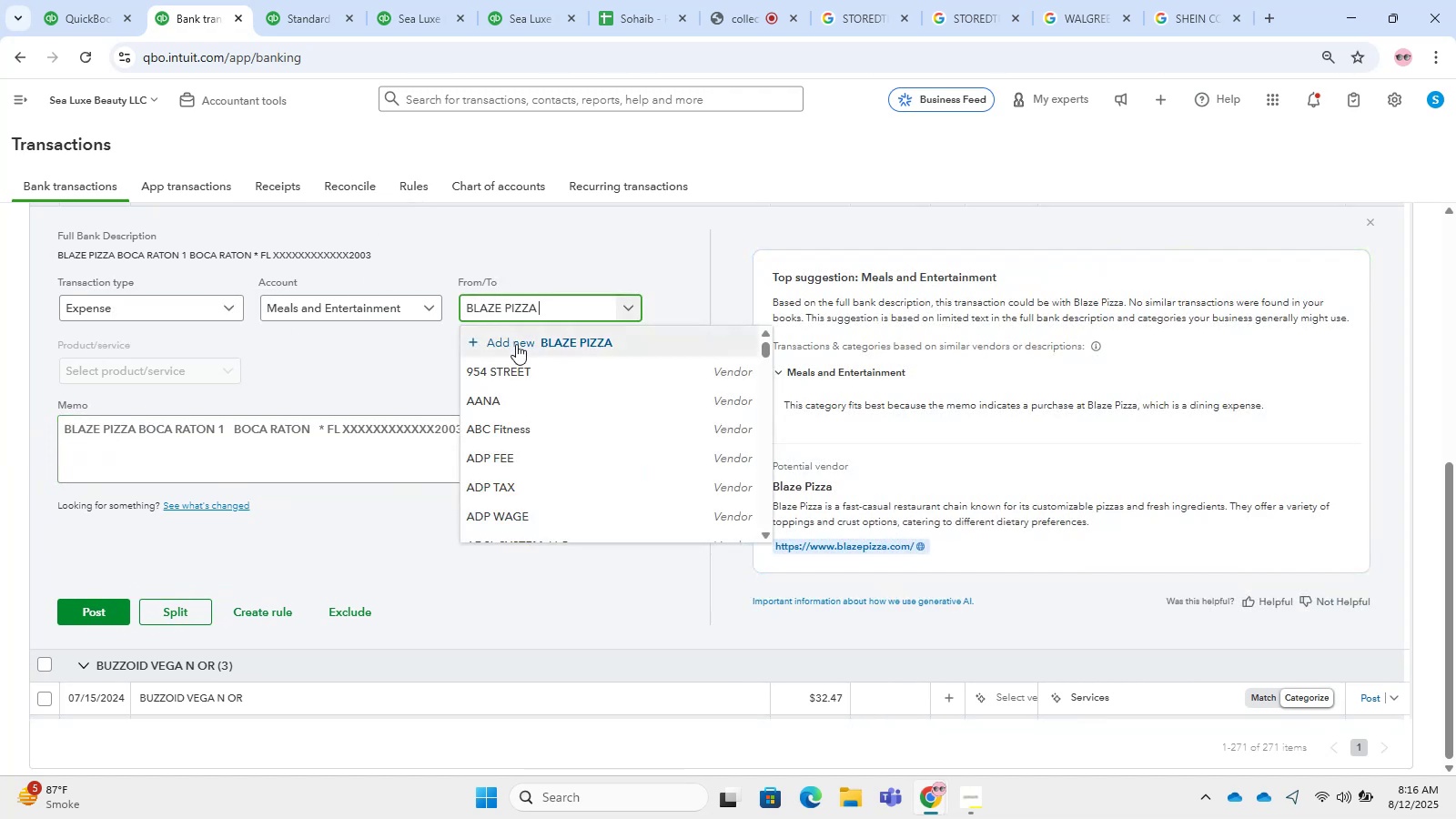 
left_click([516, 344])
 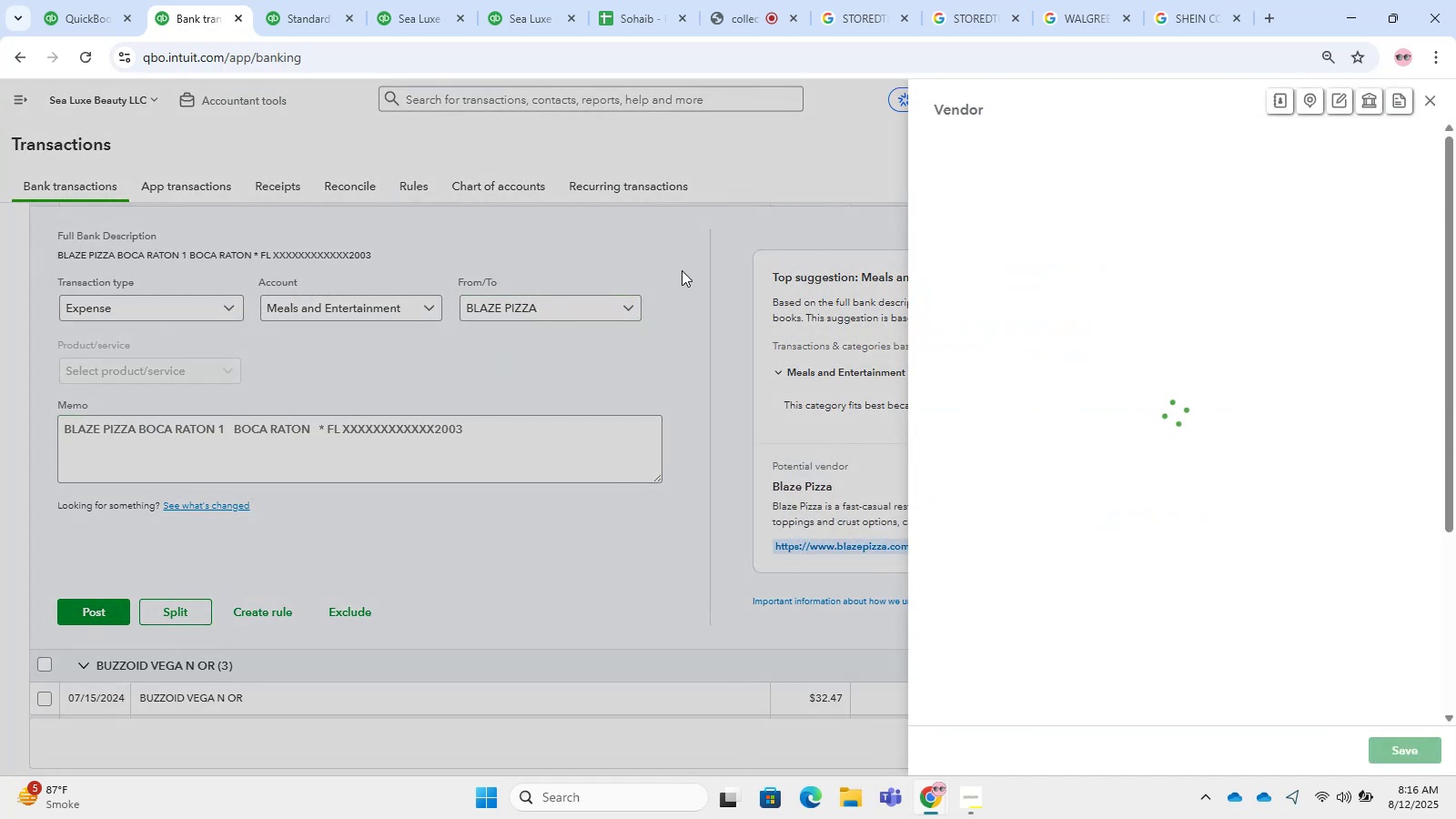 
hold_key(key=ControlLeft, duration=0.48)
 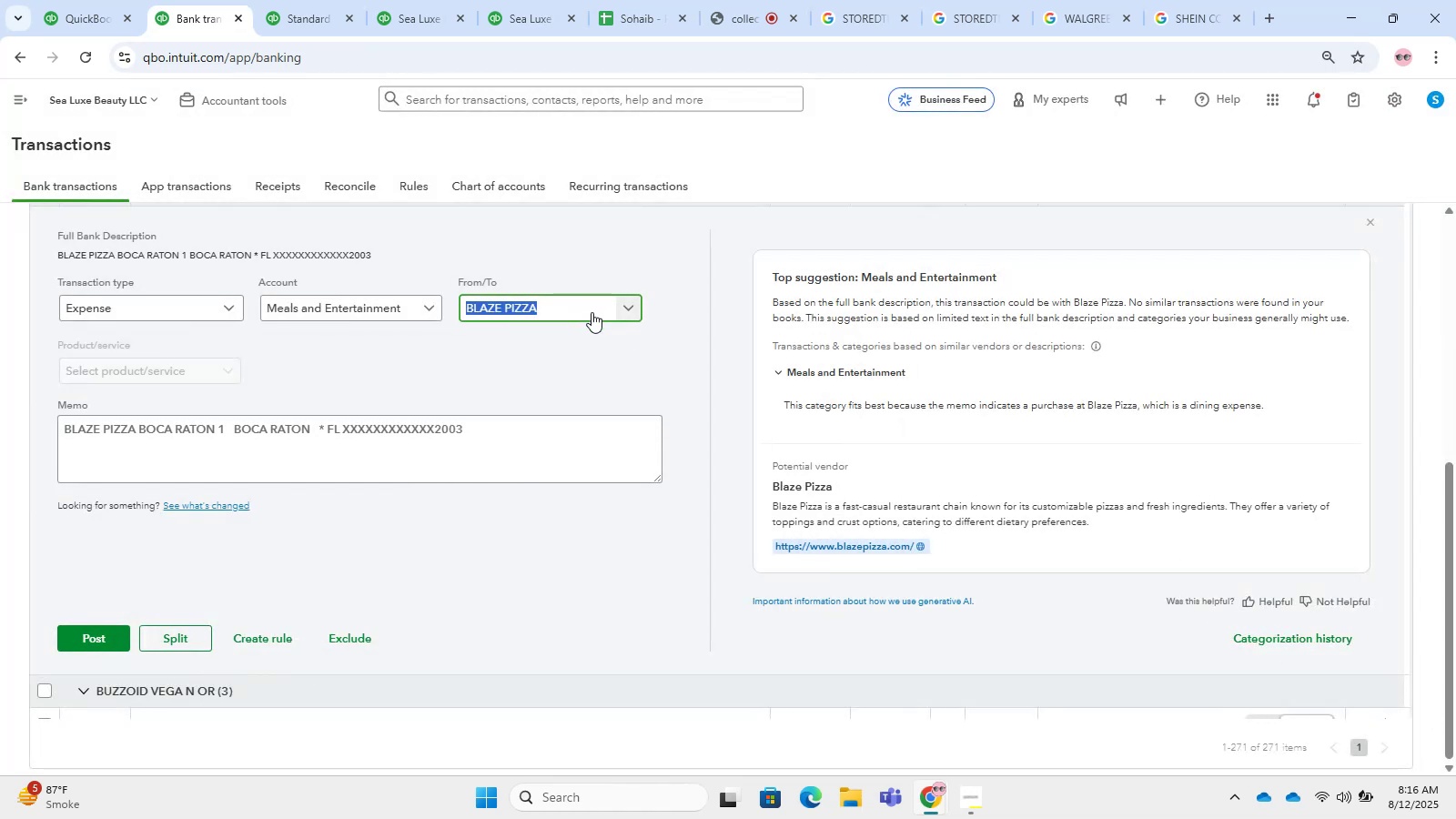 
left_click([103, 631])
 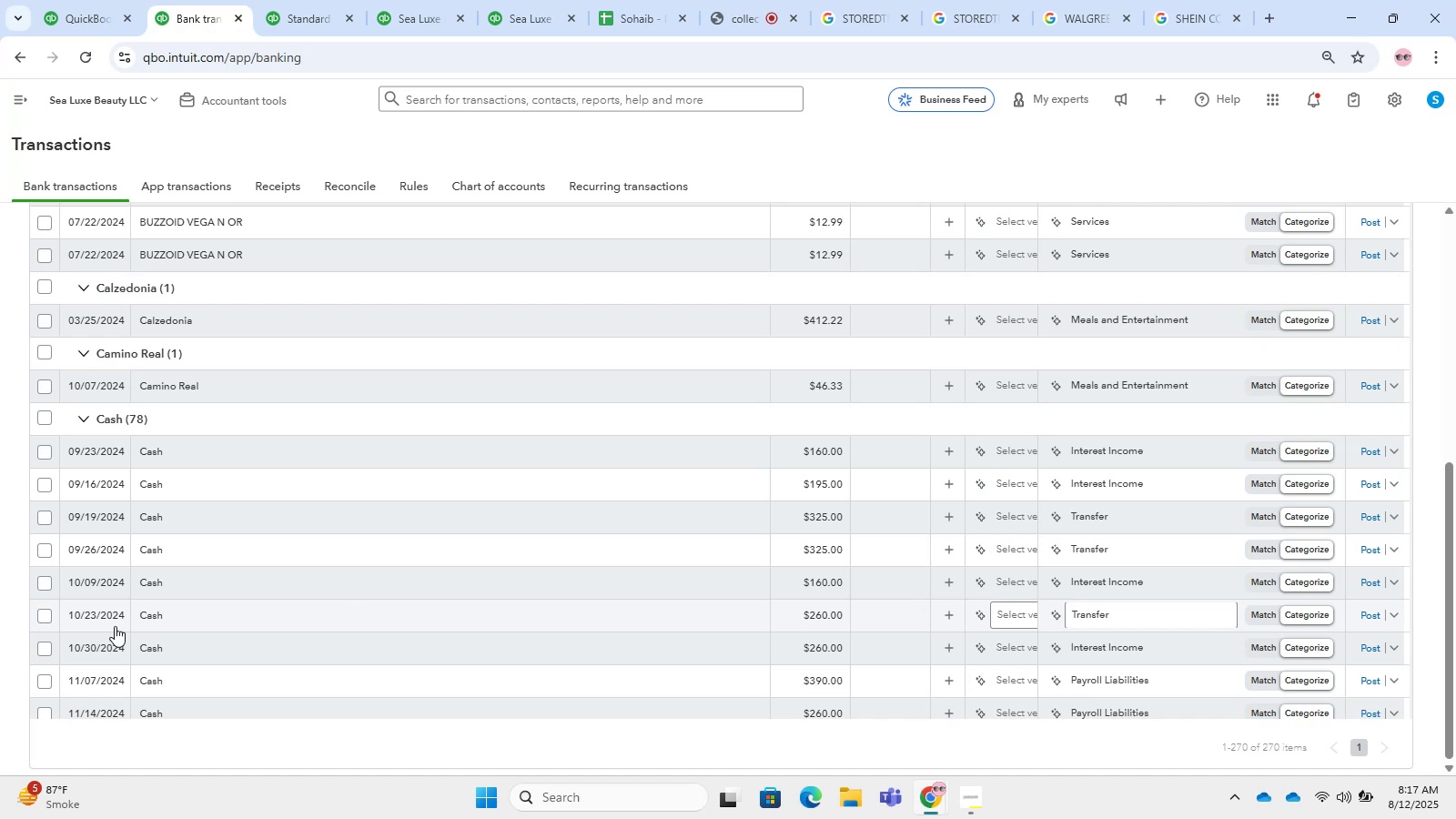 
wait(25.95)
 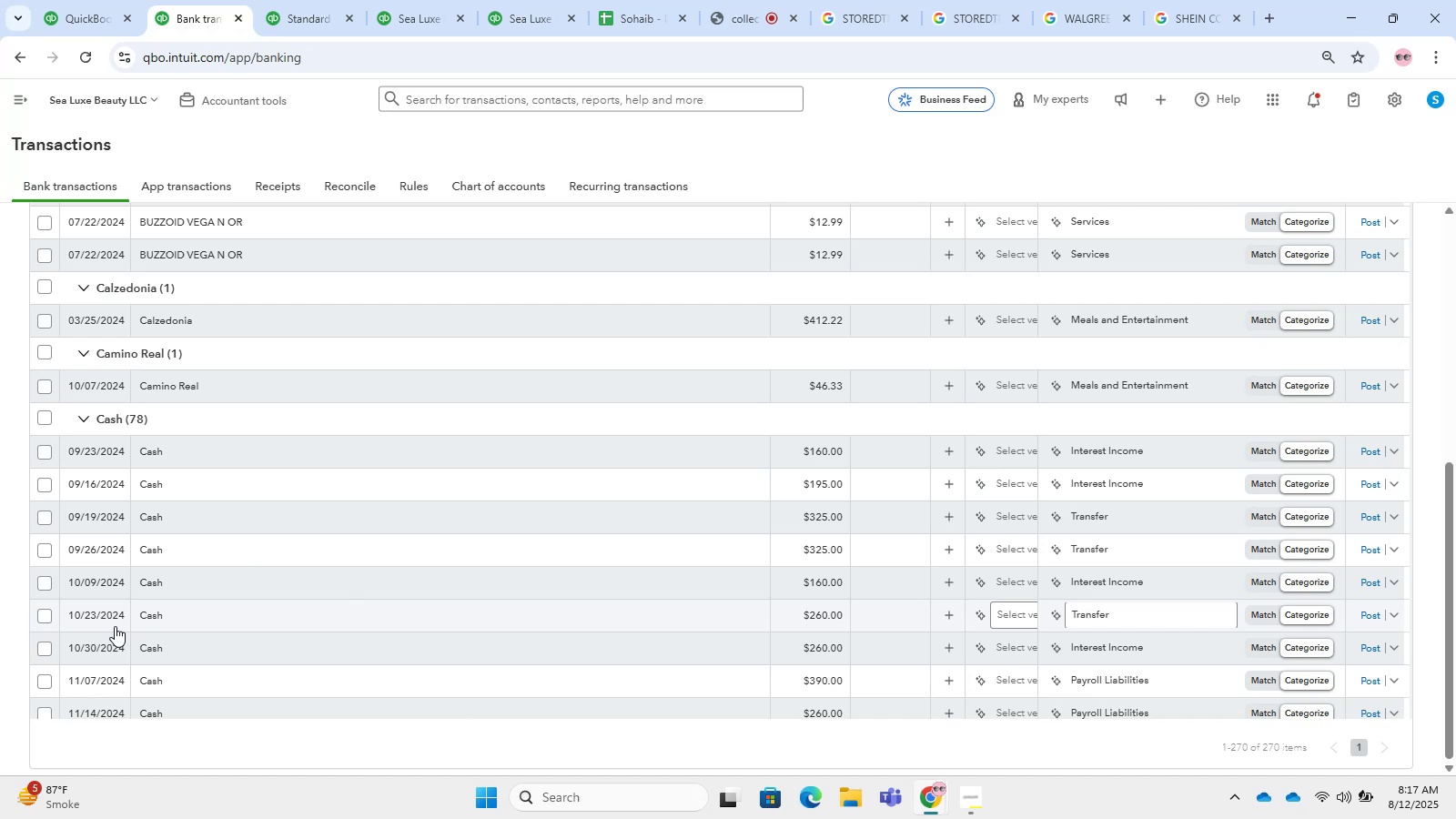 
left_click([207, 387])
 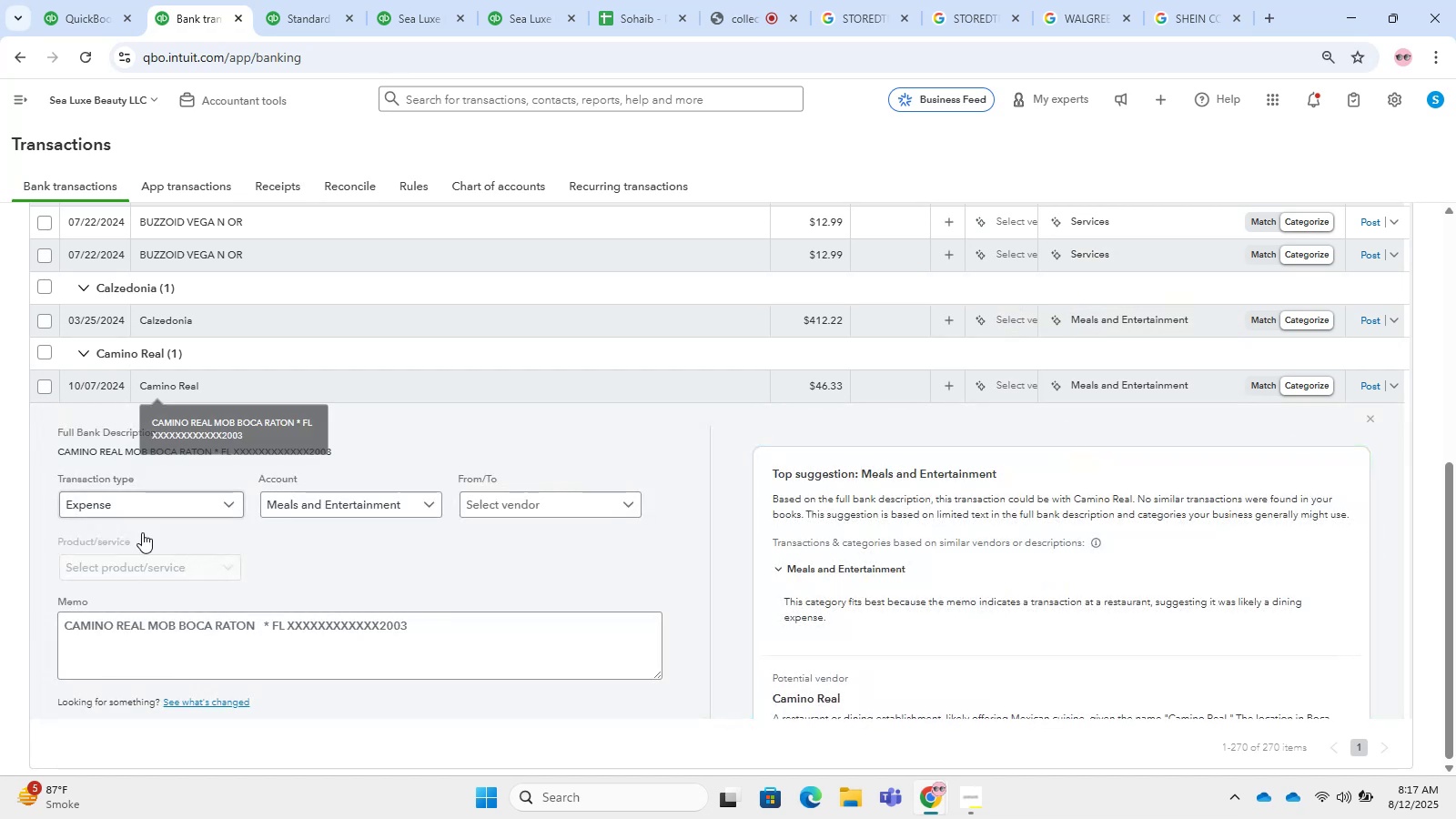 
wait(5.25)
 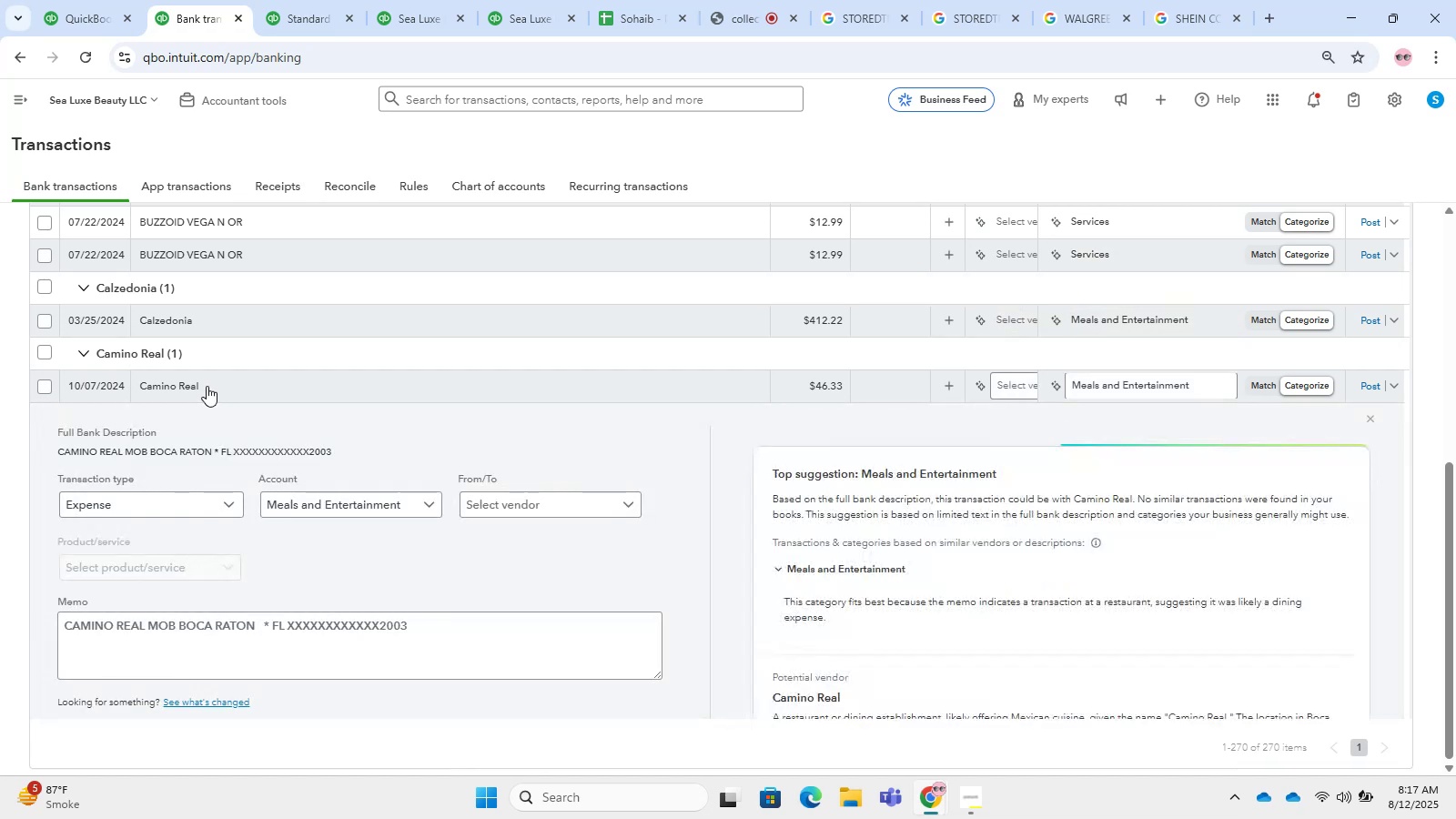 
left_click_drag(start_coordinate=[176, 625], to_coordinate=[0, 606])
 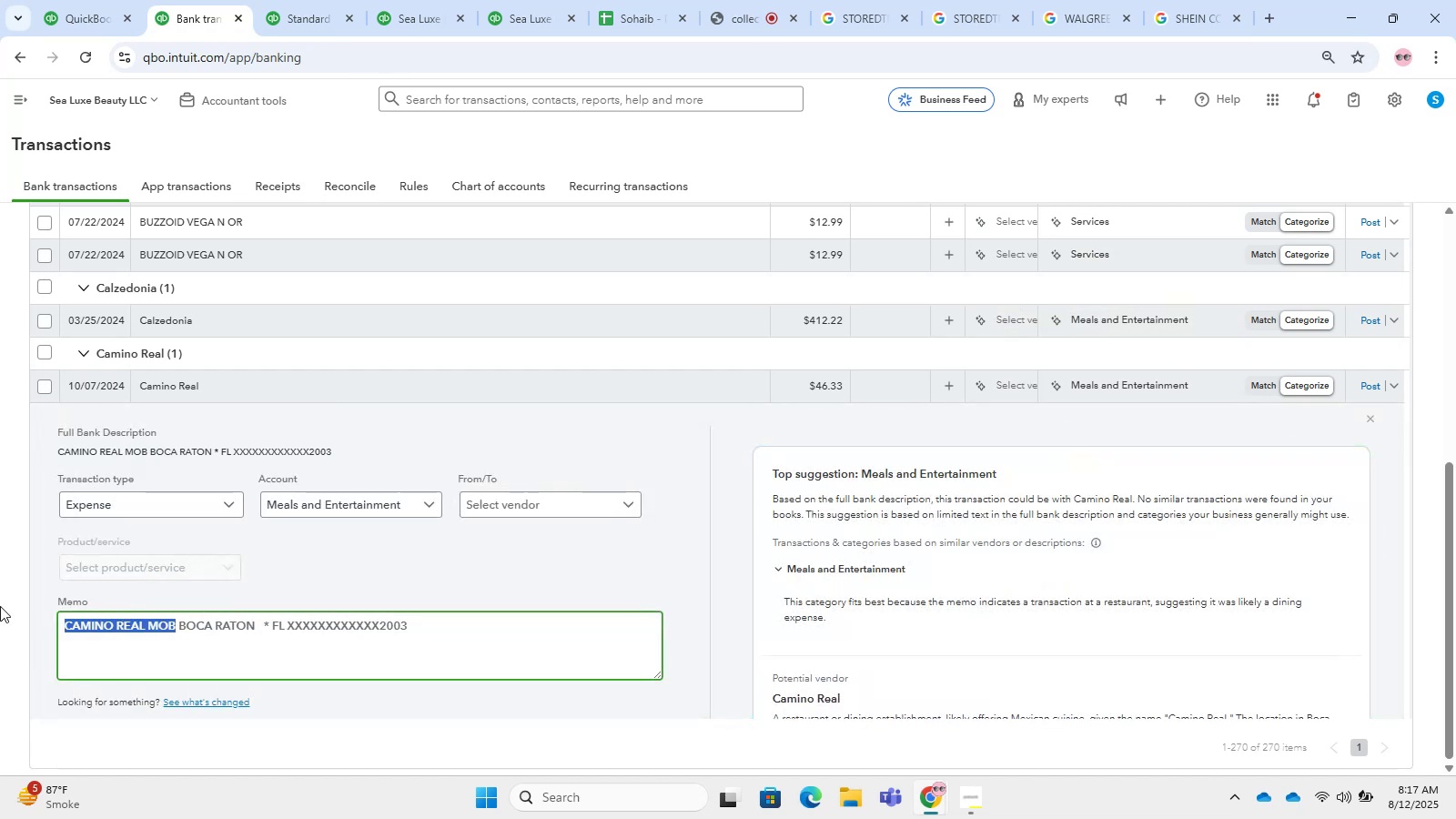 
key(Control+C)
 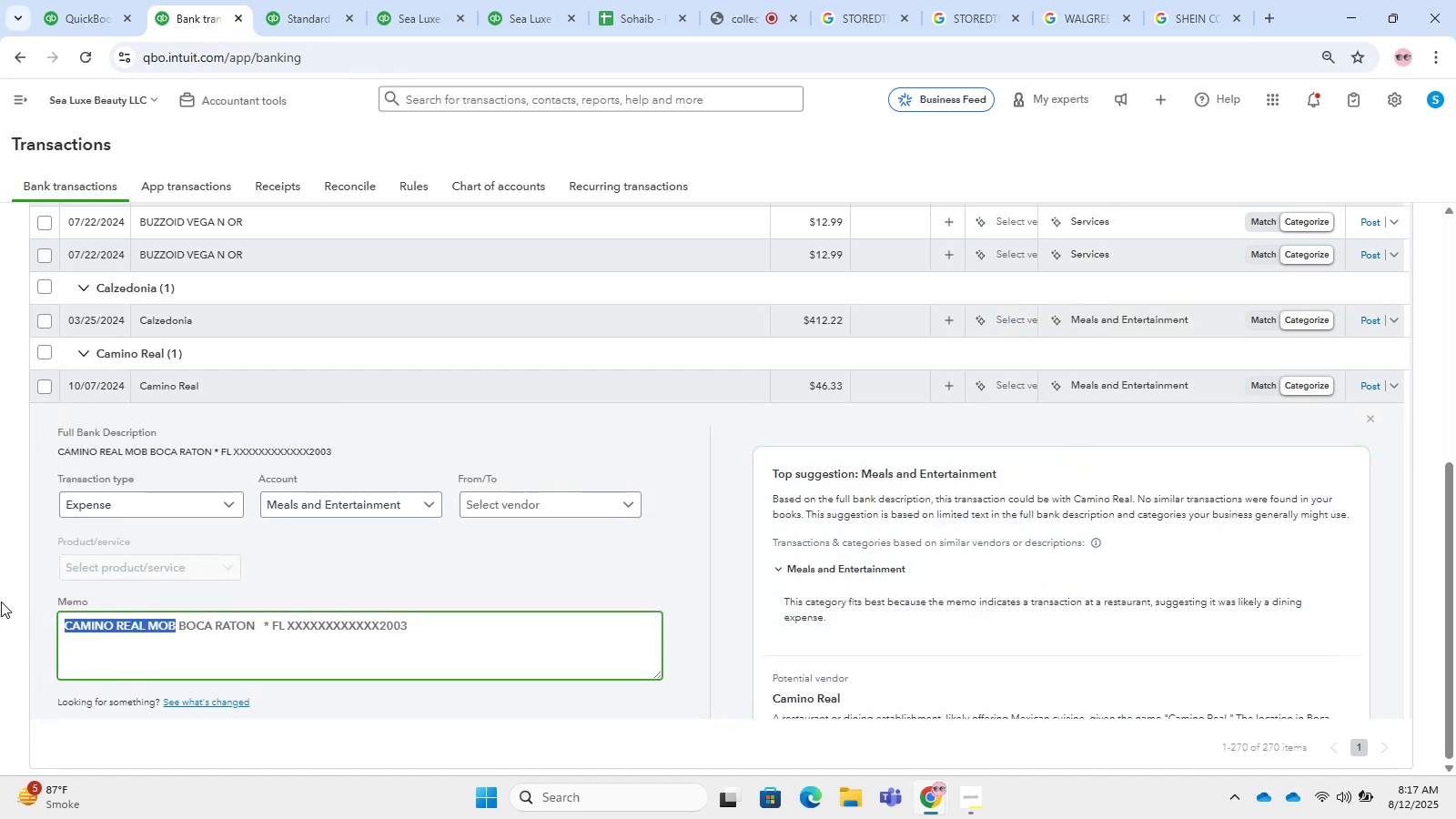 
key(Control+T)
 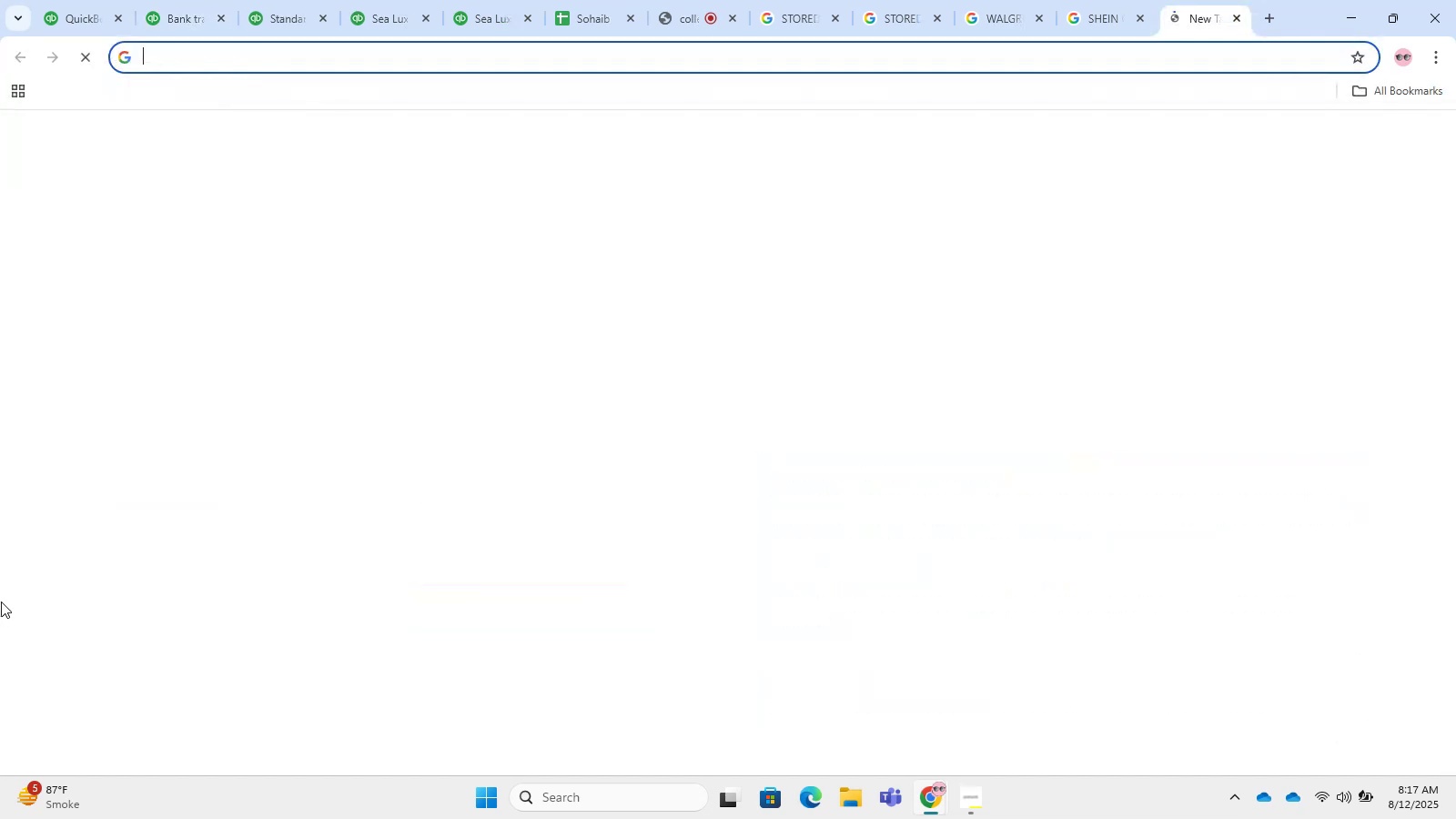 
key(Control+V)
 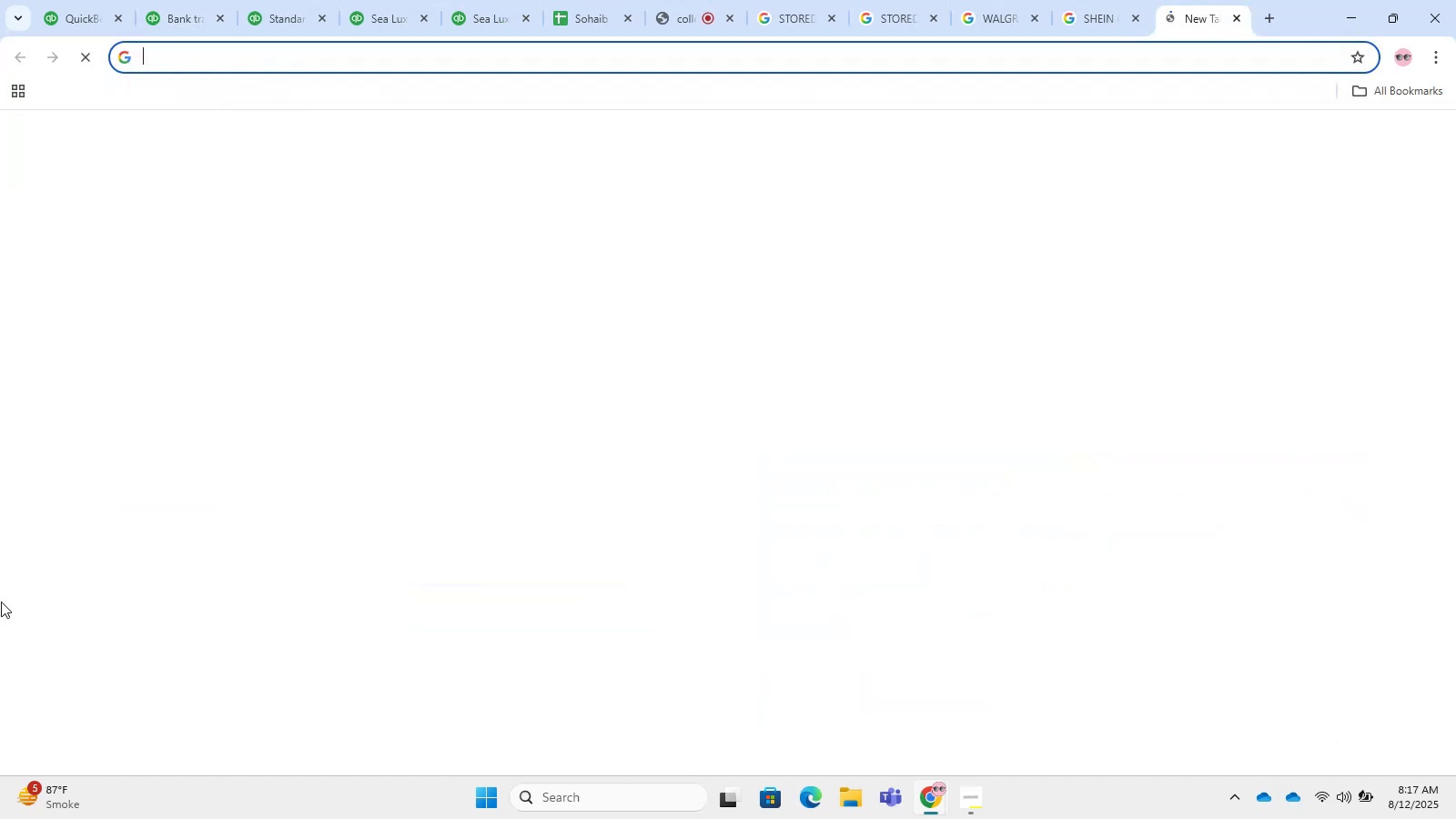 
key(Control+NumpadEnter)
 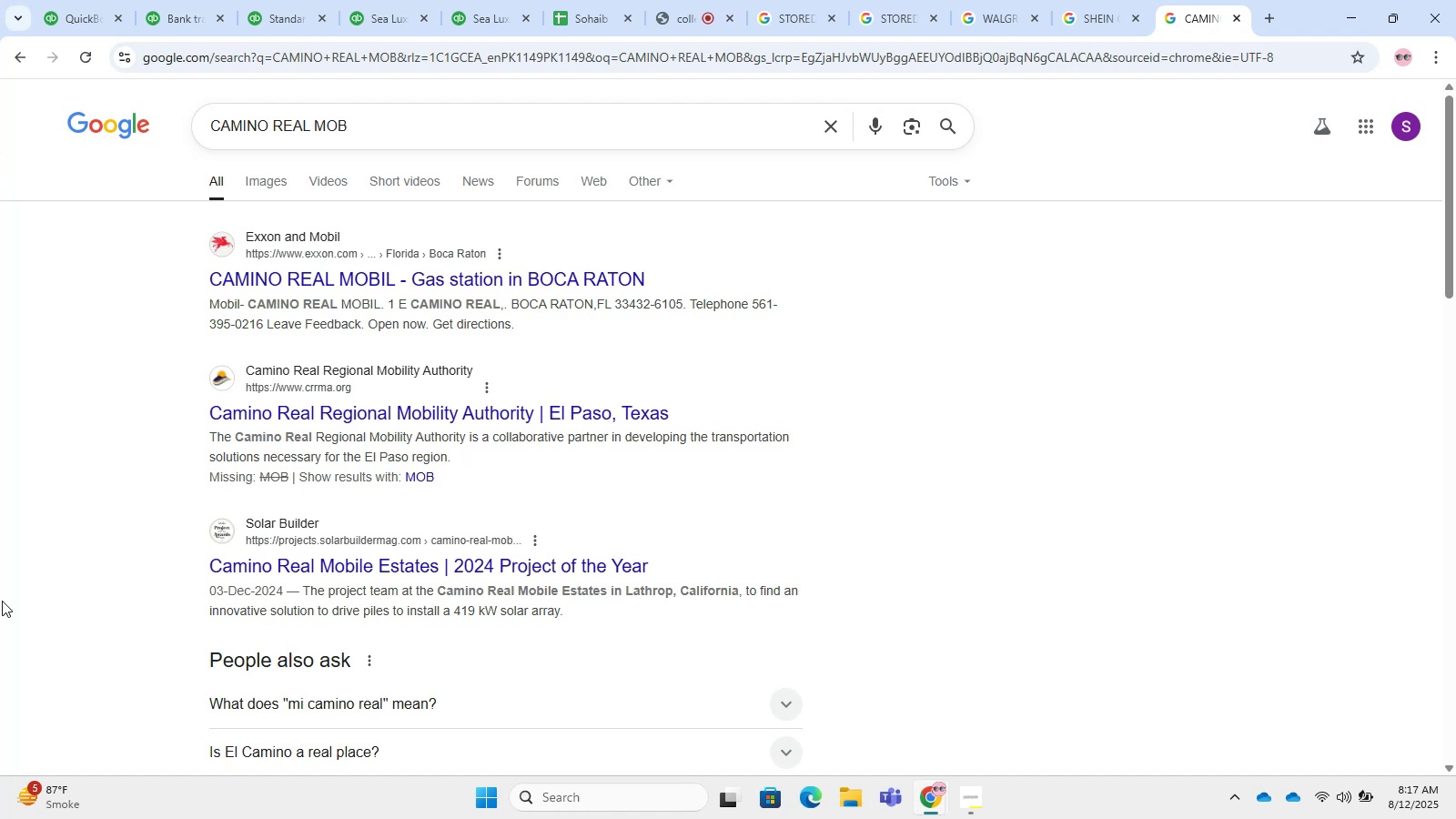 
wait(8.13)
 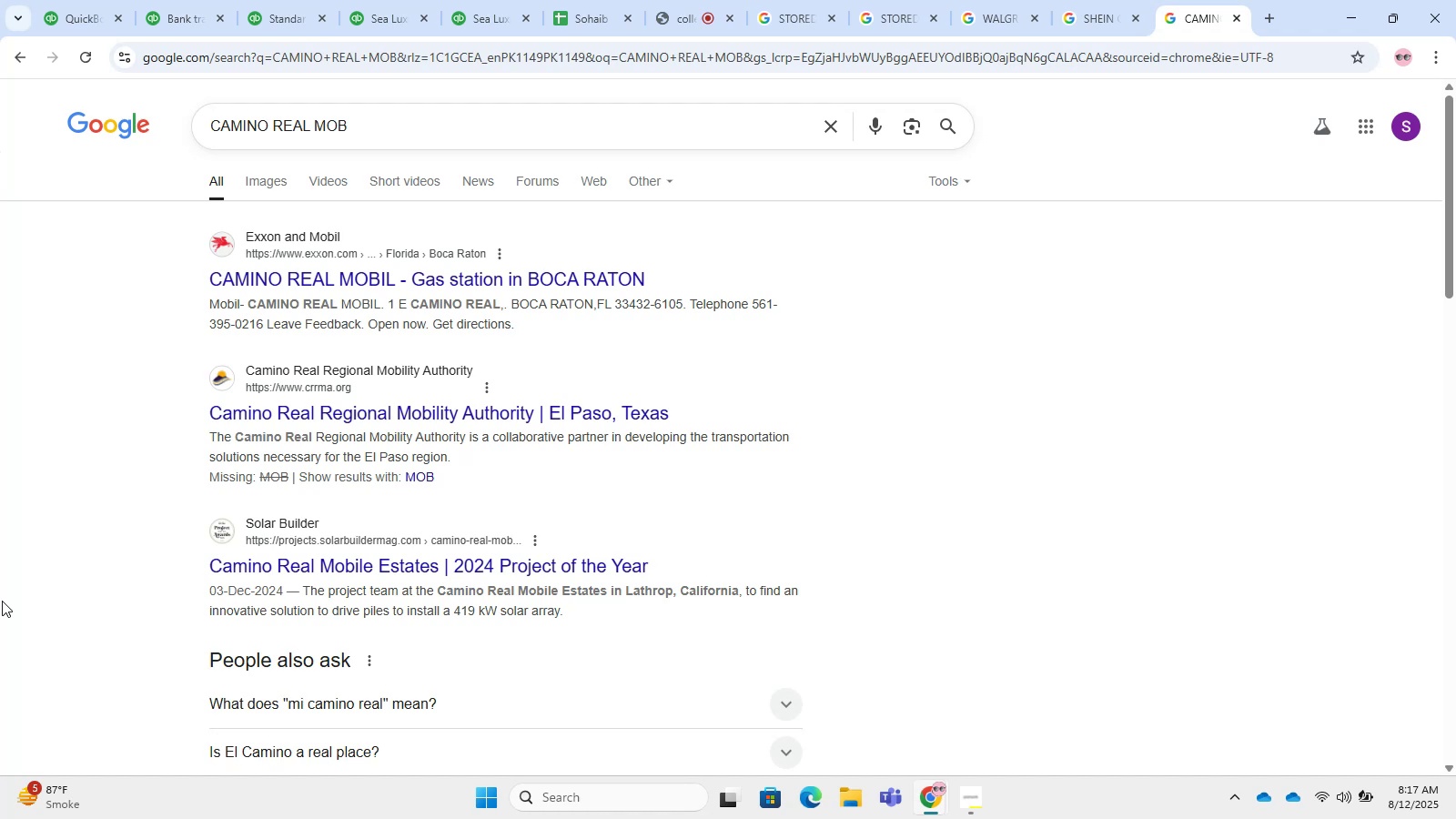 
left_click_drag(start_coordinate=[431, 0], to_coordinate=[411, 1])
 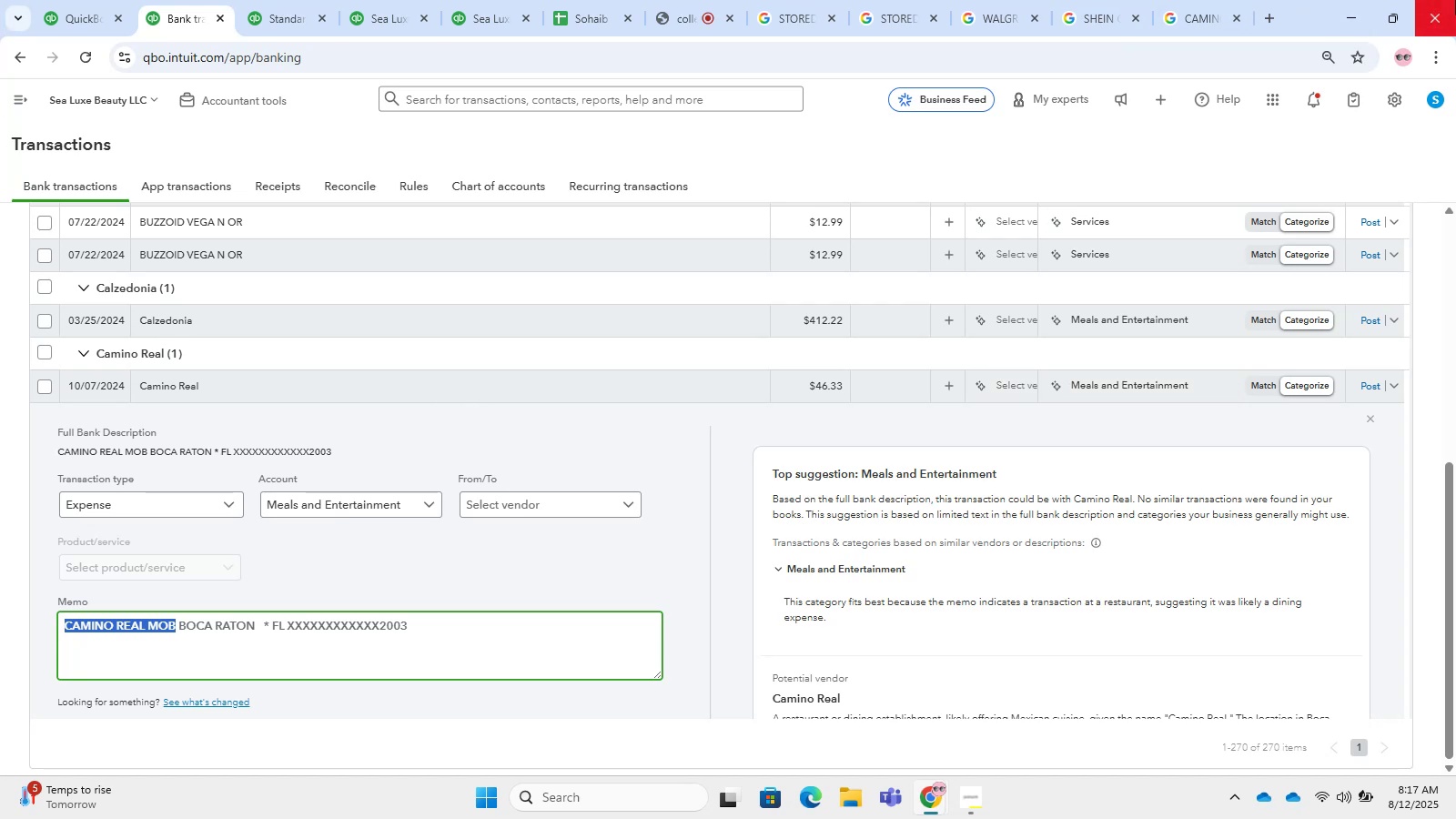 
wait(7.93)
 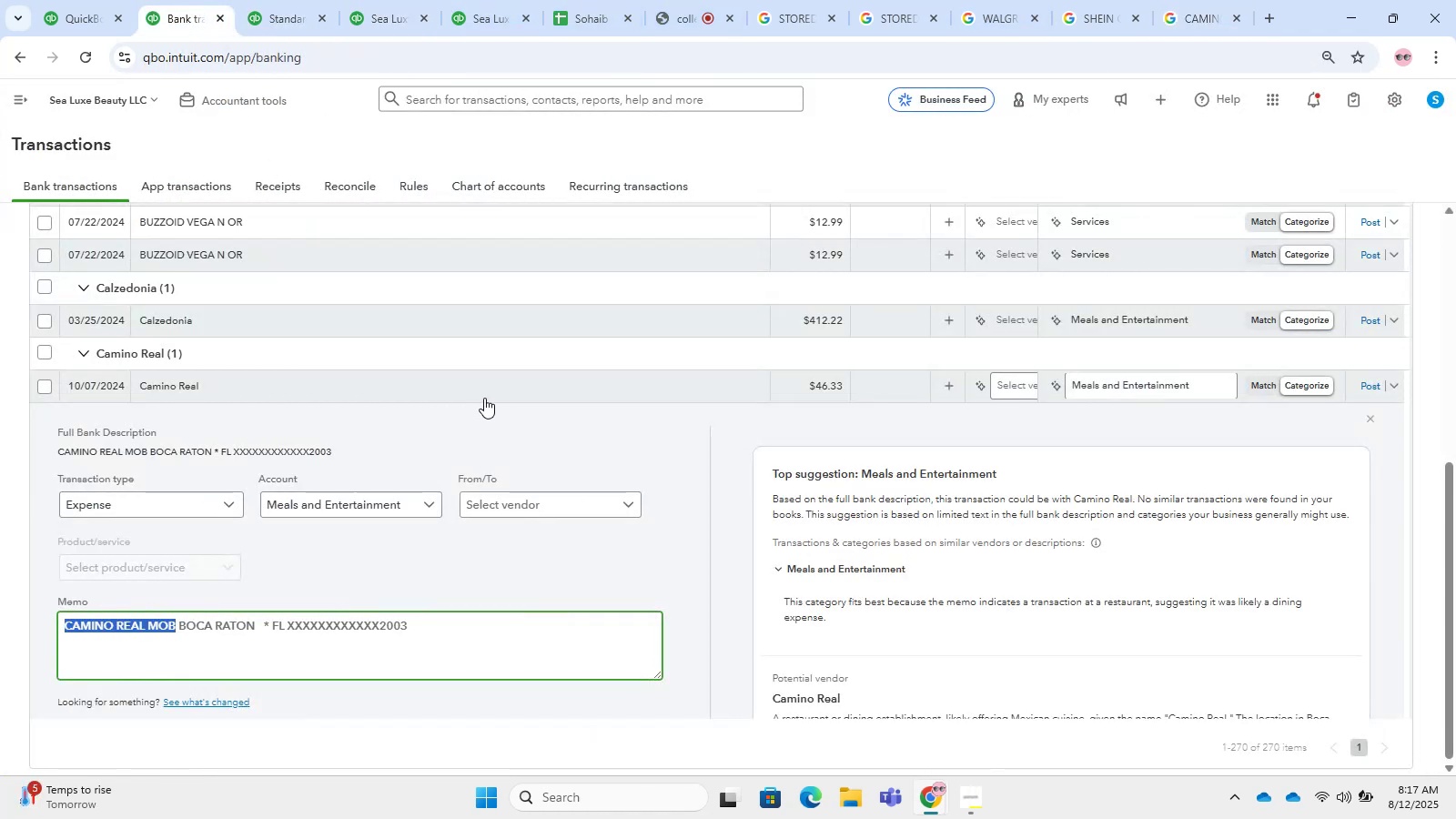 
hold_key(key=ControlLeft, duration=0.36)
double_click([597, 495])
 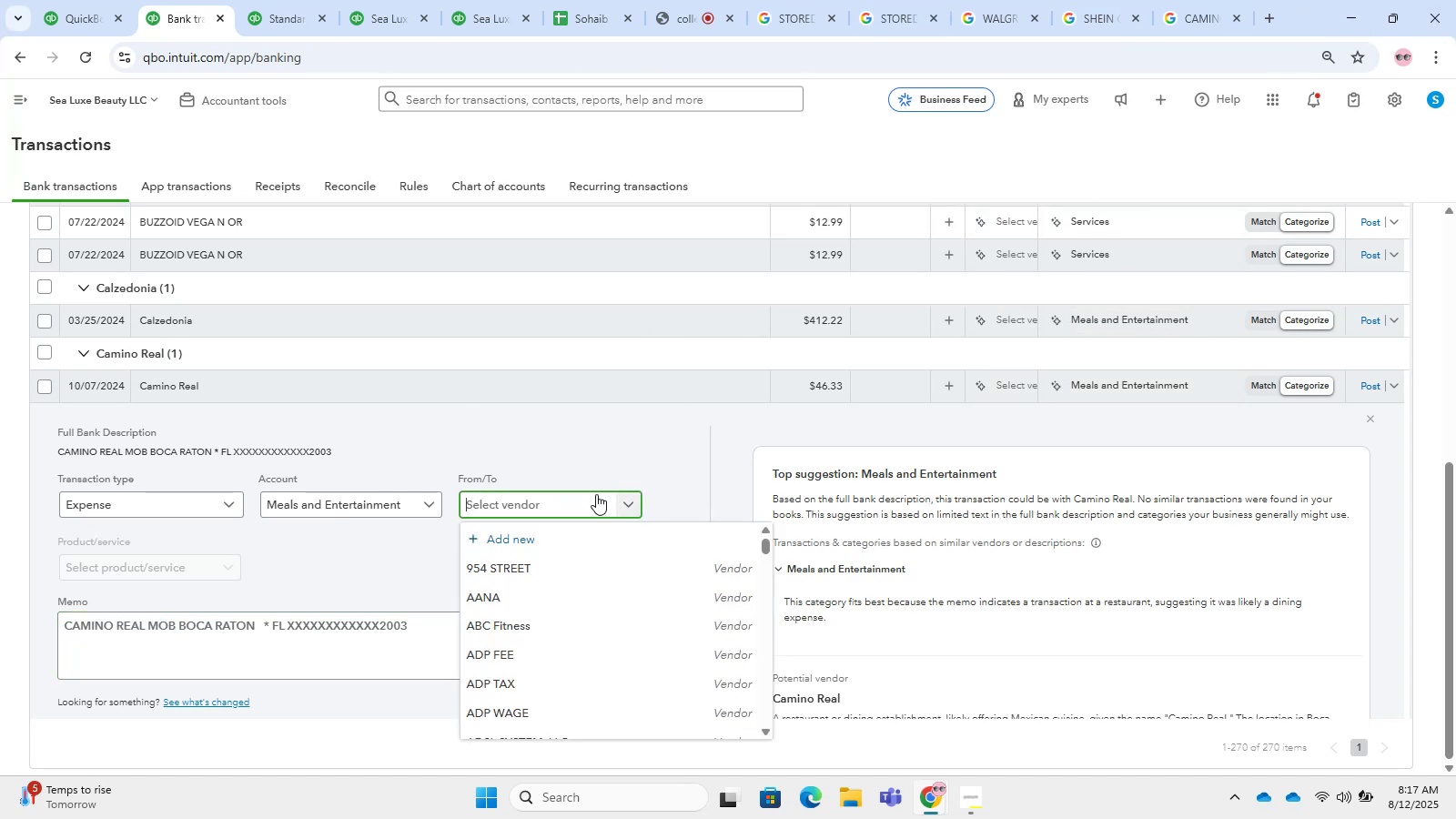 
key(Control+V)
 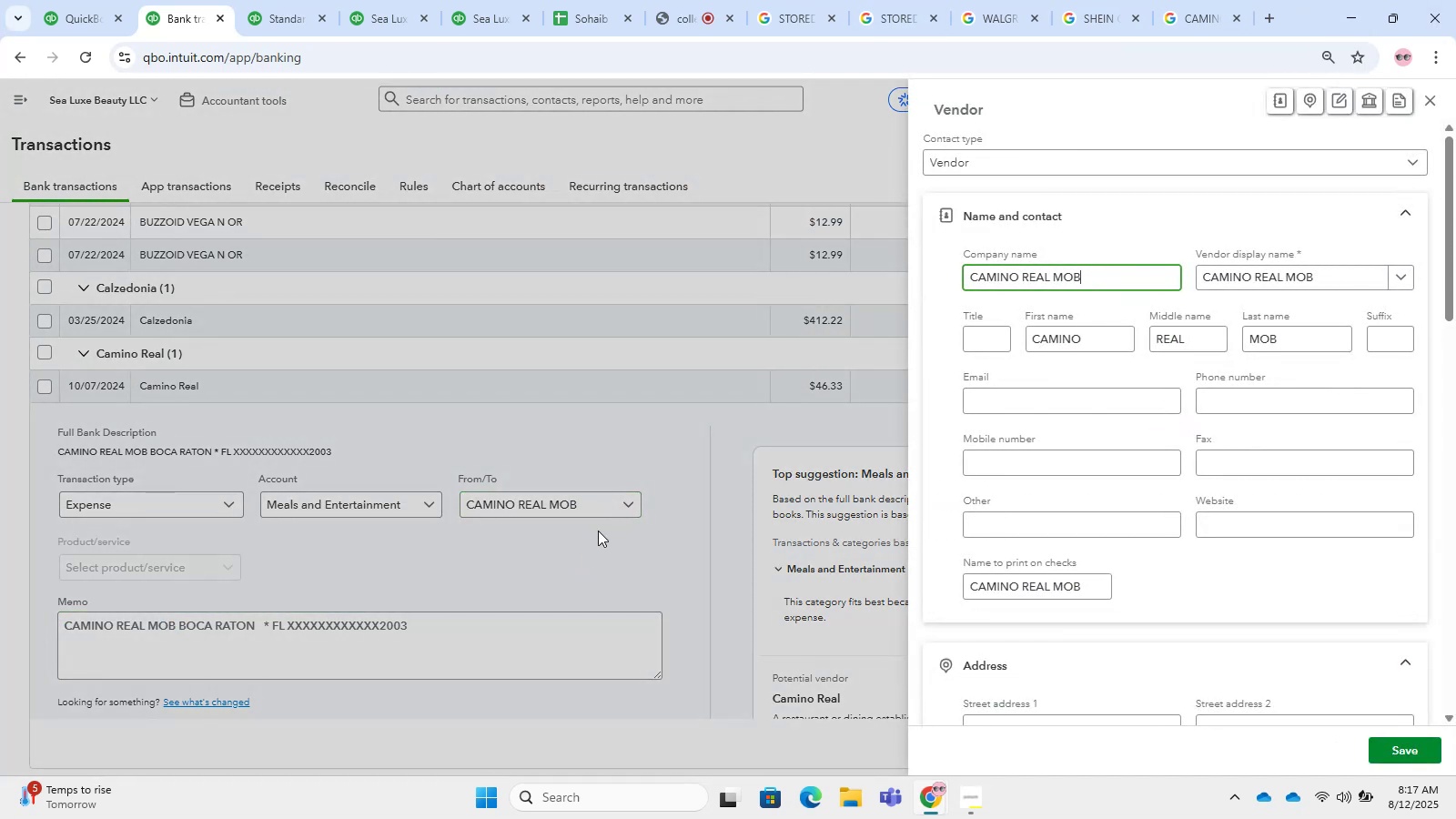 
left_click([1196, 206])
 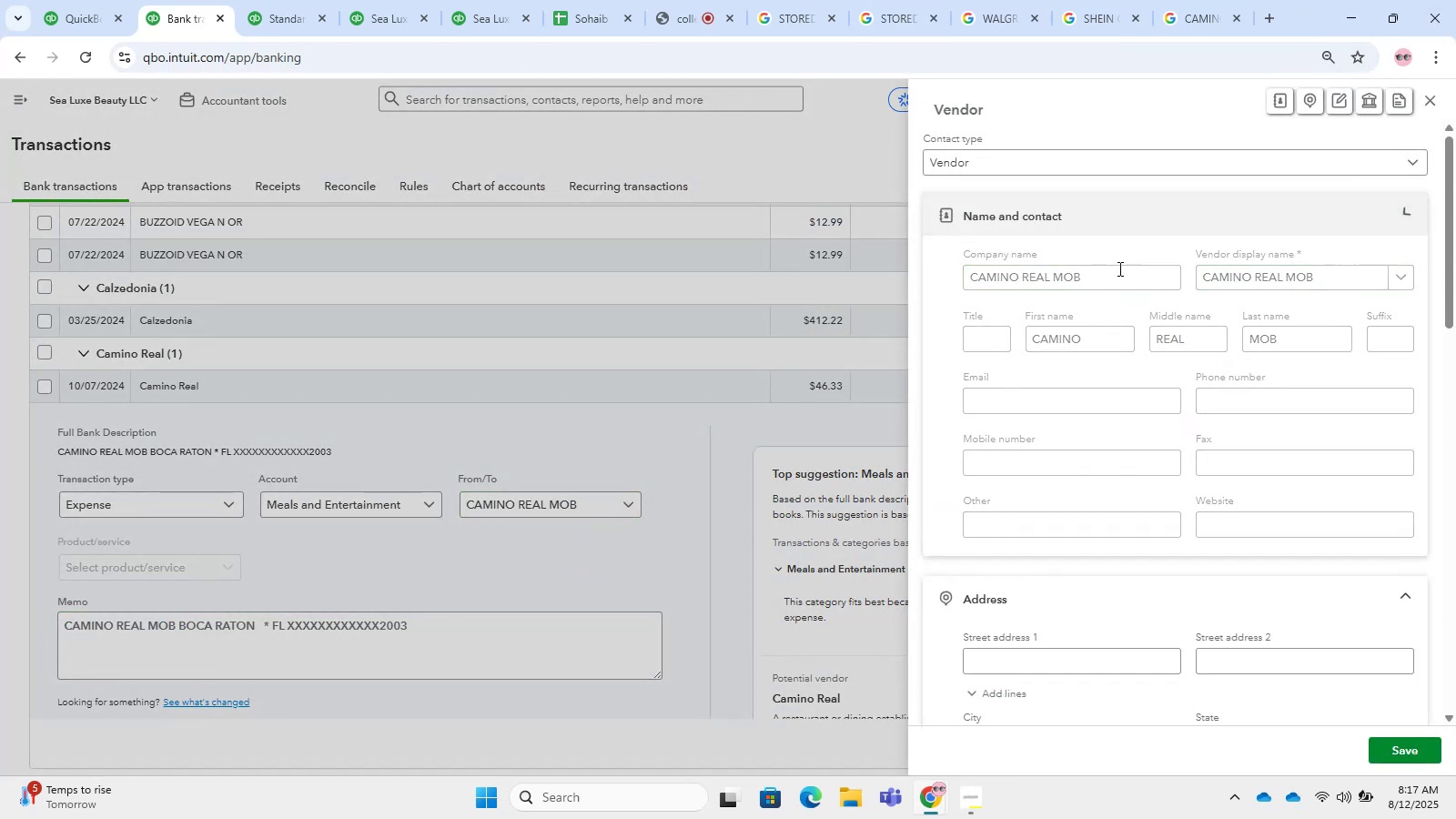 
double_click([1119, 270])
 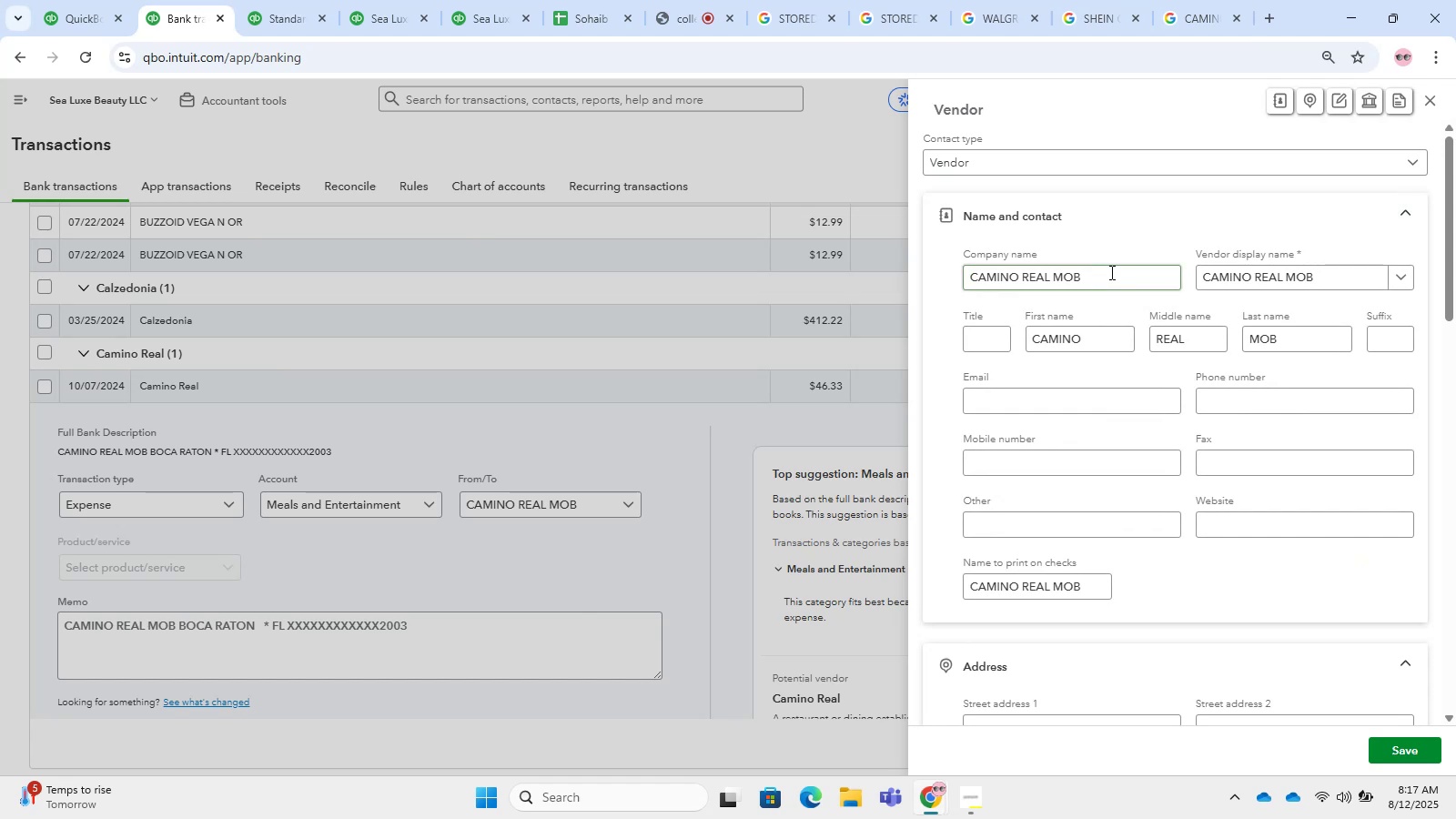 
key(Backspace)
 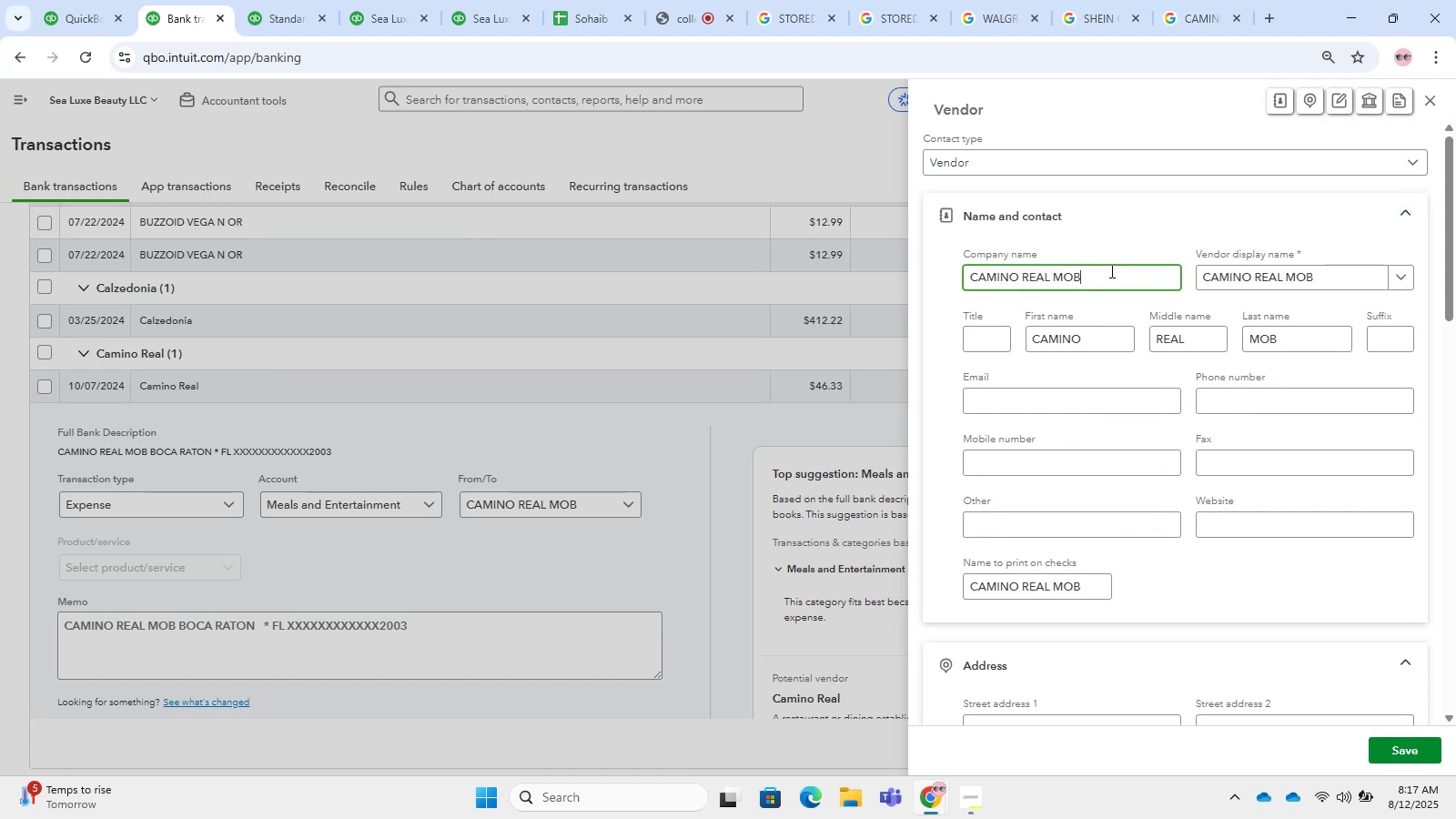 
key(Backspace)
 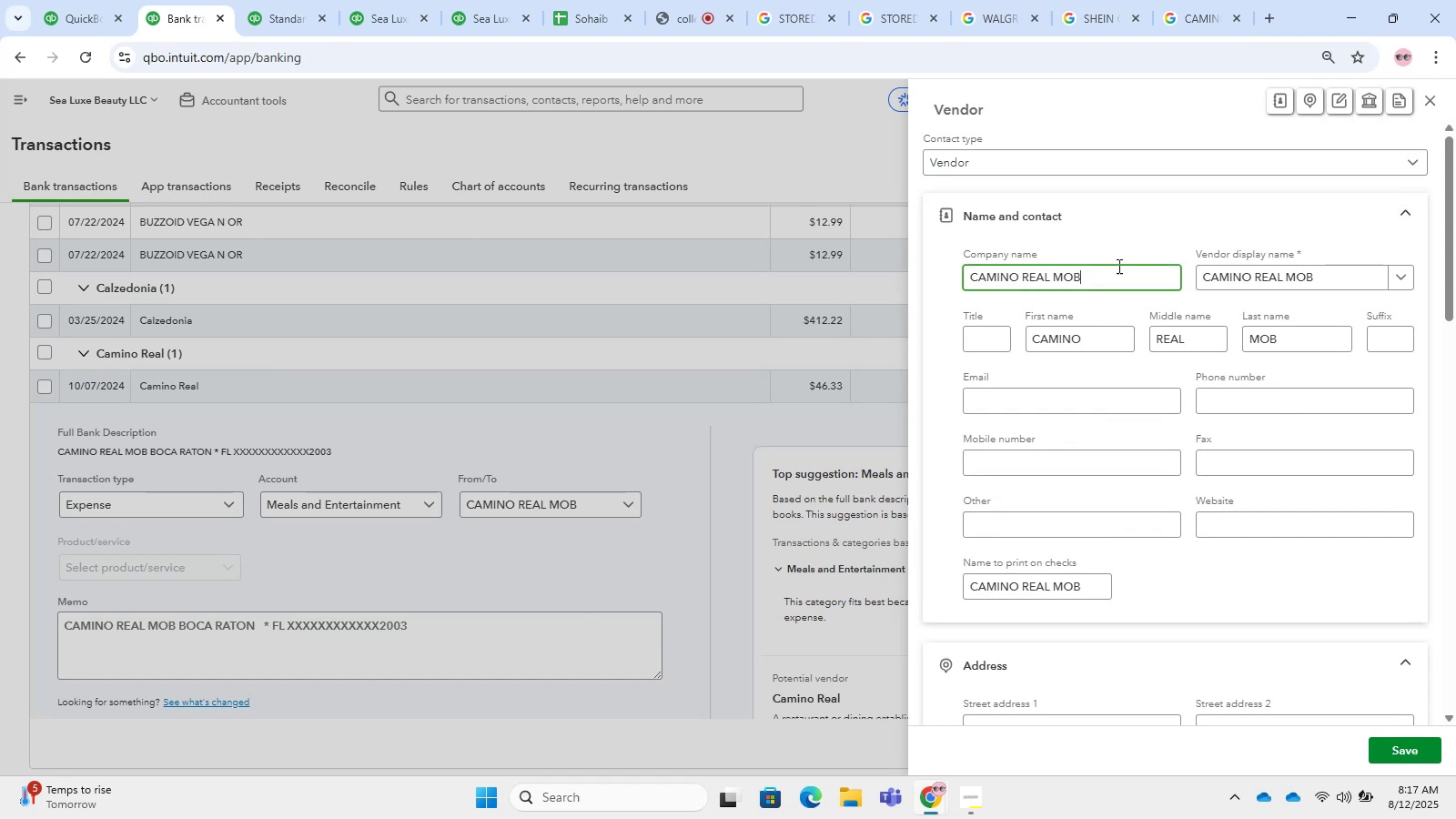 
key(Backspace)
 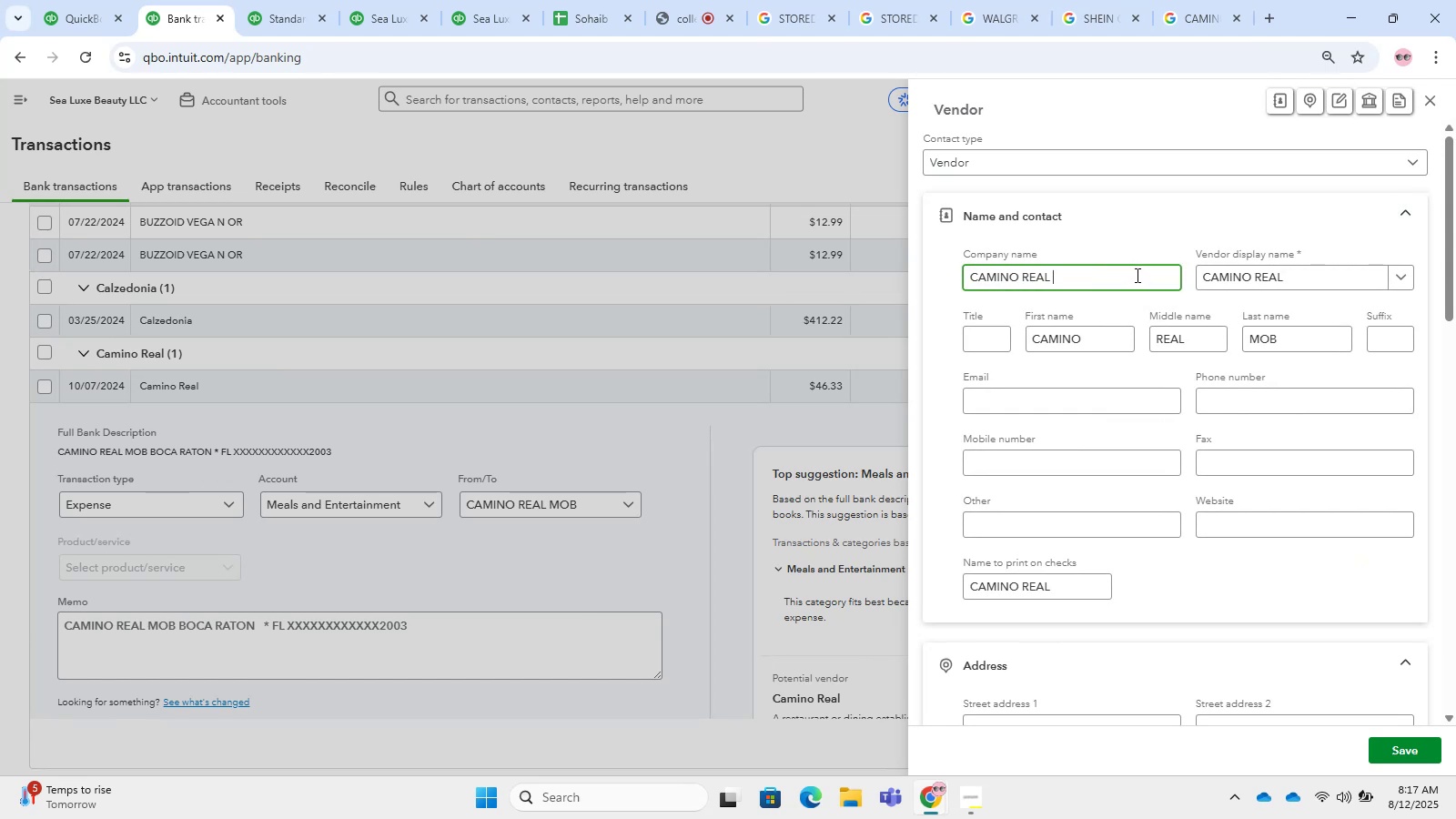 
wait(12.48)
 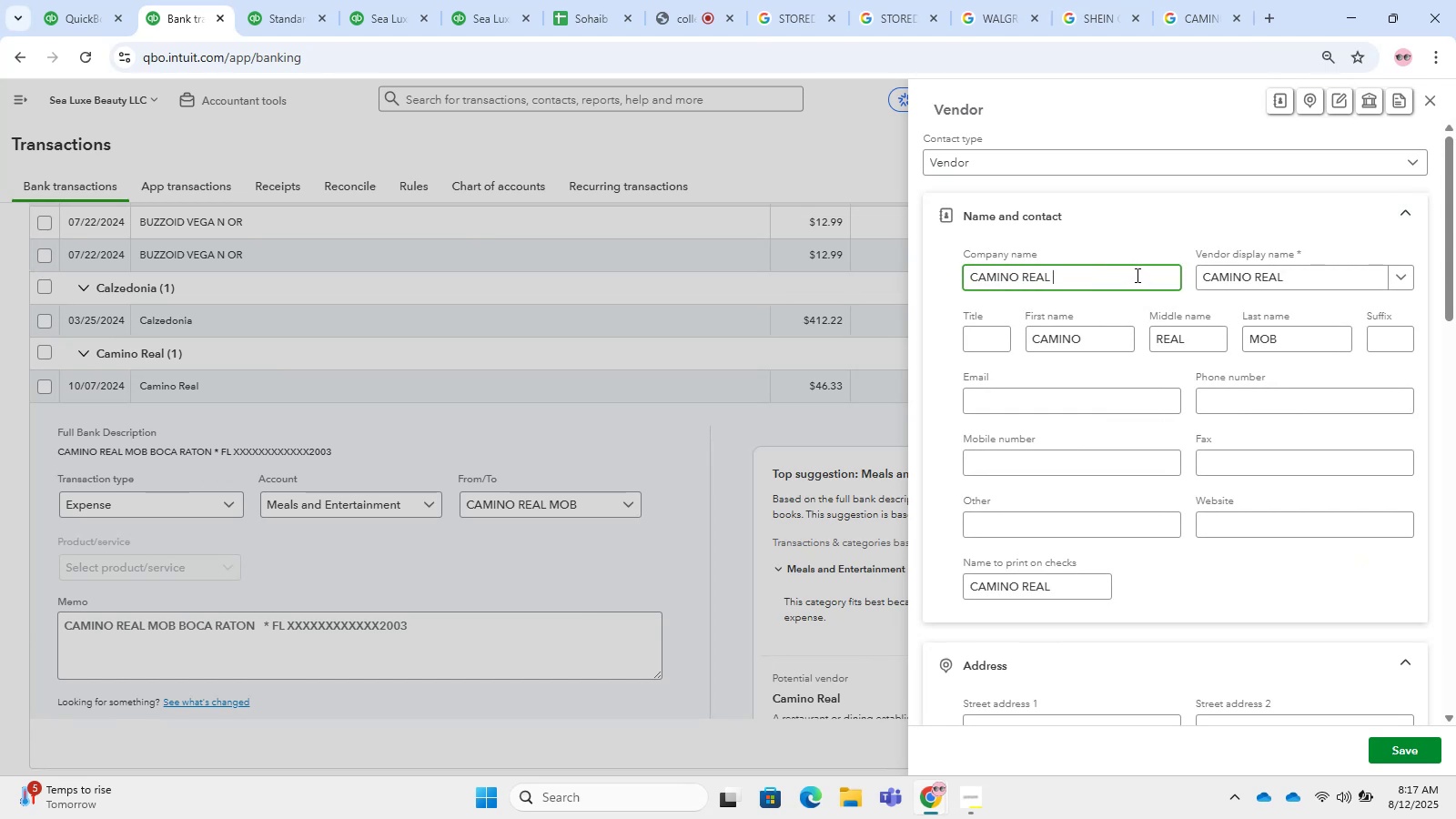 
key(Insert)
 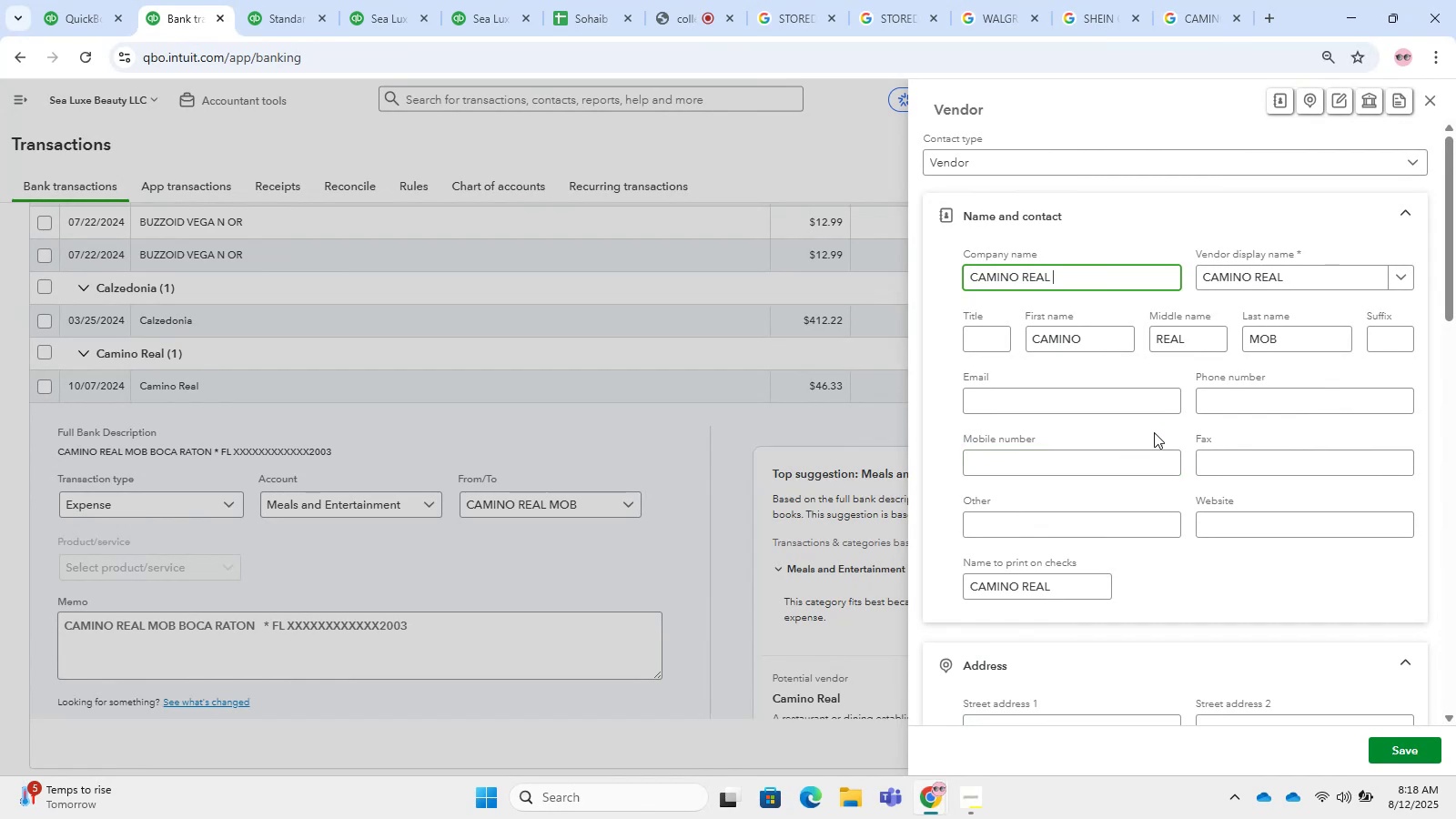 
key(Backspace)
 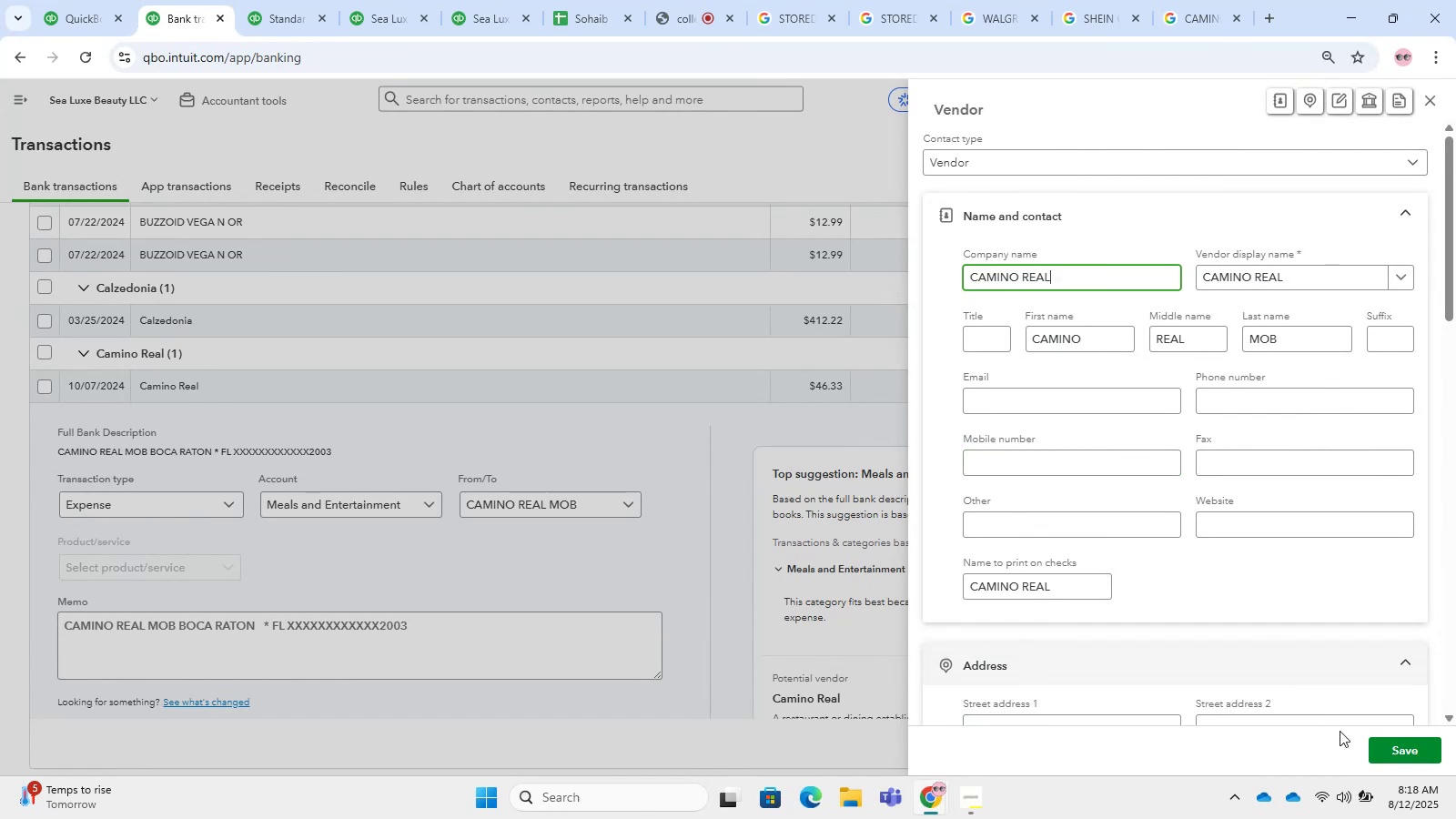 
left_click([1410, 771])
 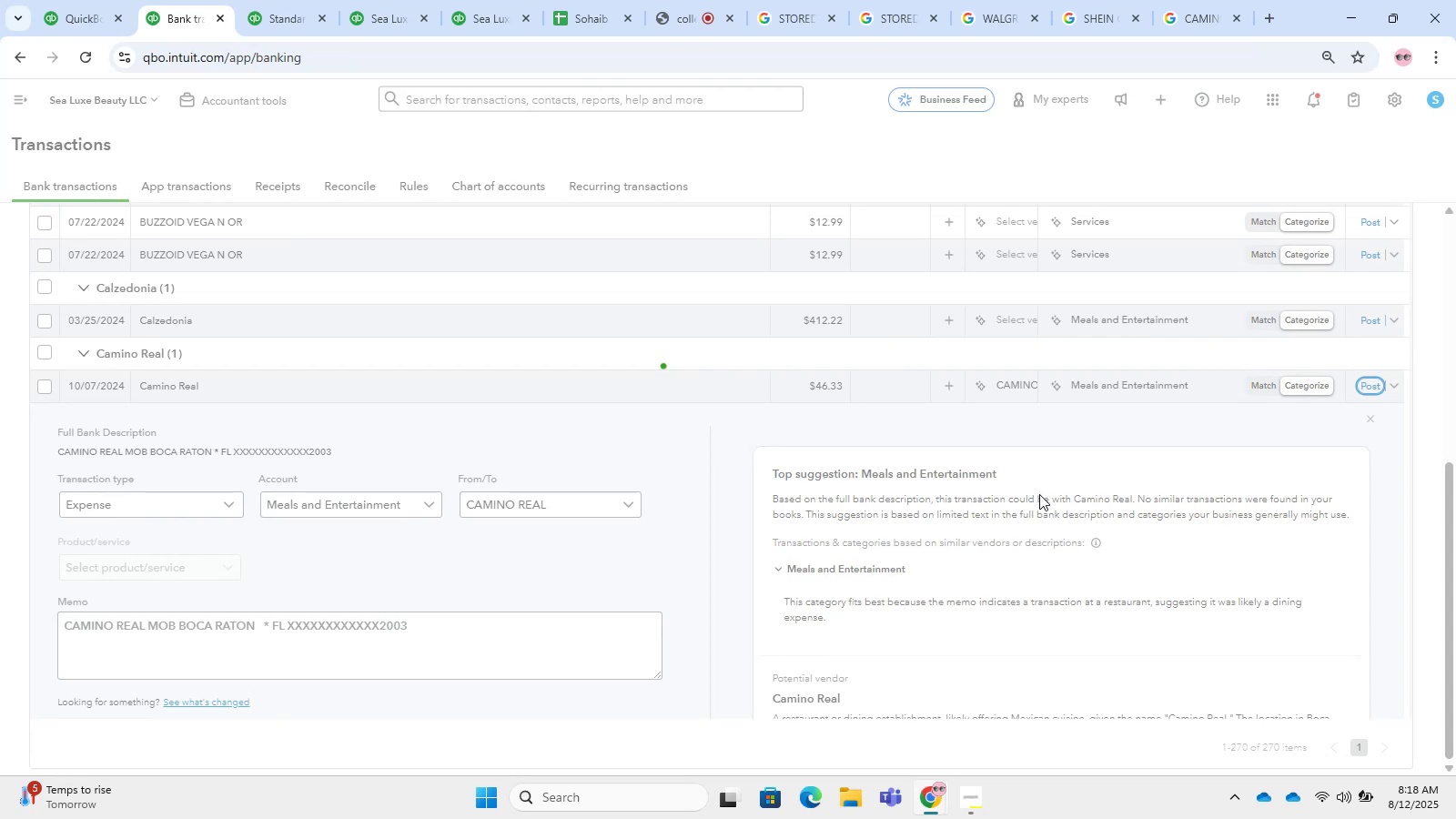 
wait(7.54)
 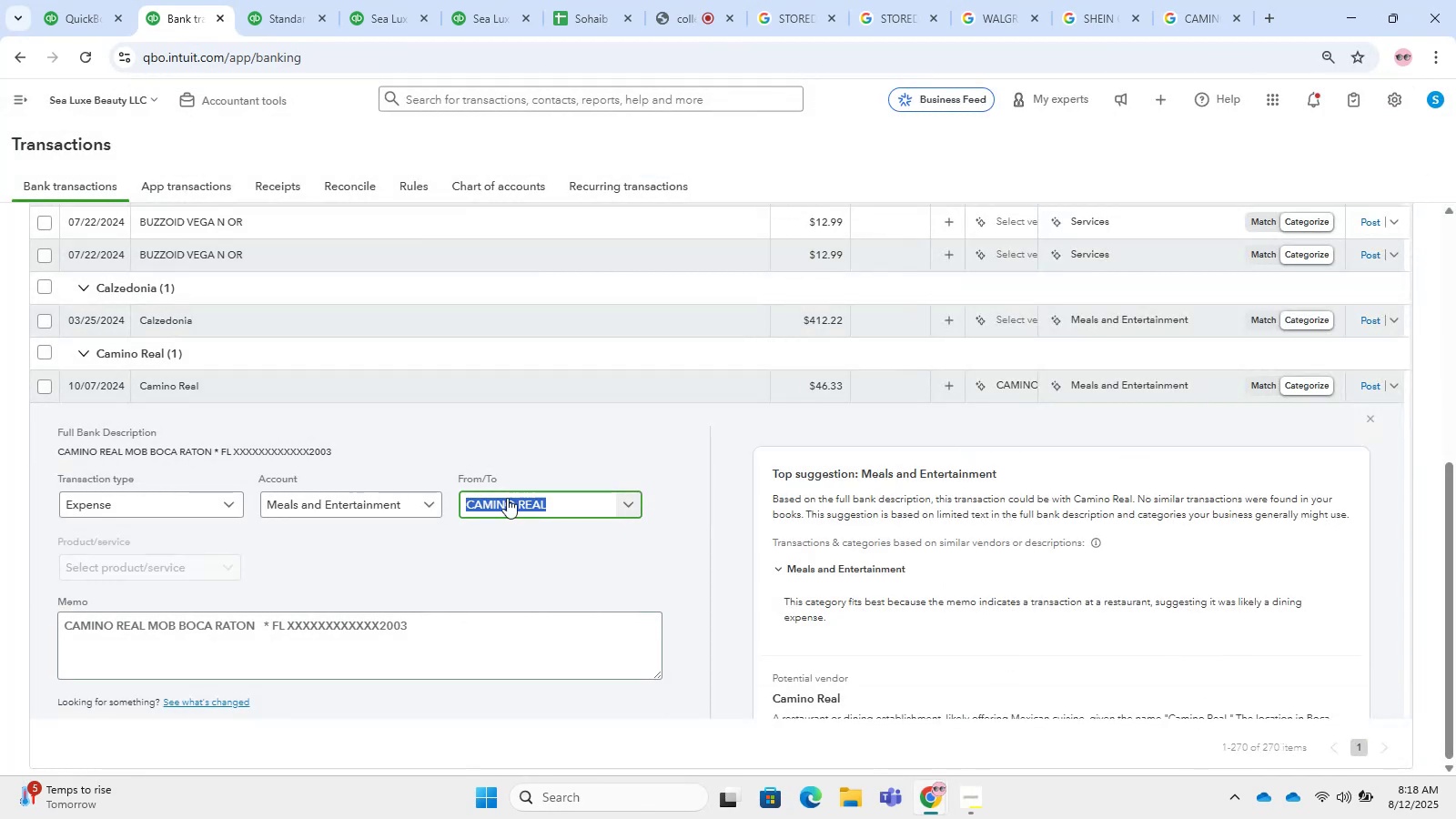 
scroll: coordinate [371, 417], scroll_direction: up, amount: 2.0
 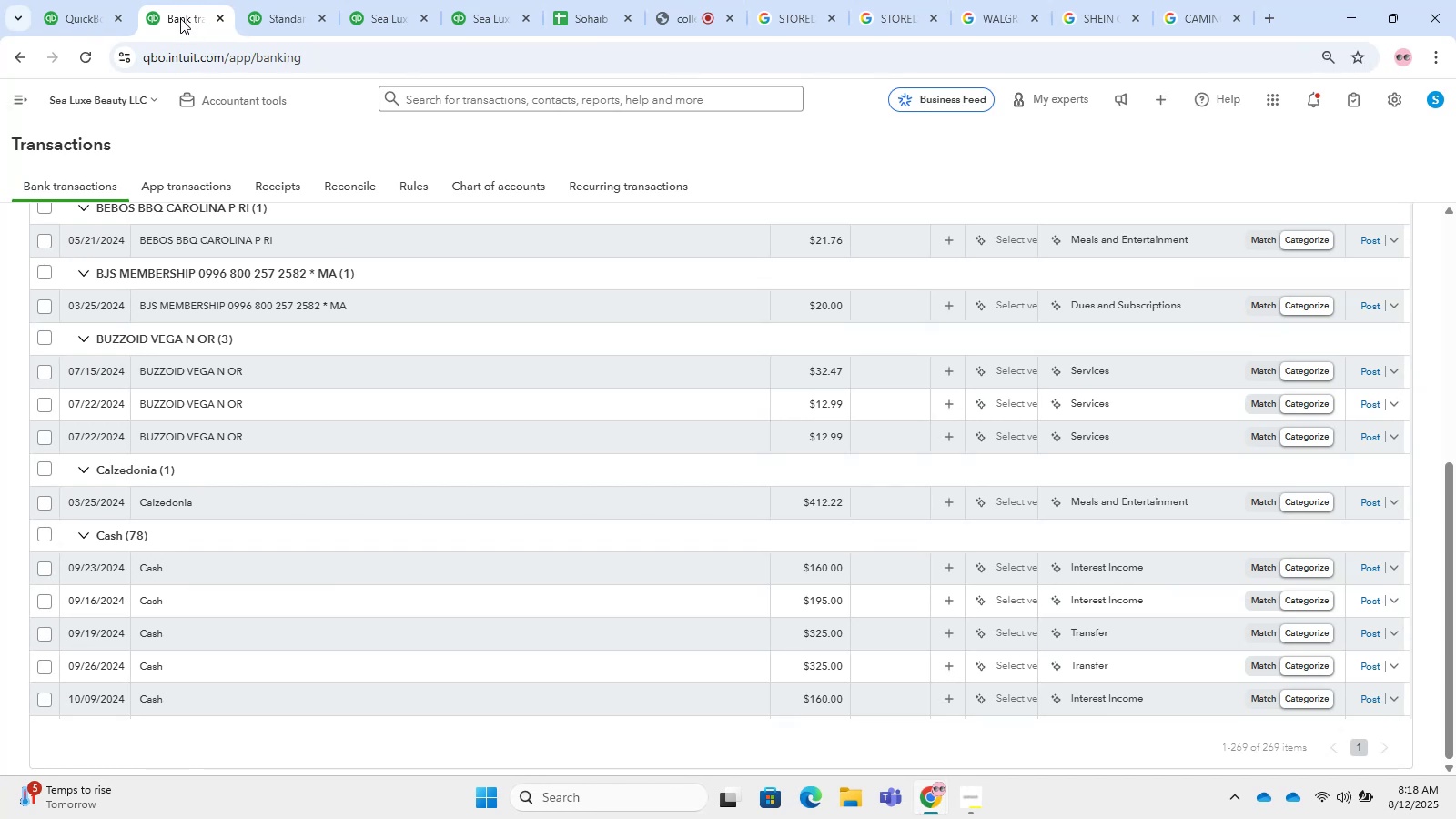 
wait(18.54)
 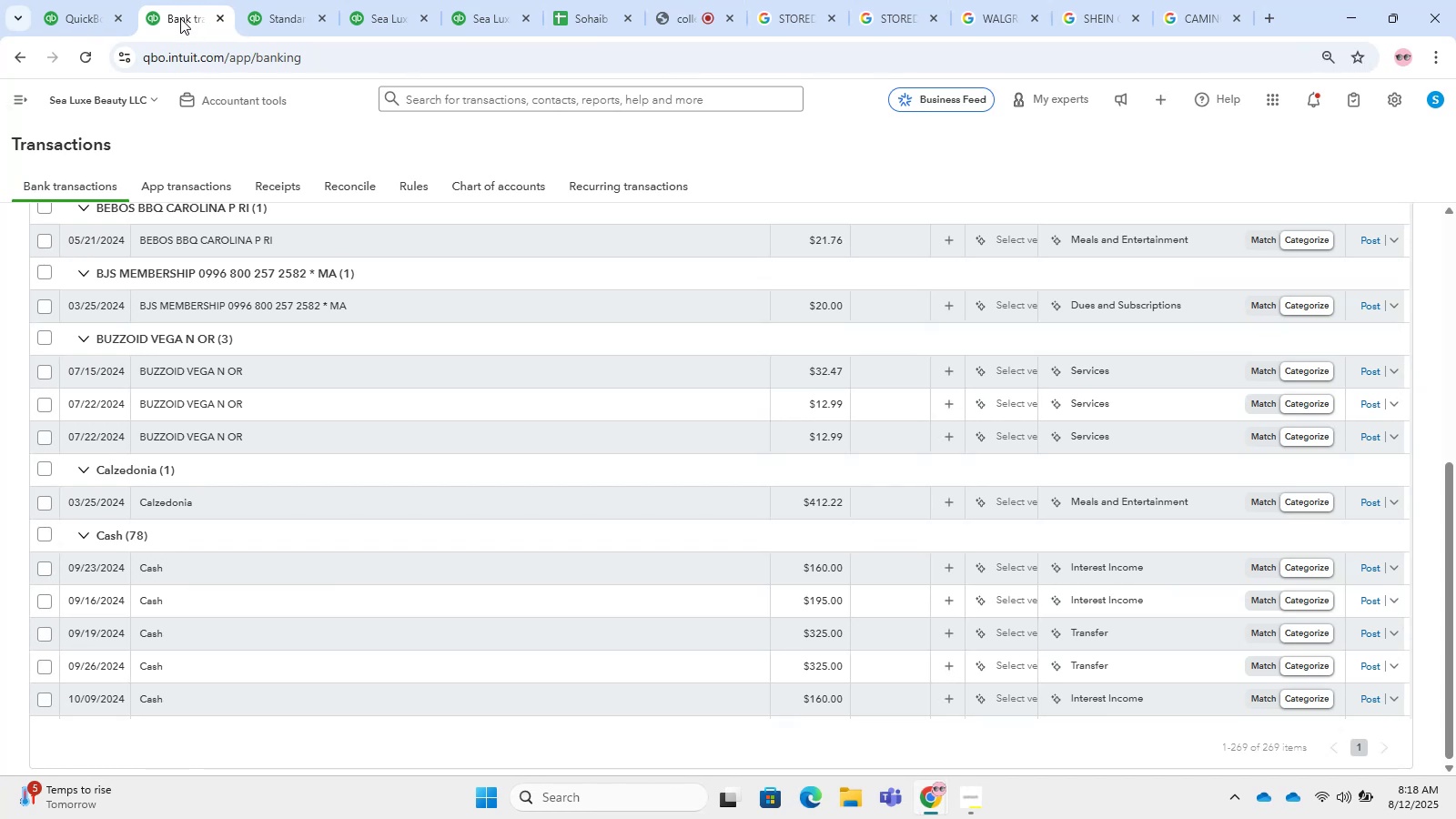 
left_click([207, 404])
 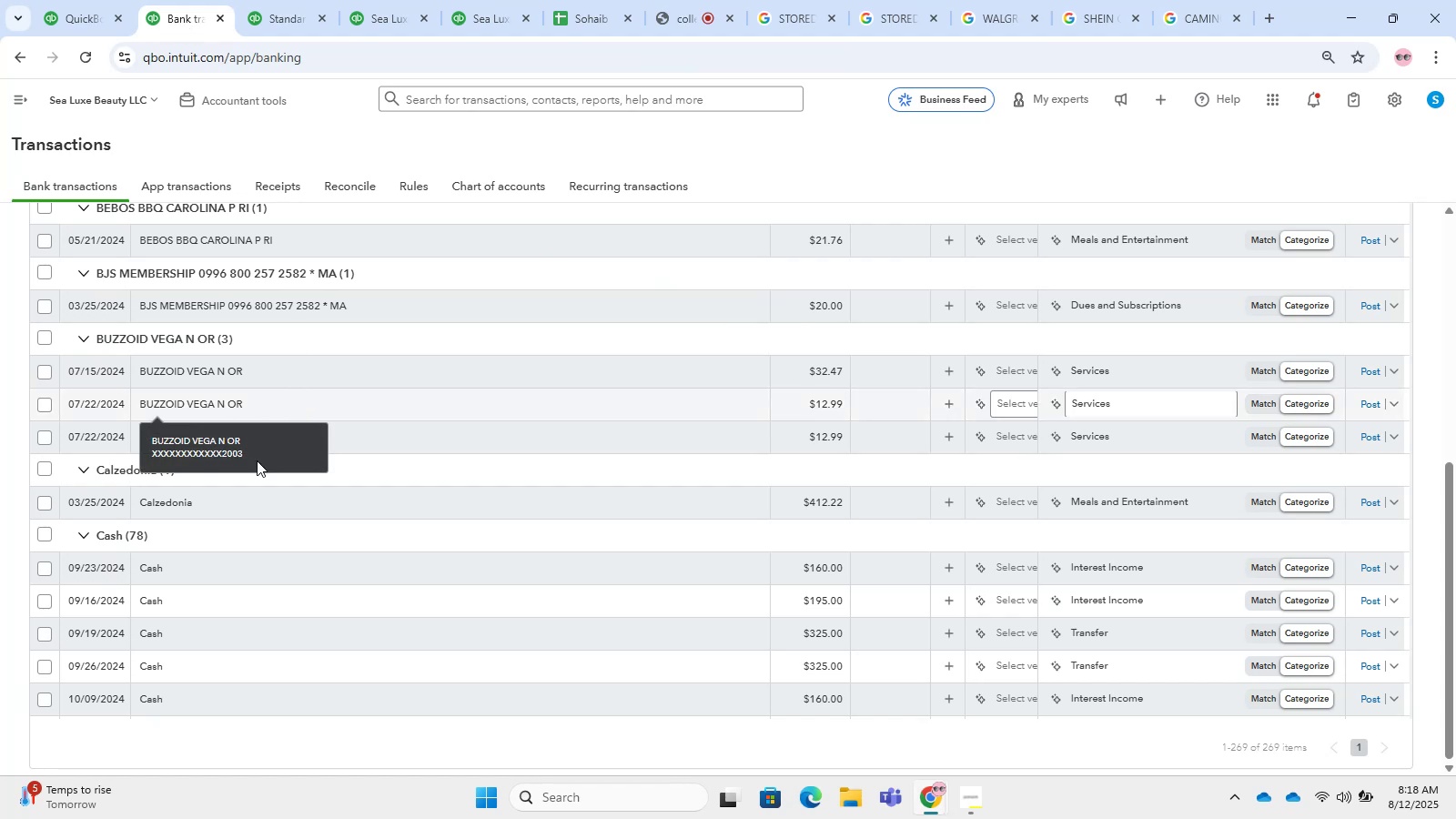 
scroll: coordinate [264, 467], scroll_direction: down, amount: 1.0
 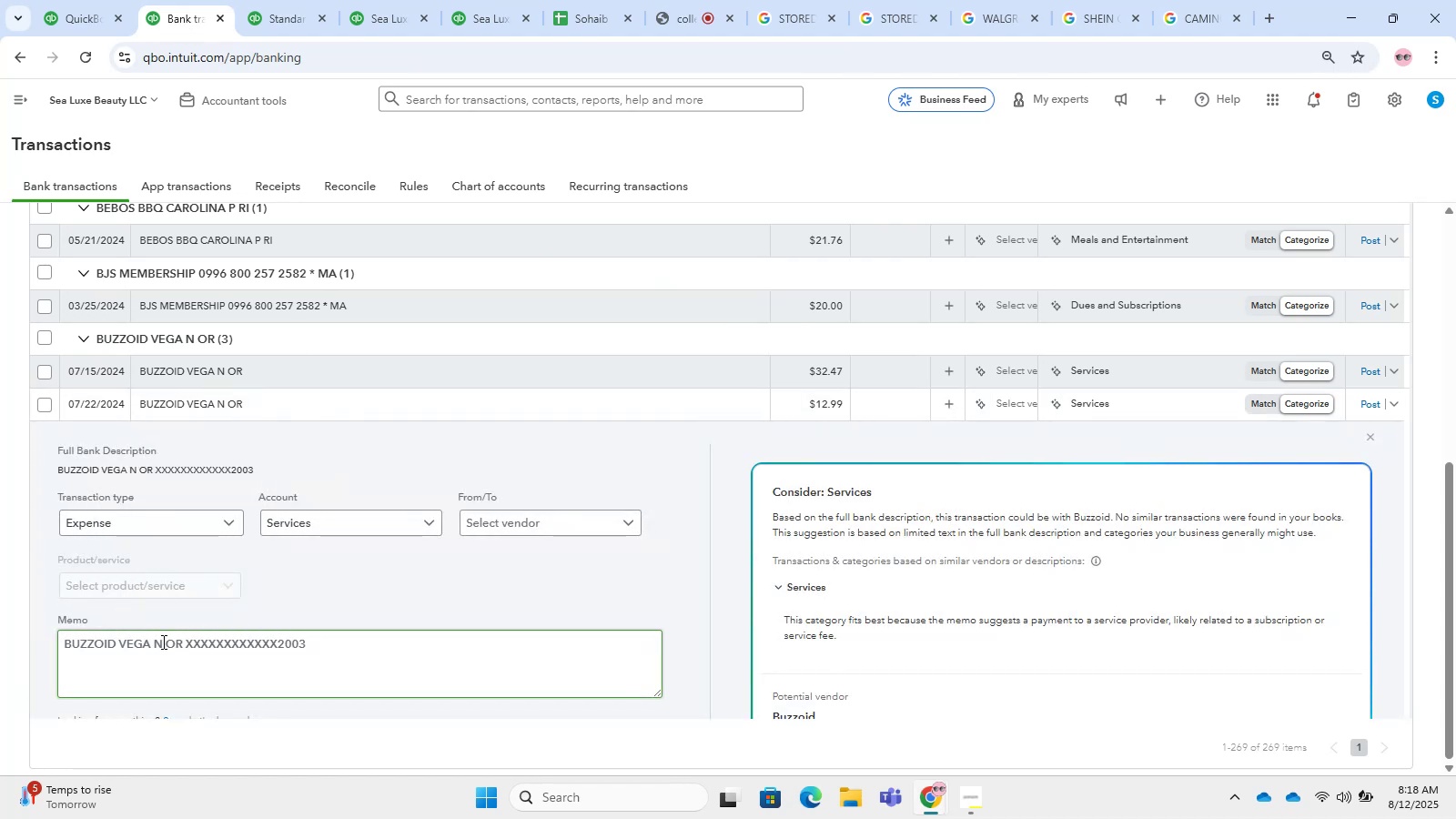 
left_click_drag(start_coordinate=[147, 644], to_coordinate=[32, 642])
 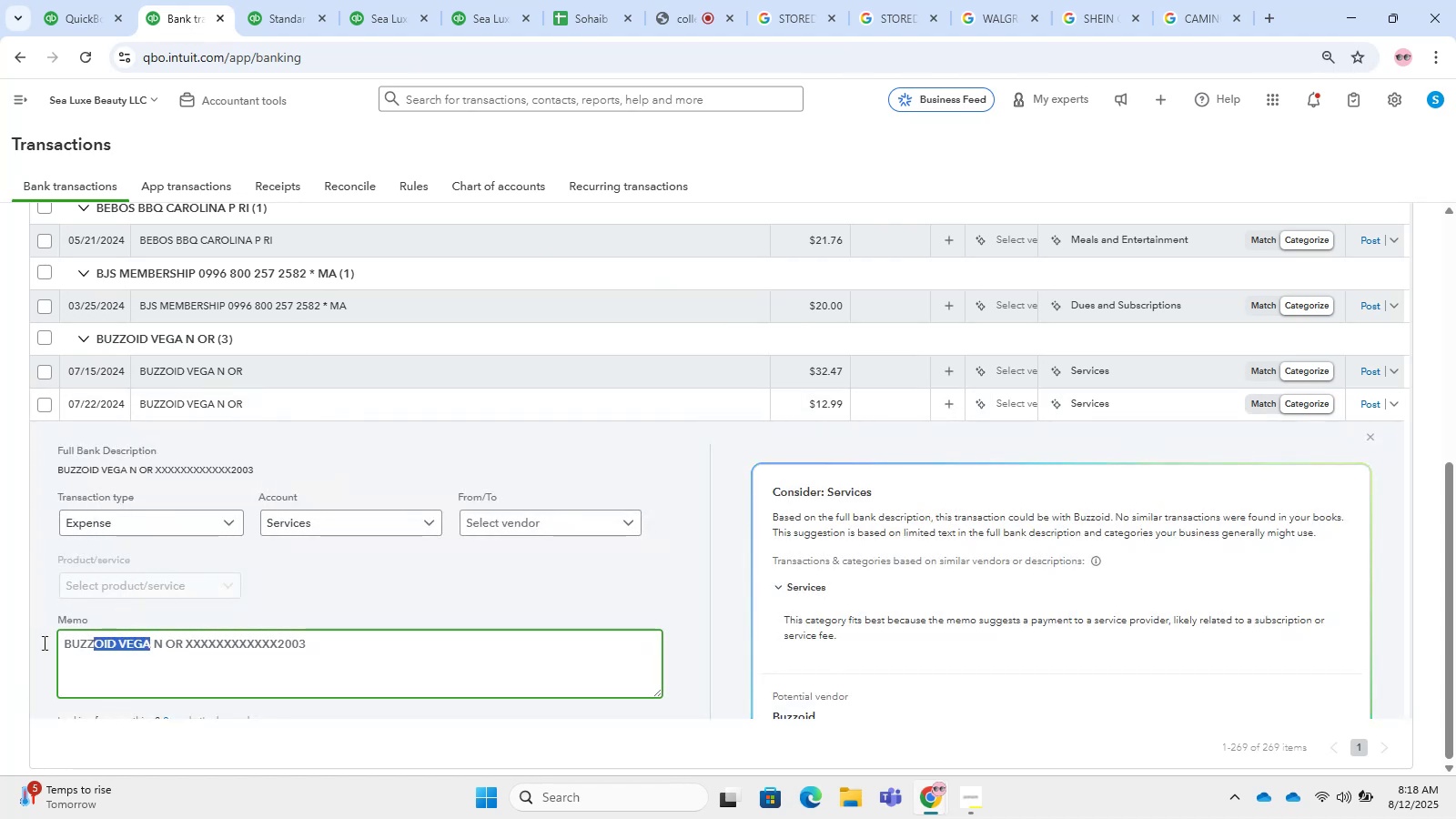 
key(Control+C)
 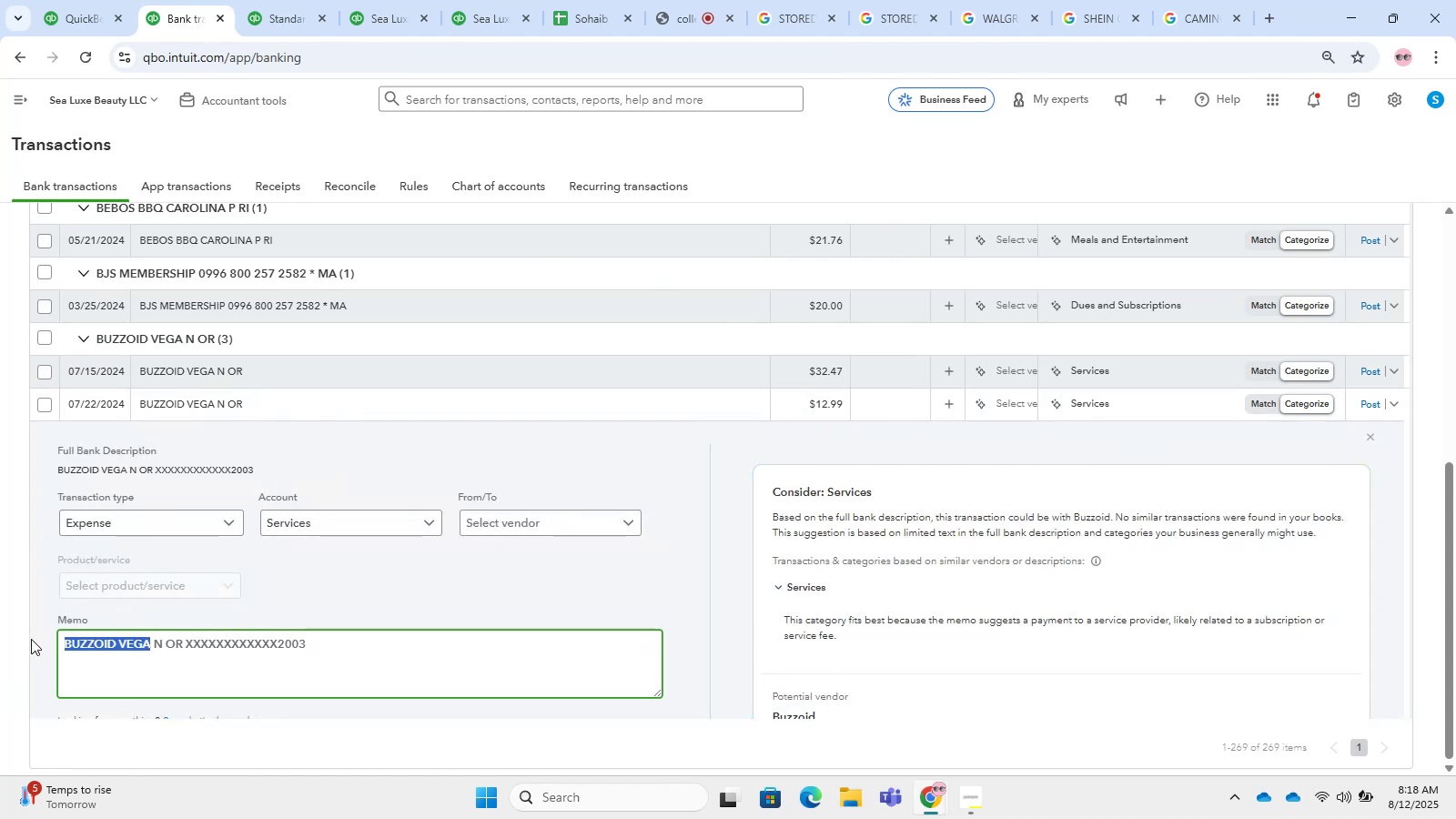 
key(Control+V)
 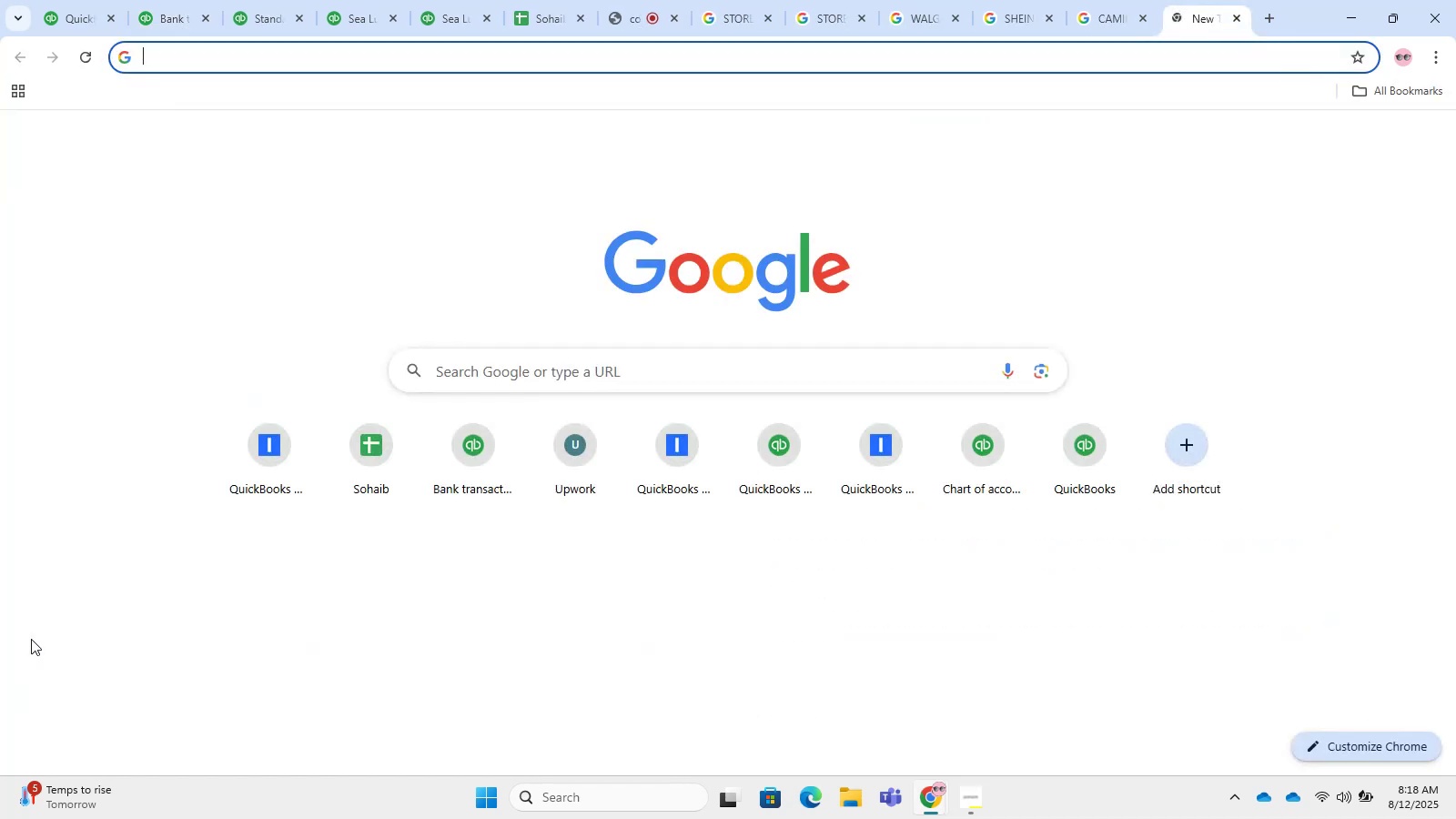 
key(Control+NumpadEnter)
 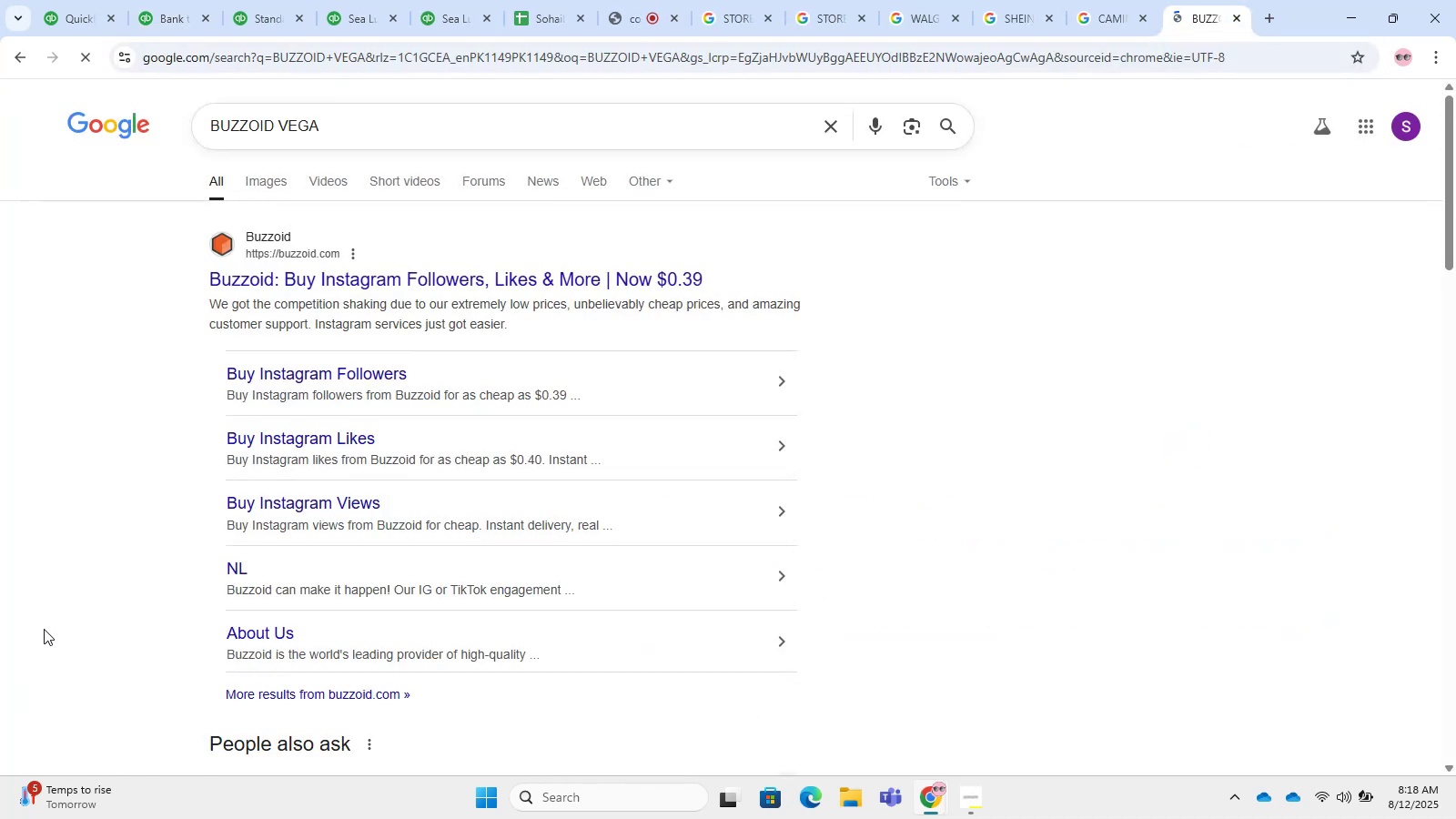 
left_click([187, 0])
 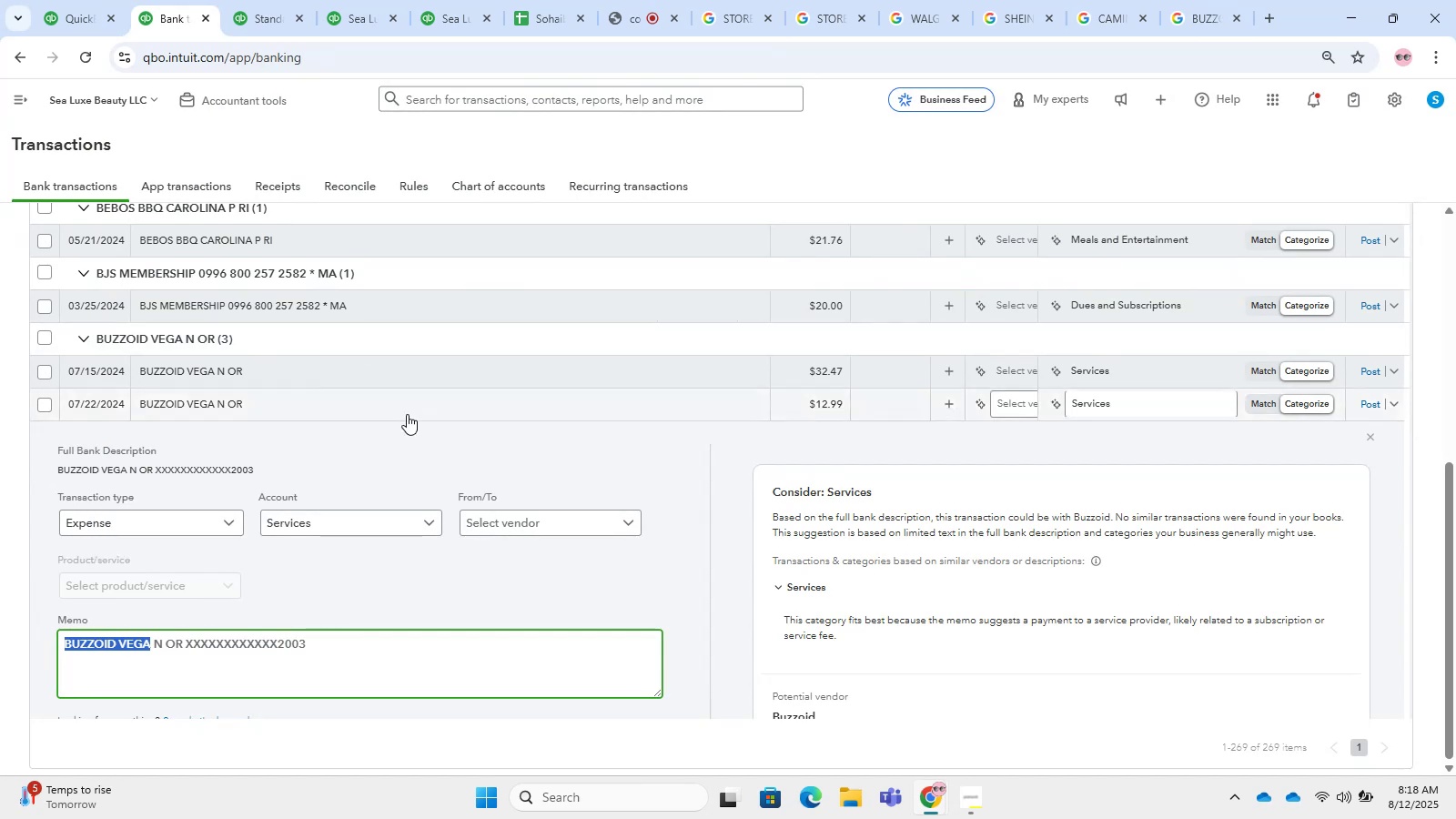 
key(Control+C)
 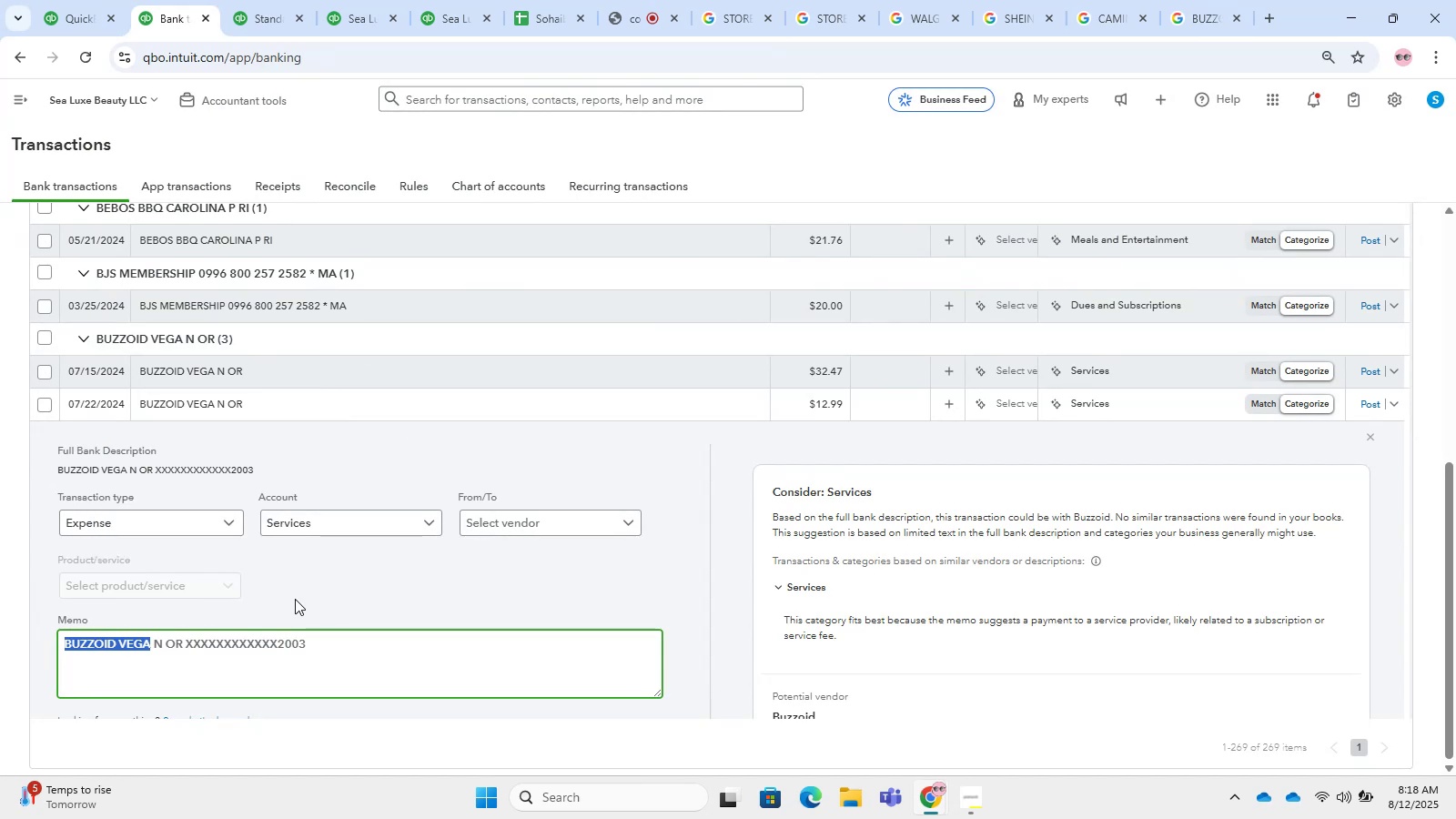 
key(Control+C)
 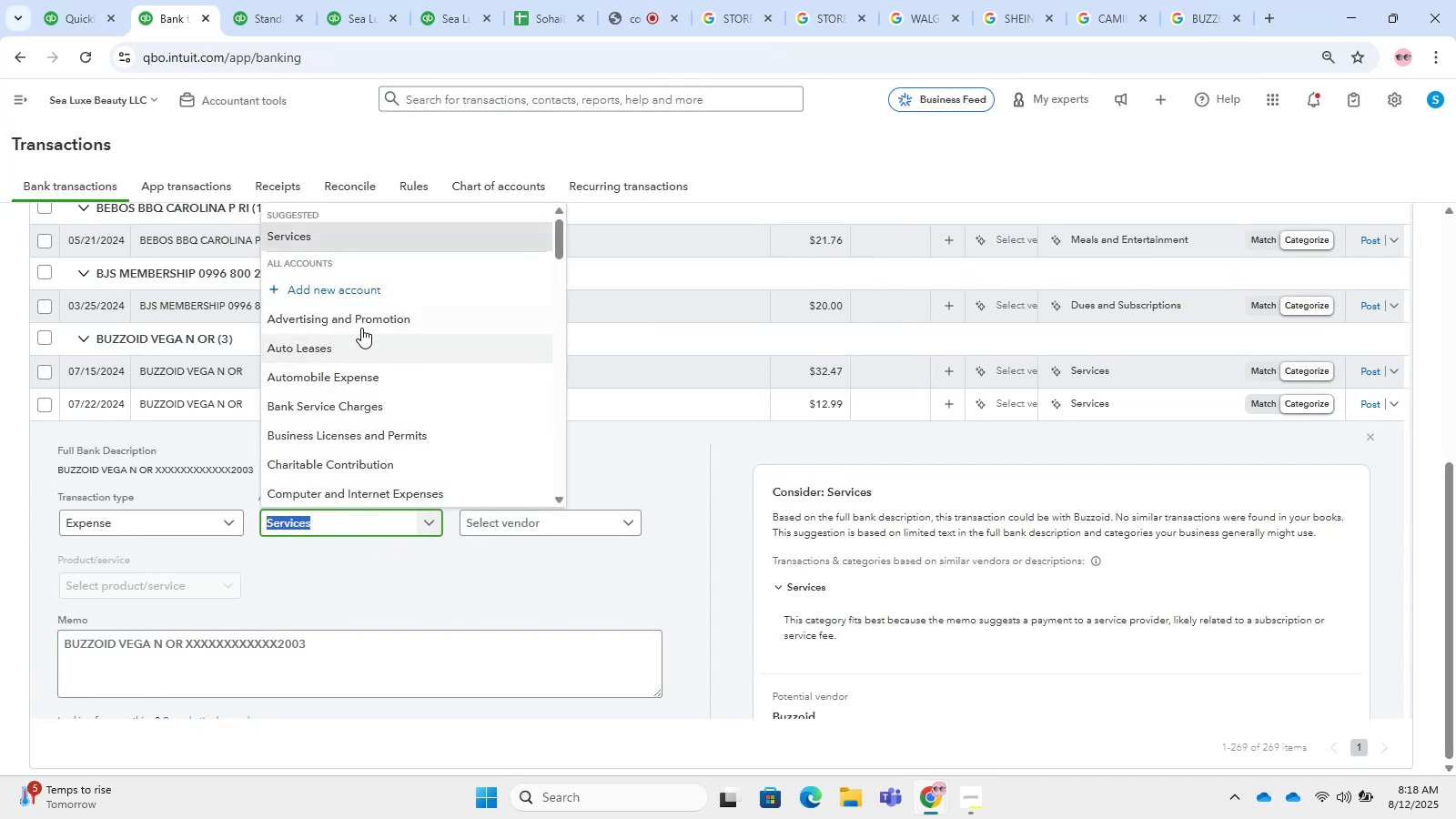 
double_click([469, 521])
 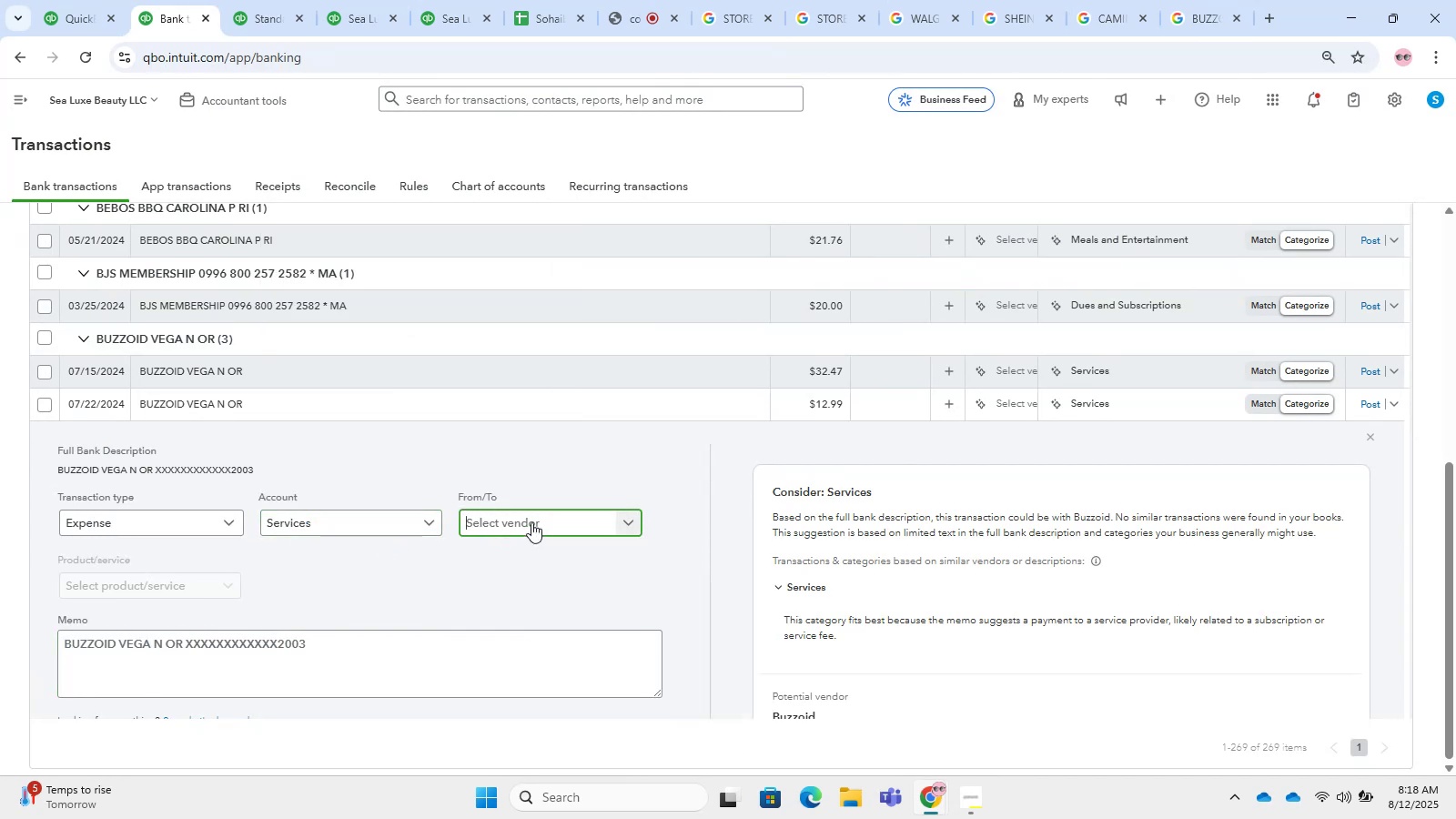 
double_click([537, 557])
 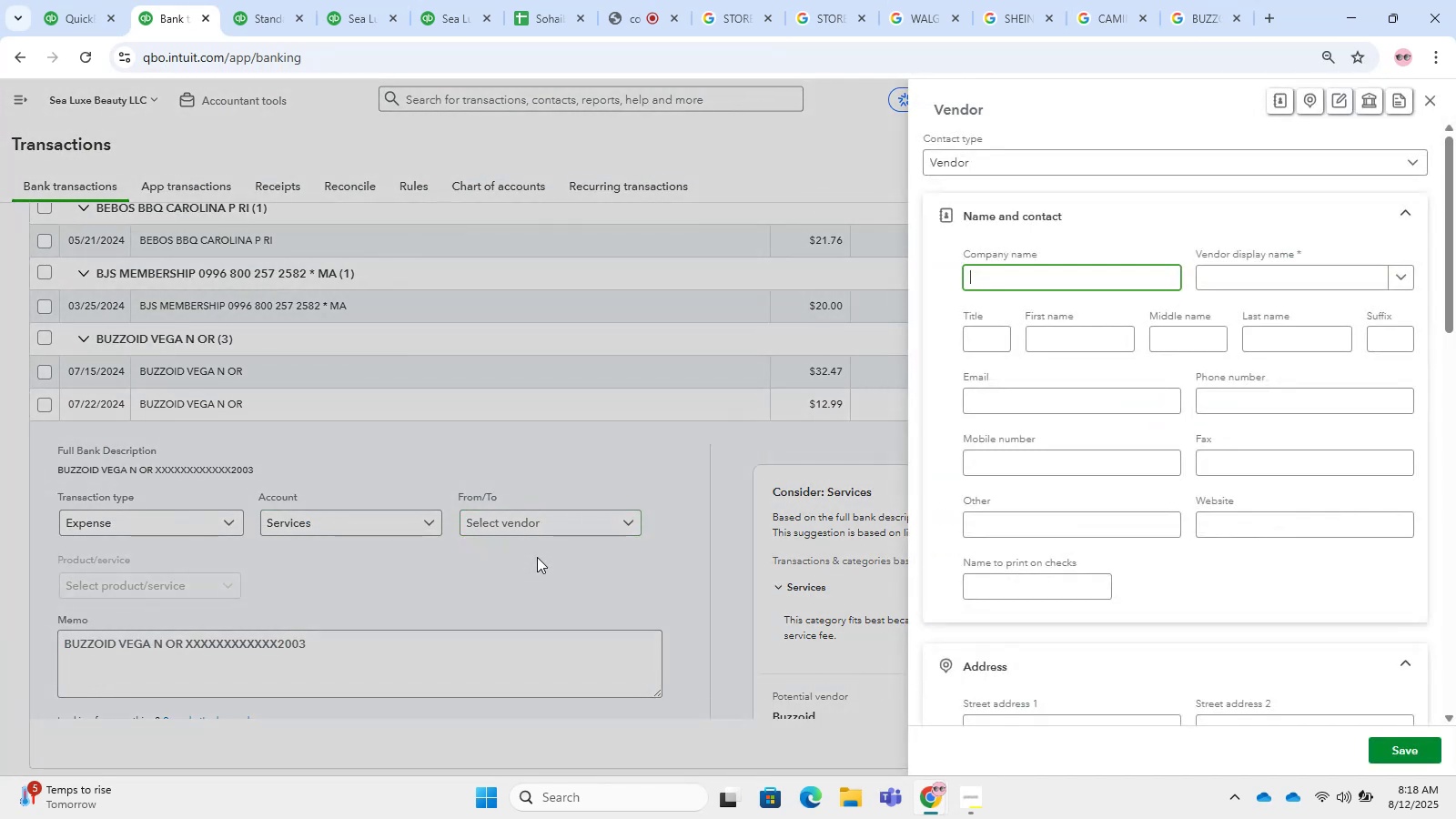 
key(Control+V)
 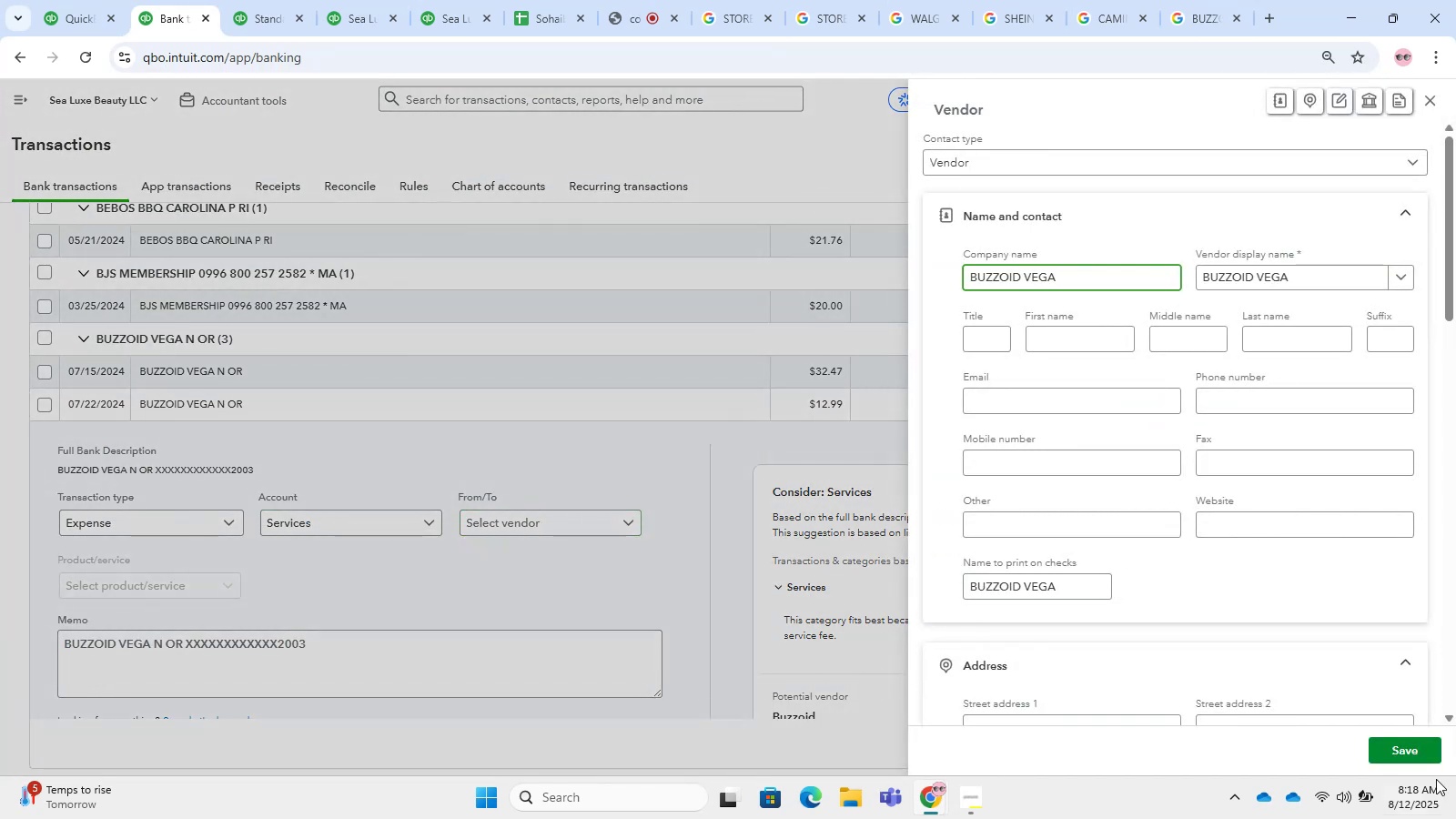 
left_click([1394, 744])
 